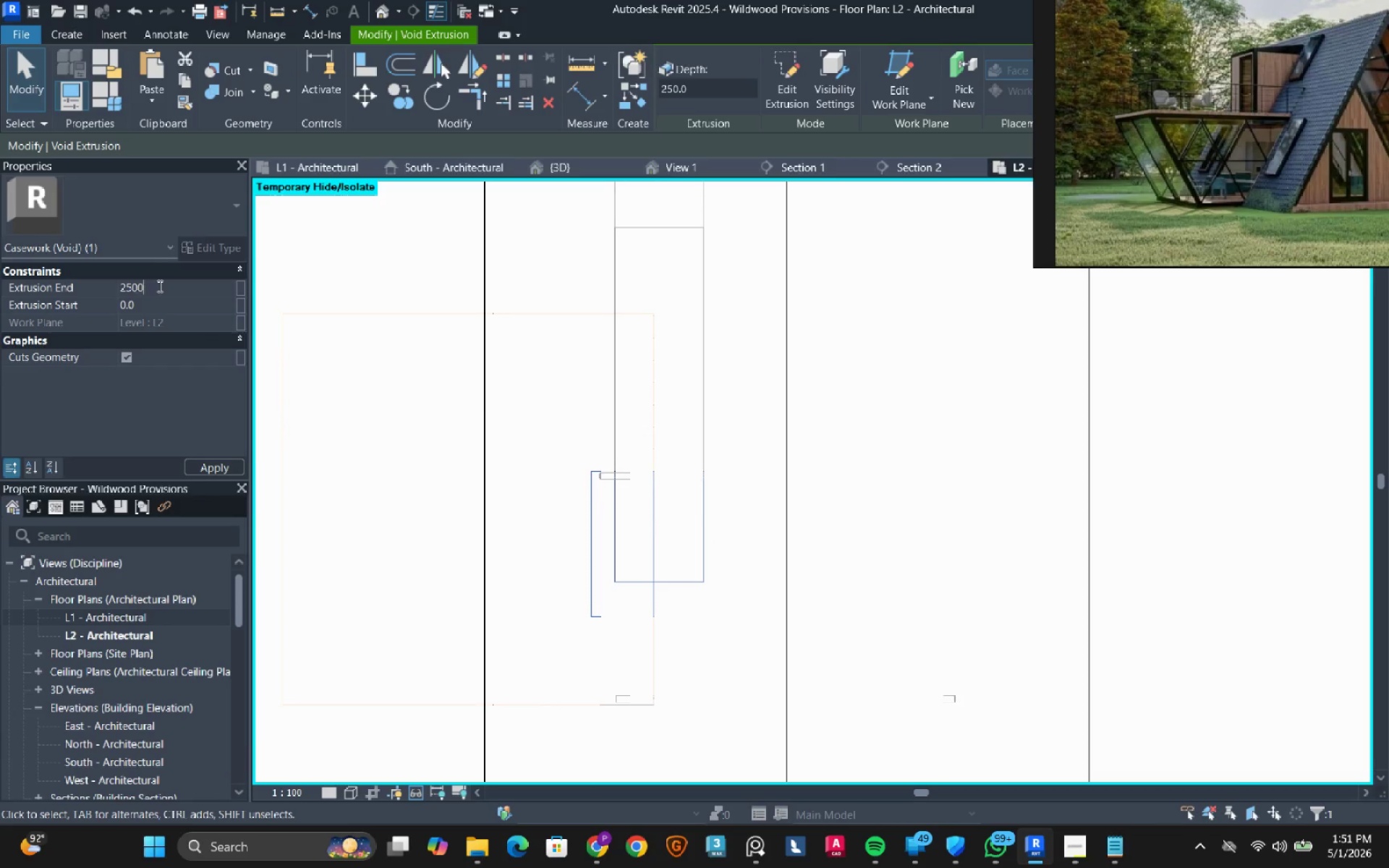 
key(Numpad0)
 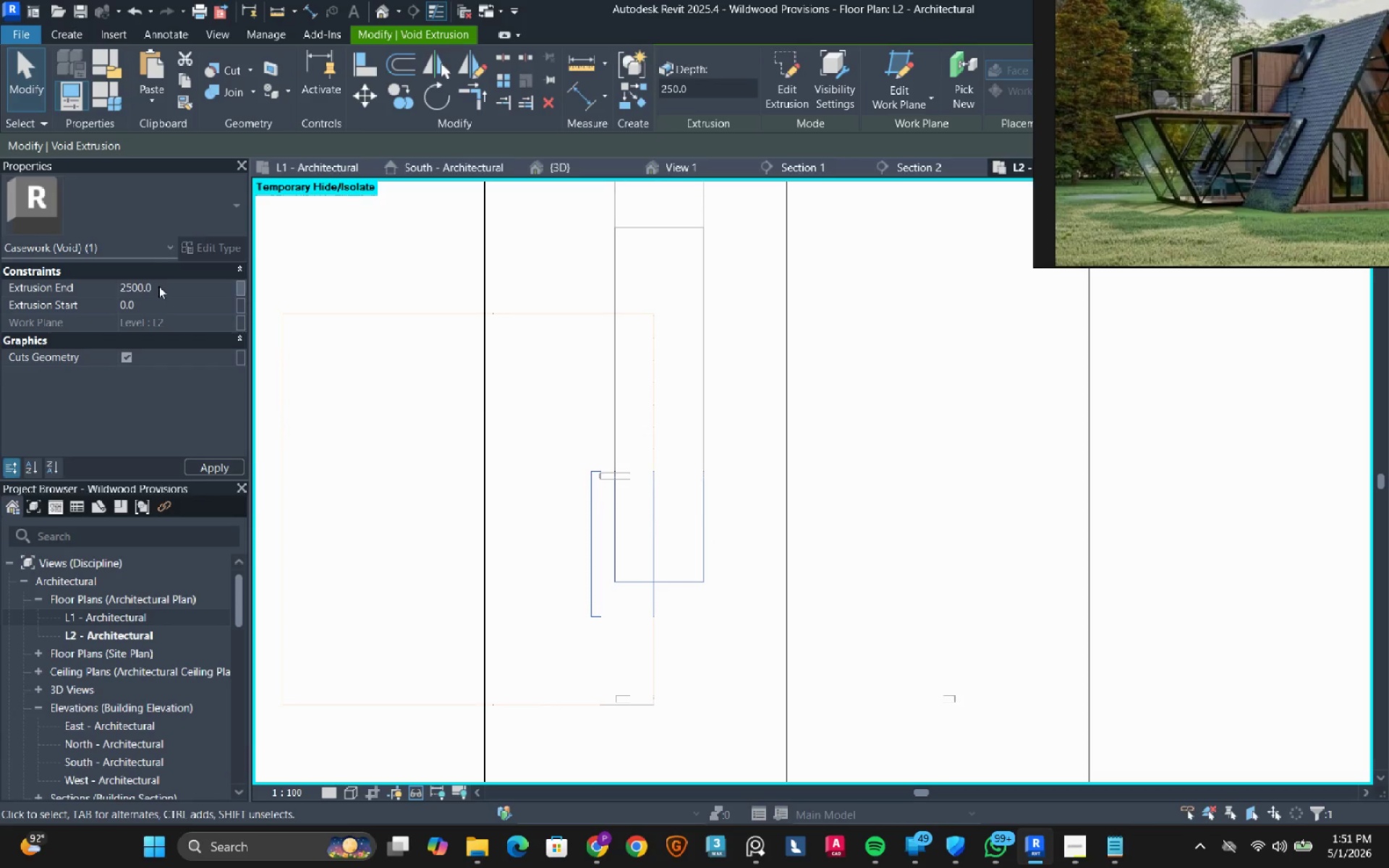 
key(NumpadEnter)
 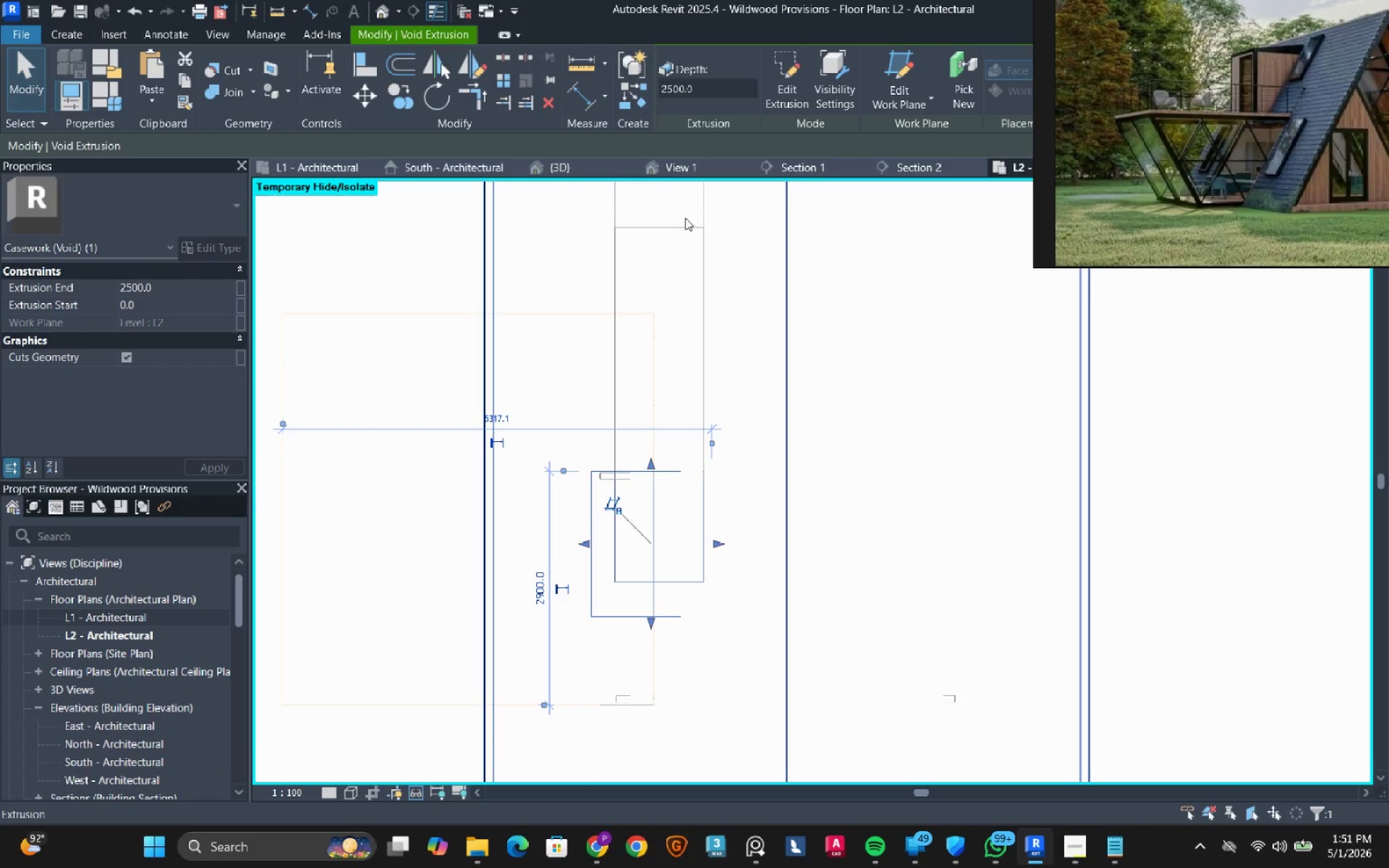 
left_click([570, 176])
 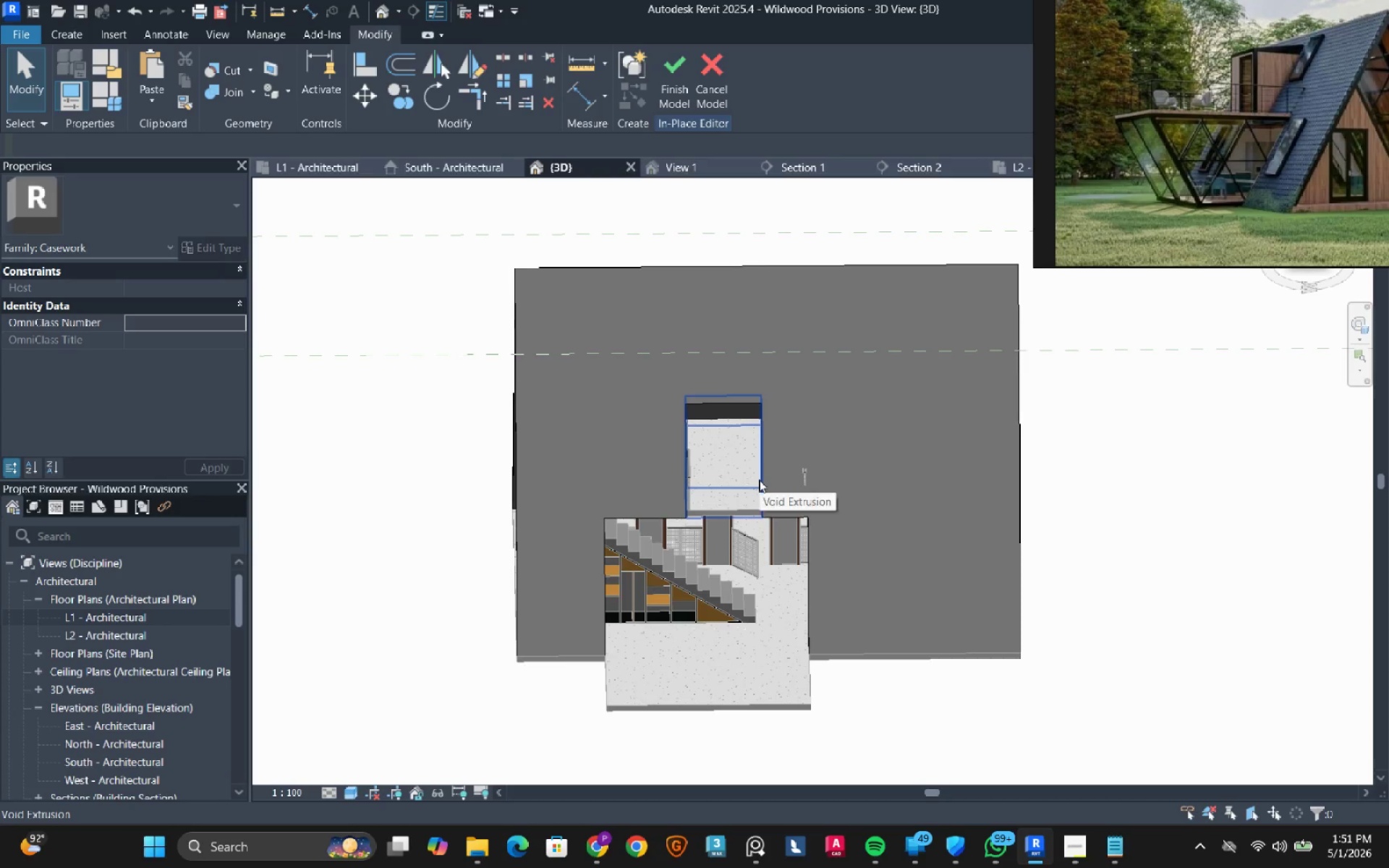 
hold_key(key=ShiftLeft, duration=6.3)
 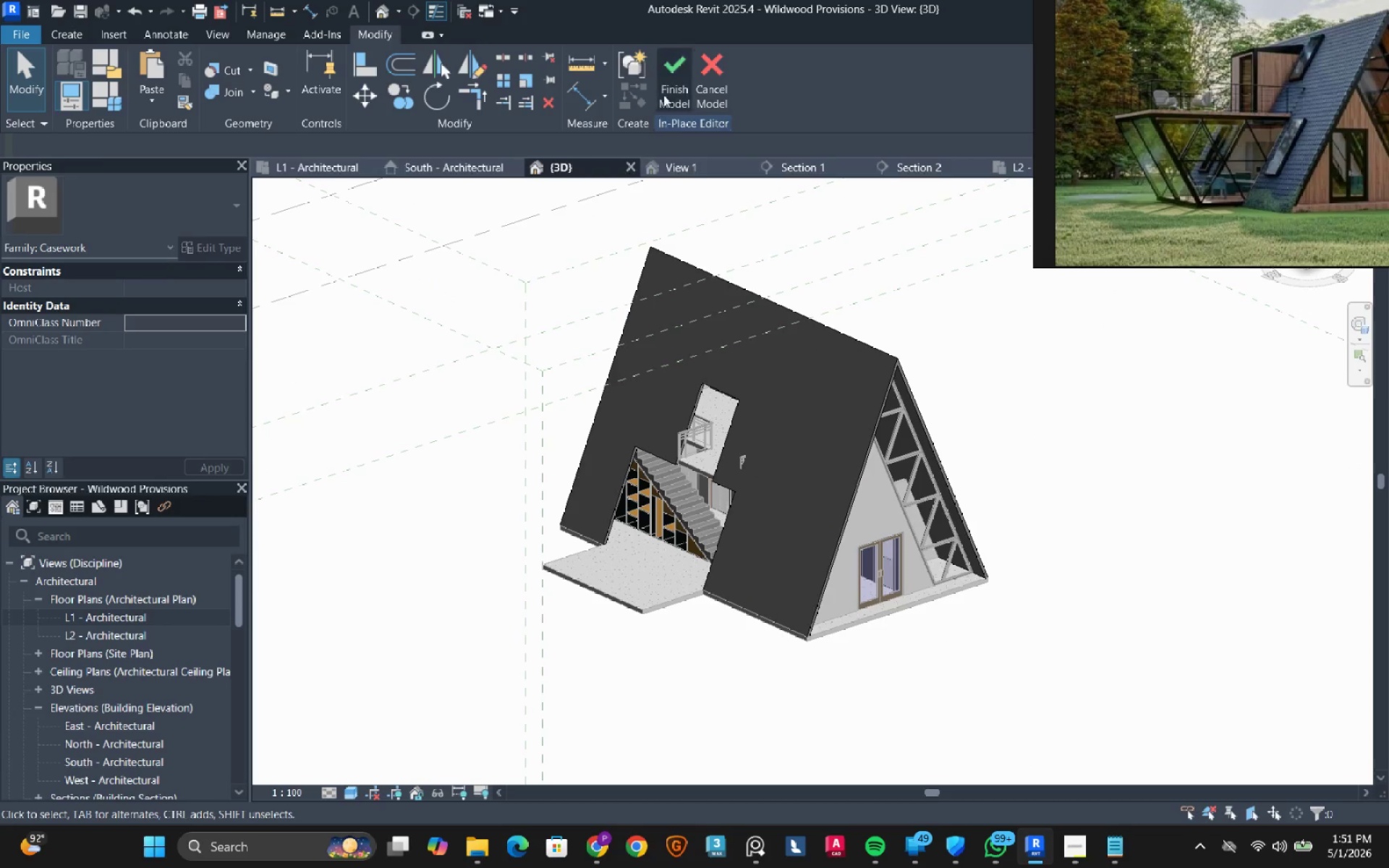 
scroll: coordinate [757, 477], scroll_direction: down, amount: 2.0
 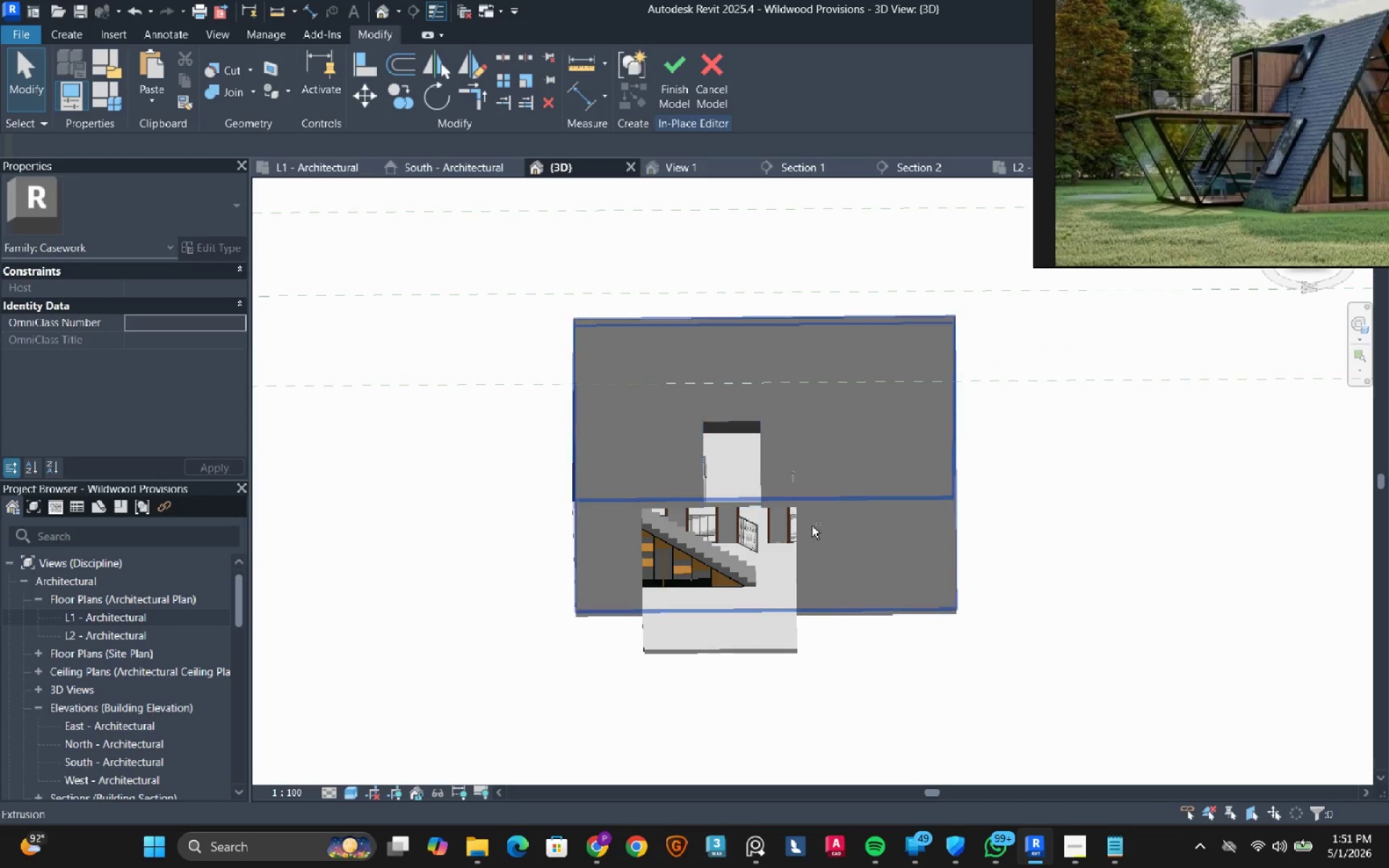 
left_click([666, 90])
 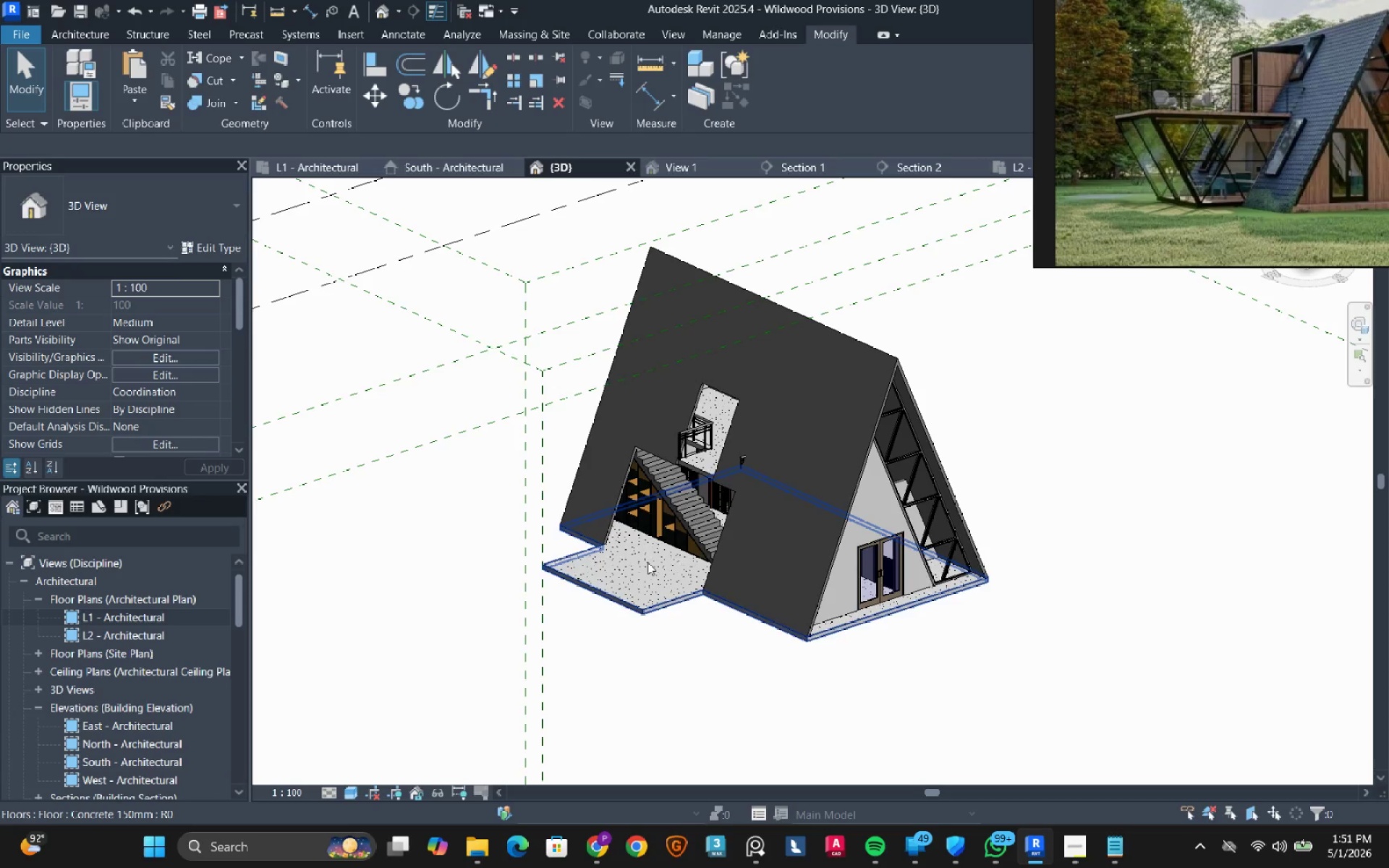 
hold_key(key=ShiftLeft, duration=4.08)
 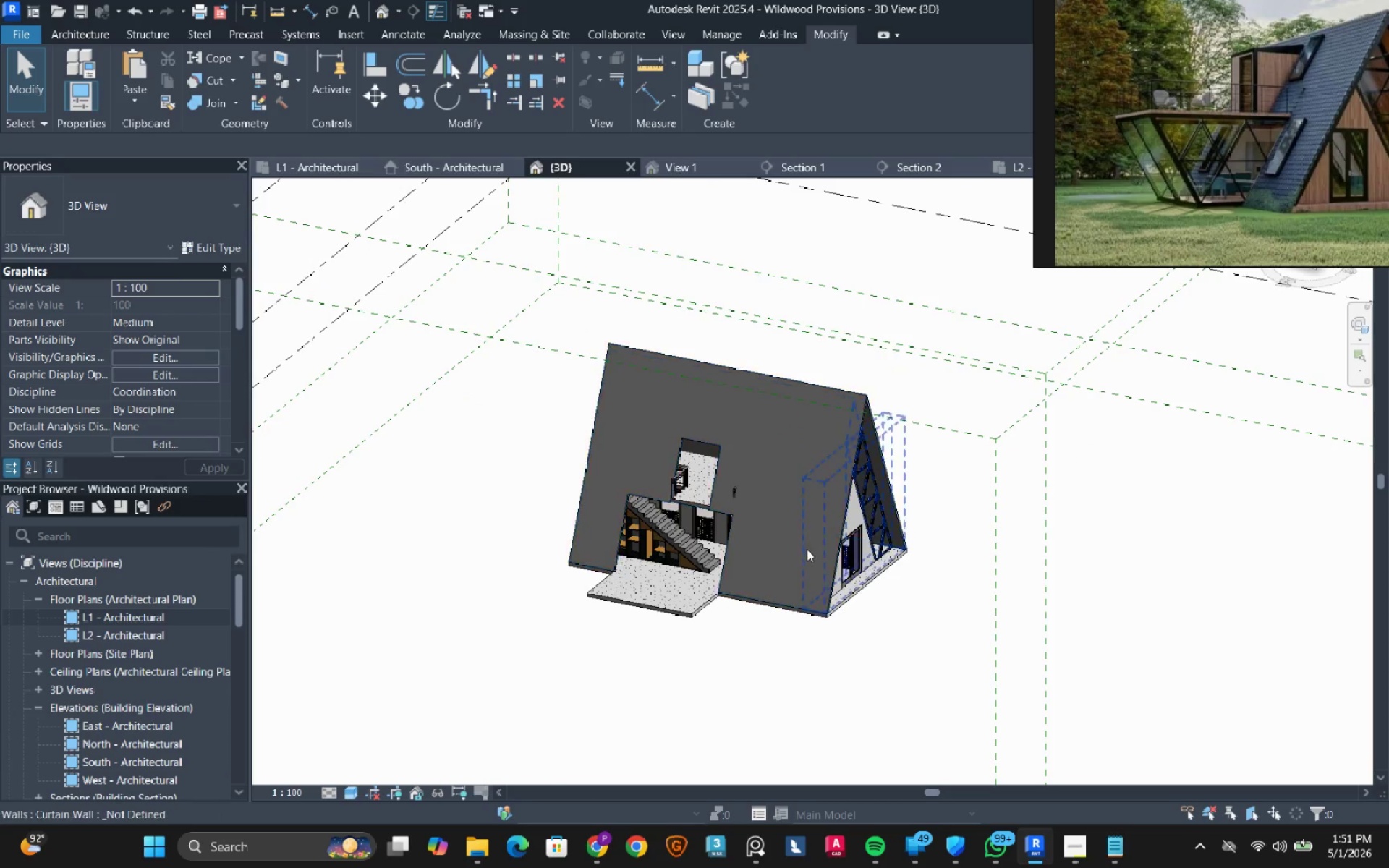 
scroll: coordinate [647, 562], scroll_direction: down, amount: 2.0
 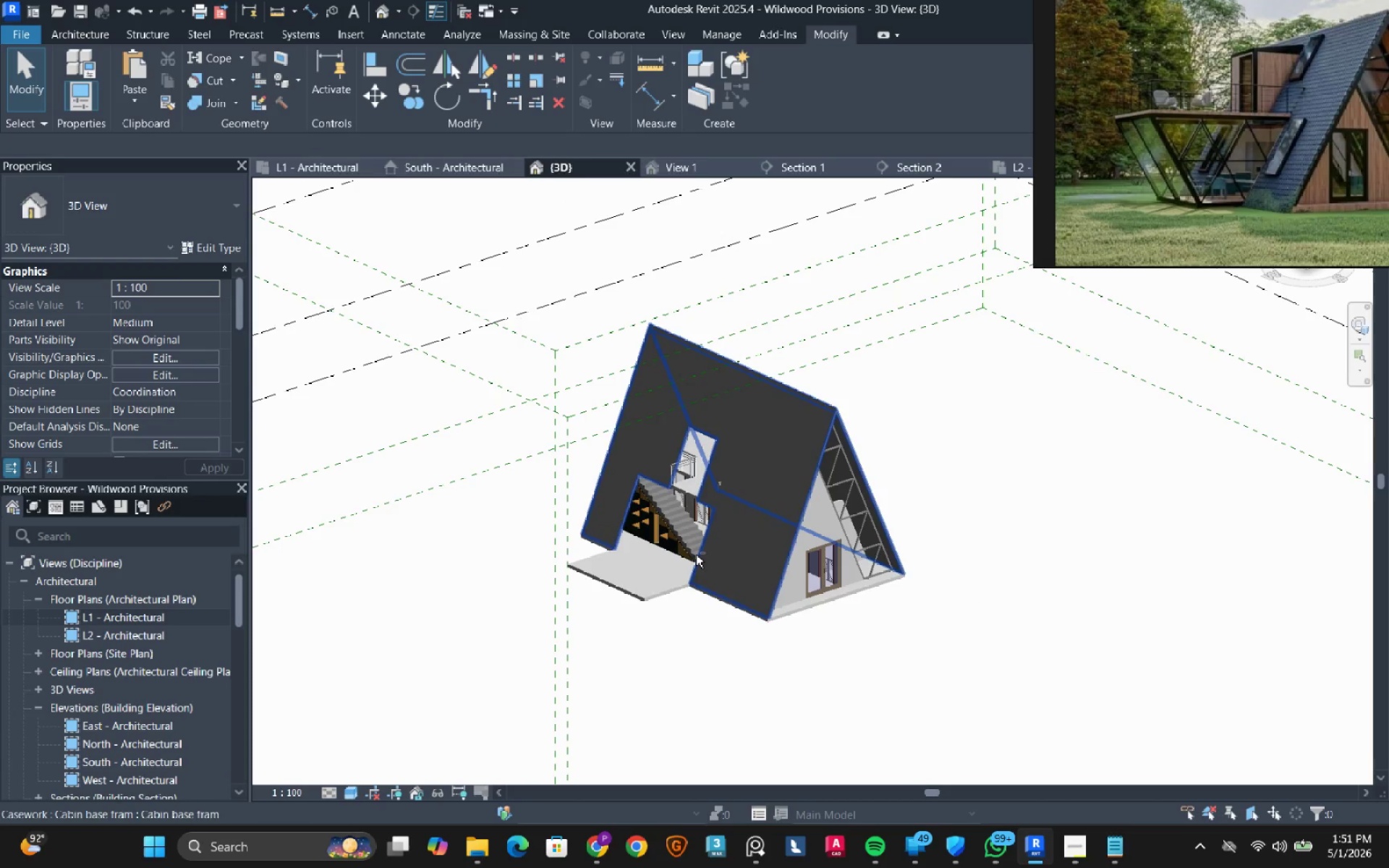 
scroll: coordinate [805, 553], scroll_direction: up, amount: 3.0
 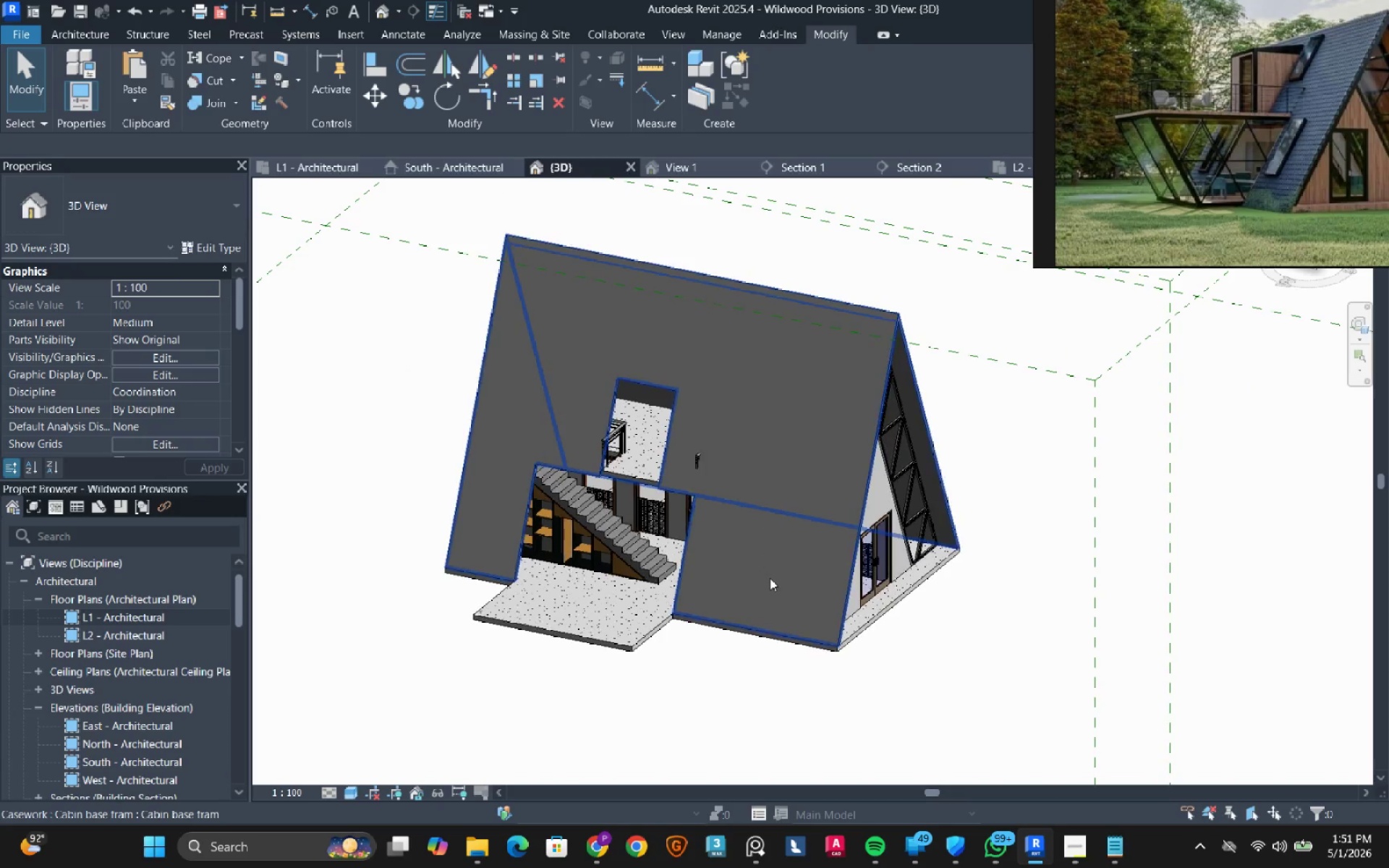 
mouse_move([760, 559])
 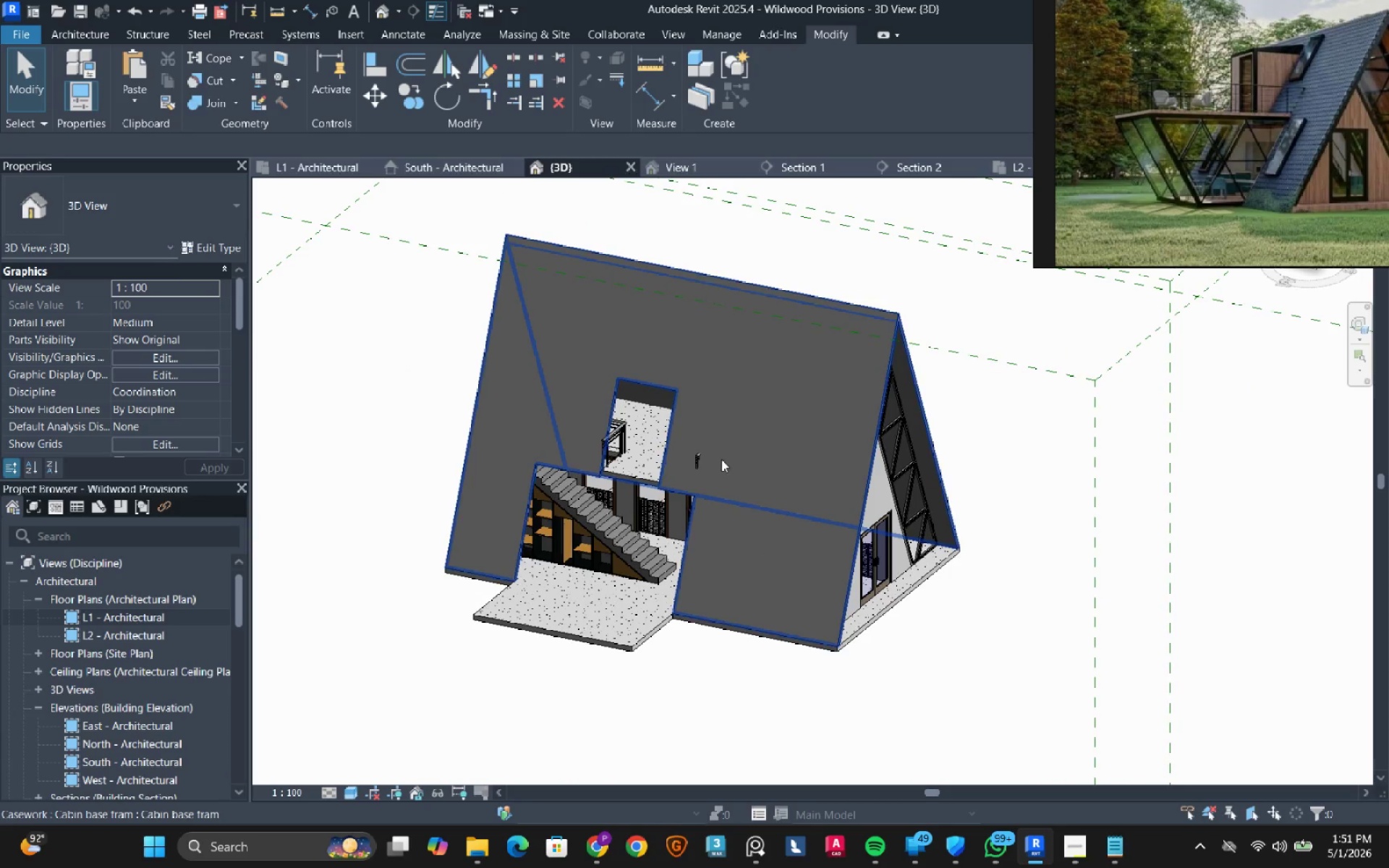 
scroll: coordinate [706, 461], scroll_direction: up, amount: 3.0
 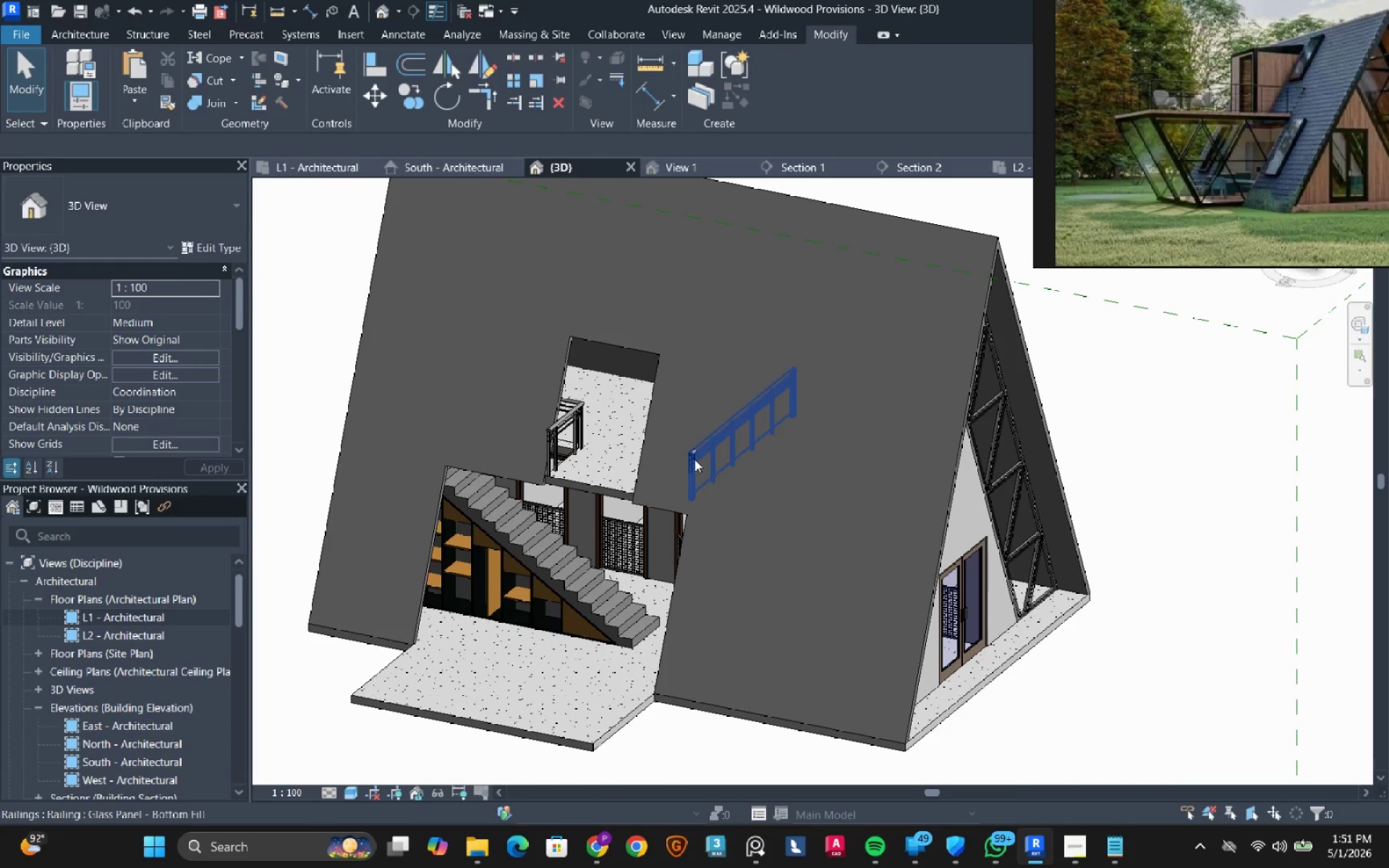 
left_click([694, 459])
 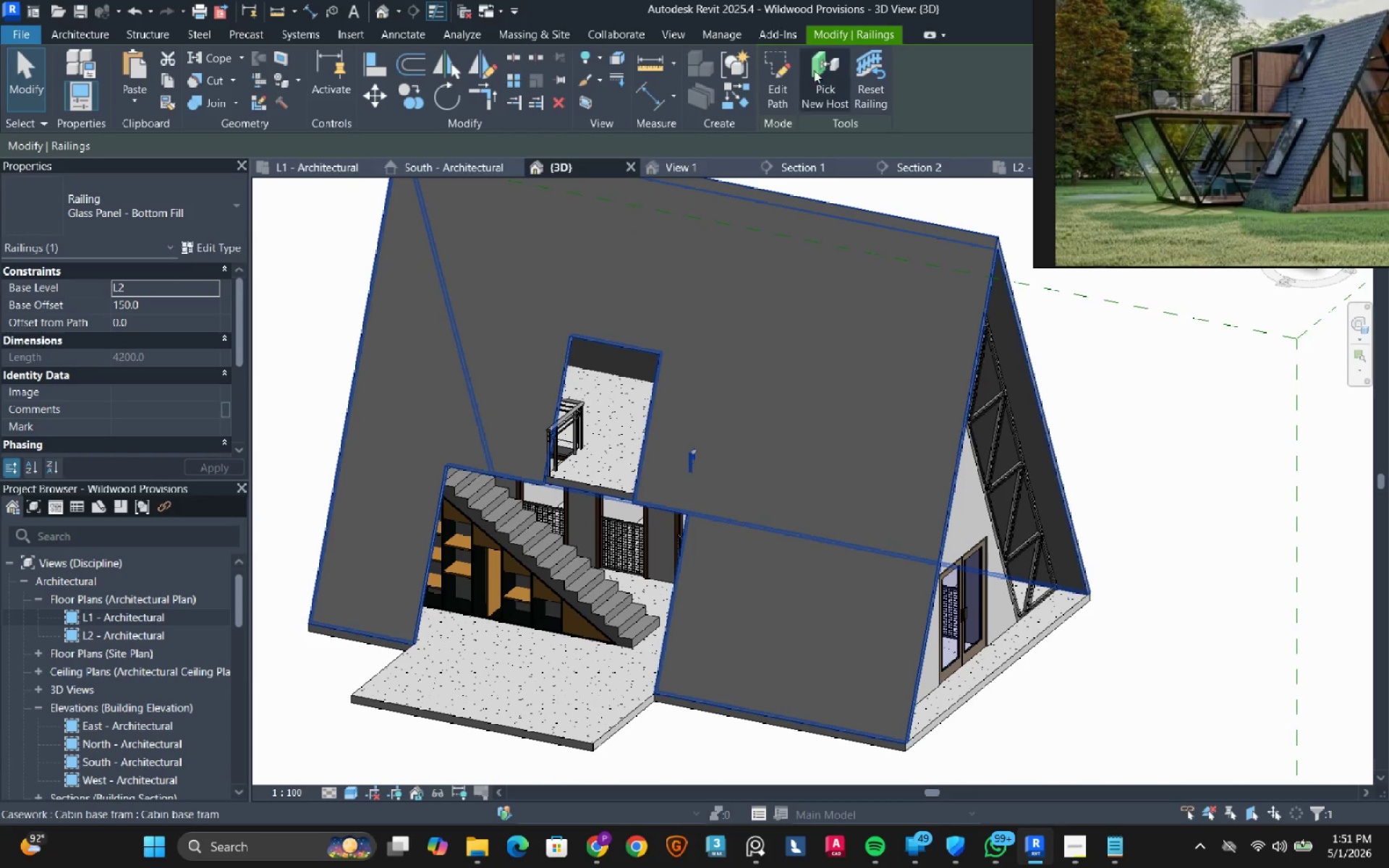 
left_click([786, 93])
 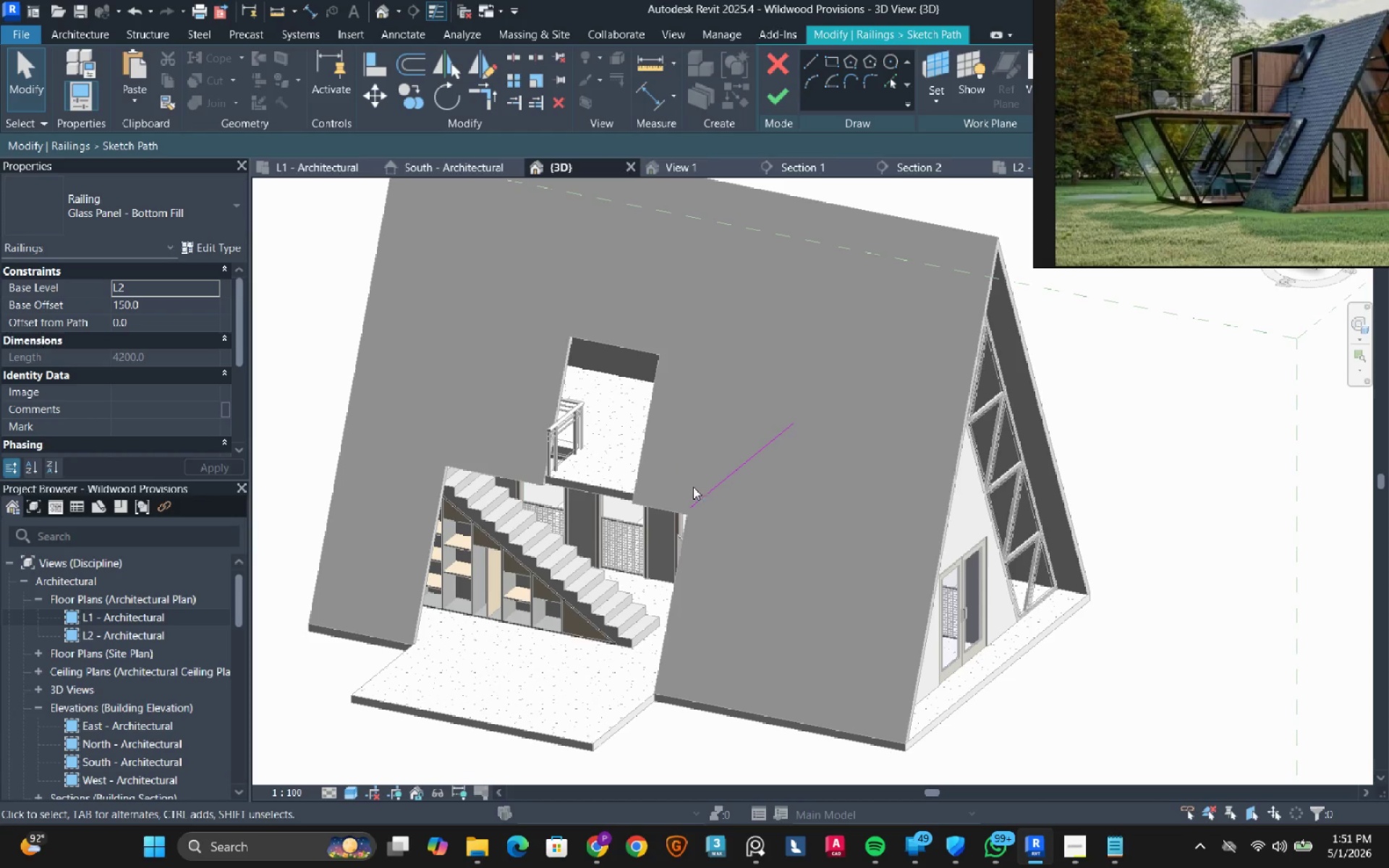 
left_click([698, 508])
 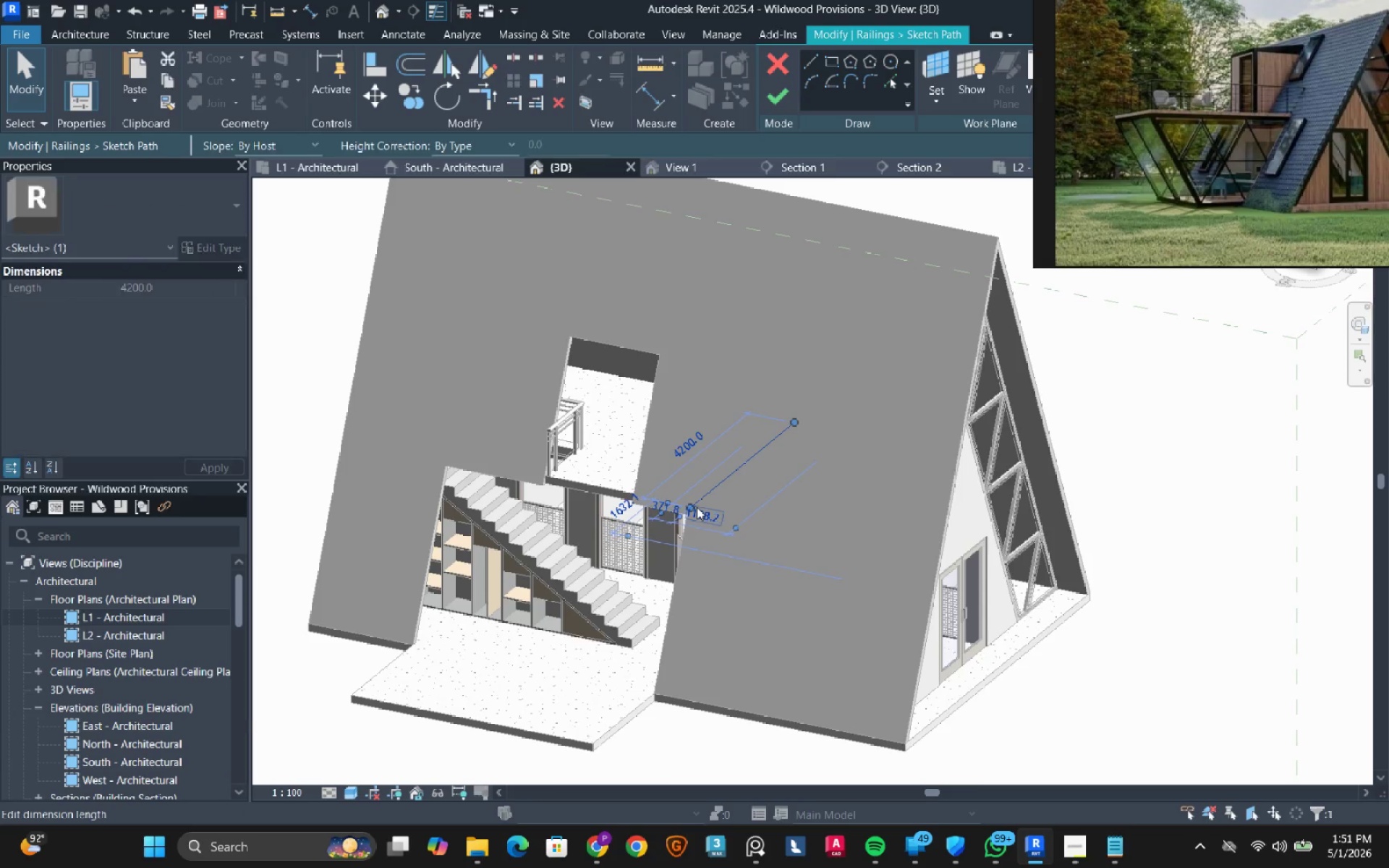 
scroll: coordinate [692, 501], scroll_direction: up, amount: 7.0
 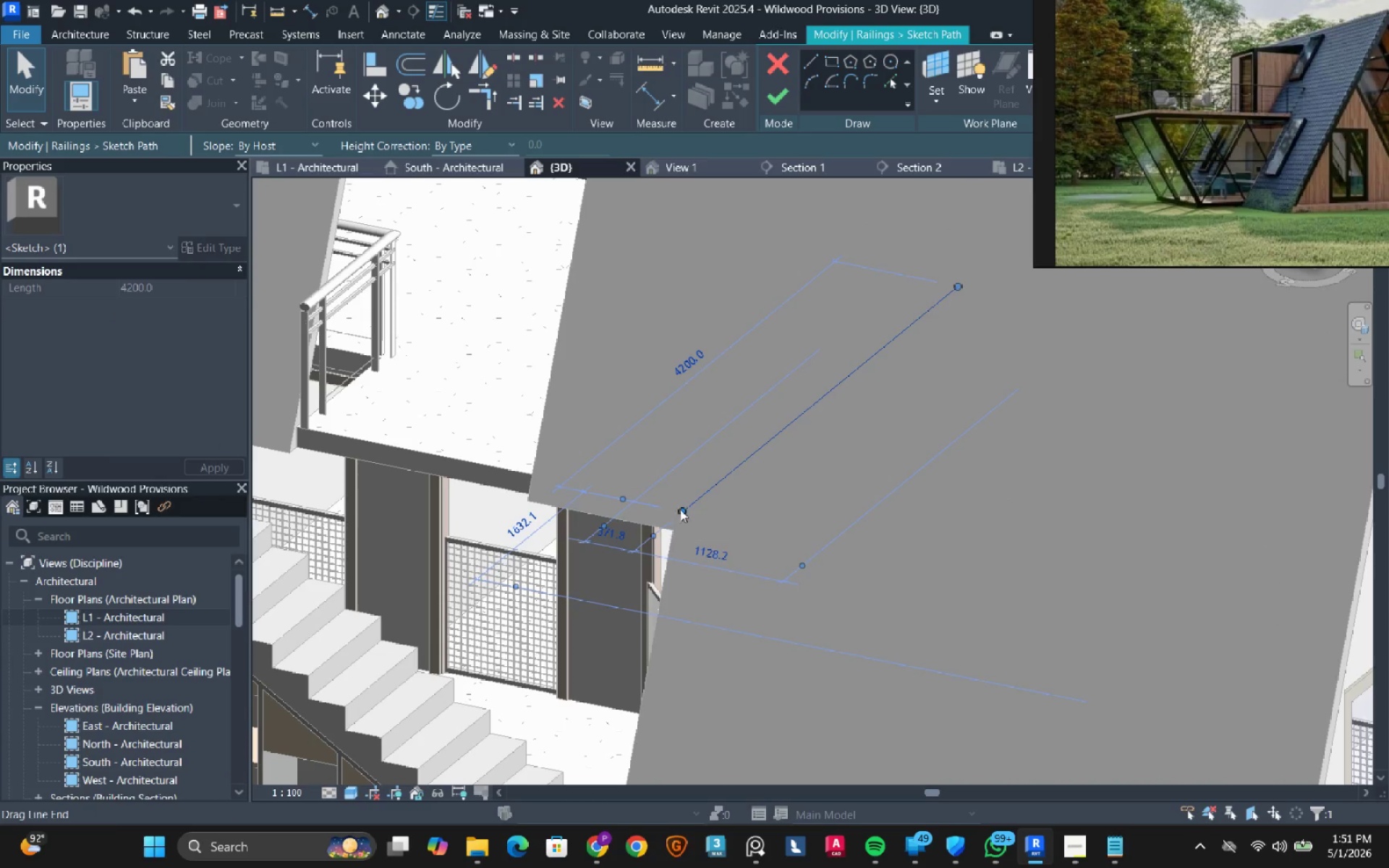 
left_click_drag(start_coordinate=[682, 510], to_coordinate=[700, 490])
 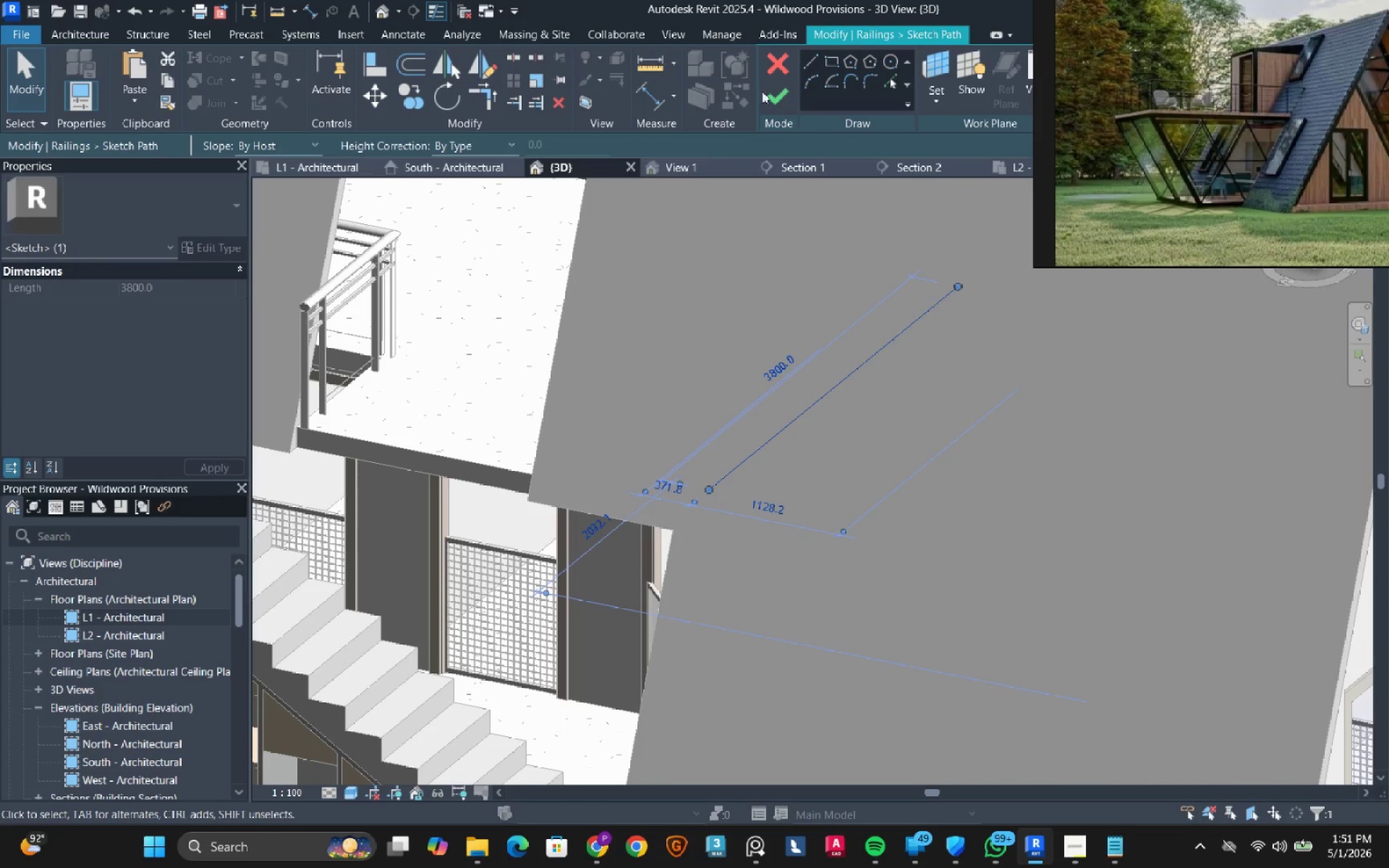 
left_click([782, 103])
 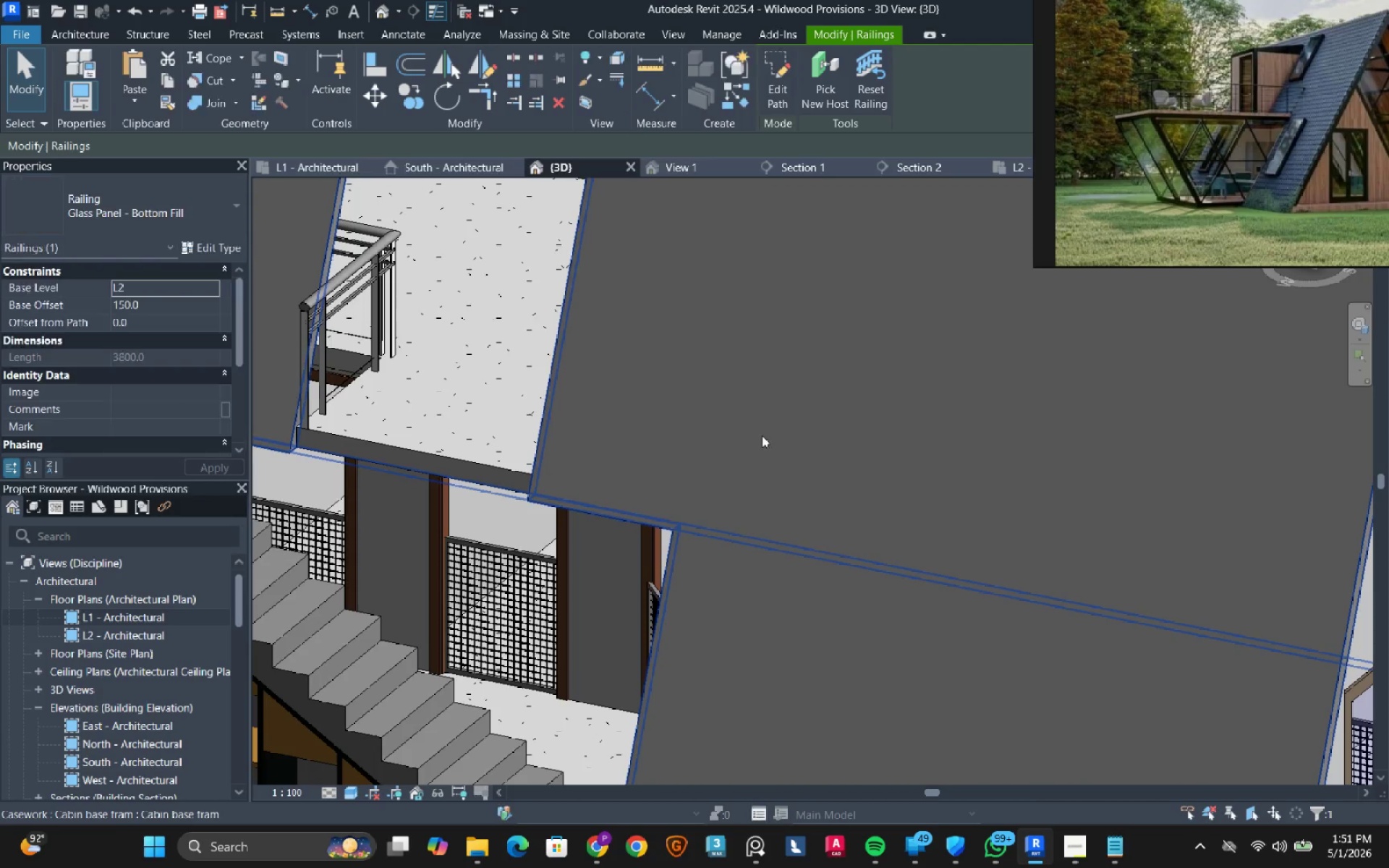 
key(Escape)
 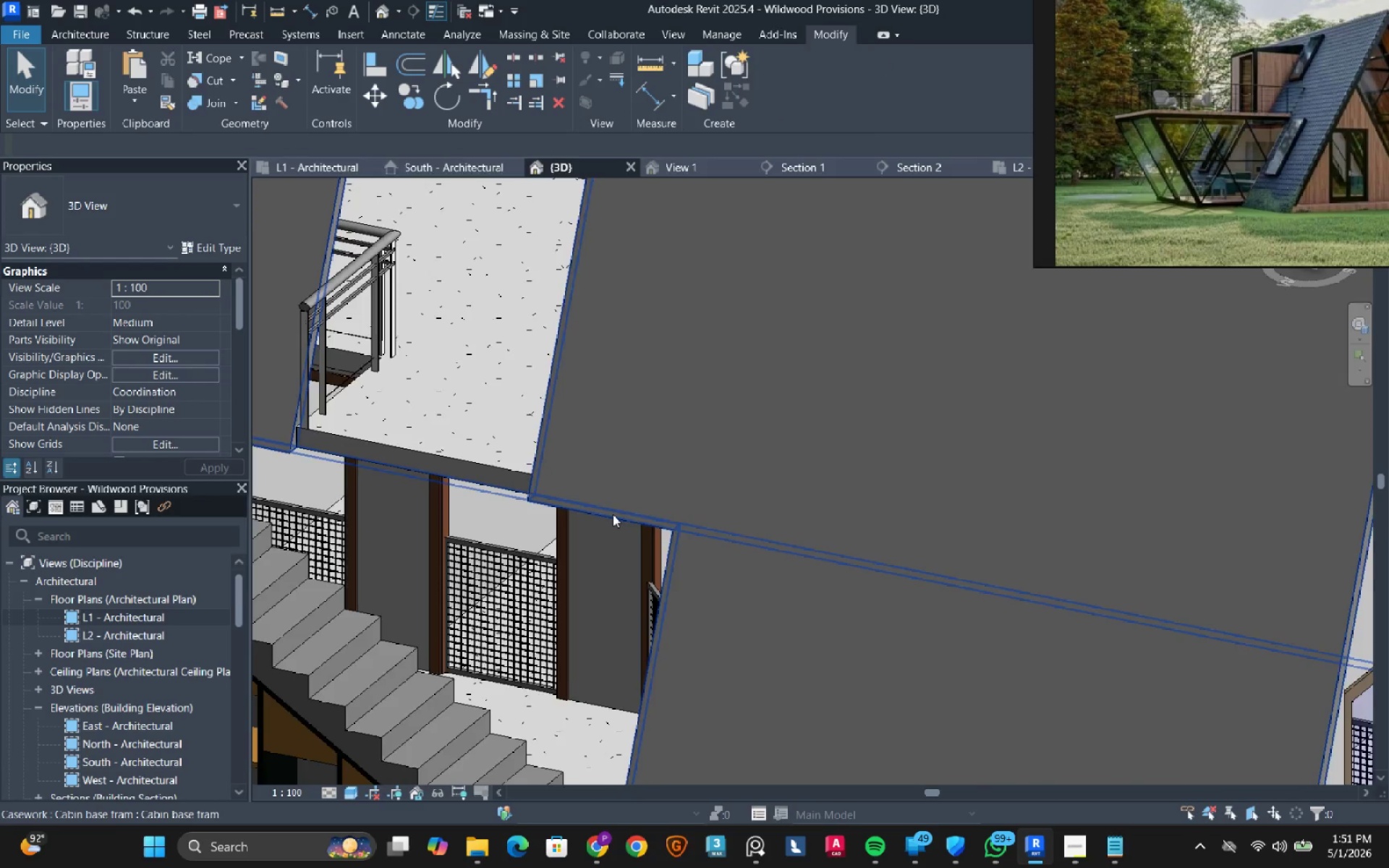 
hold_key(key=ShiftLeft, duration=1.01)
 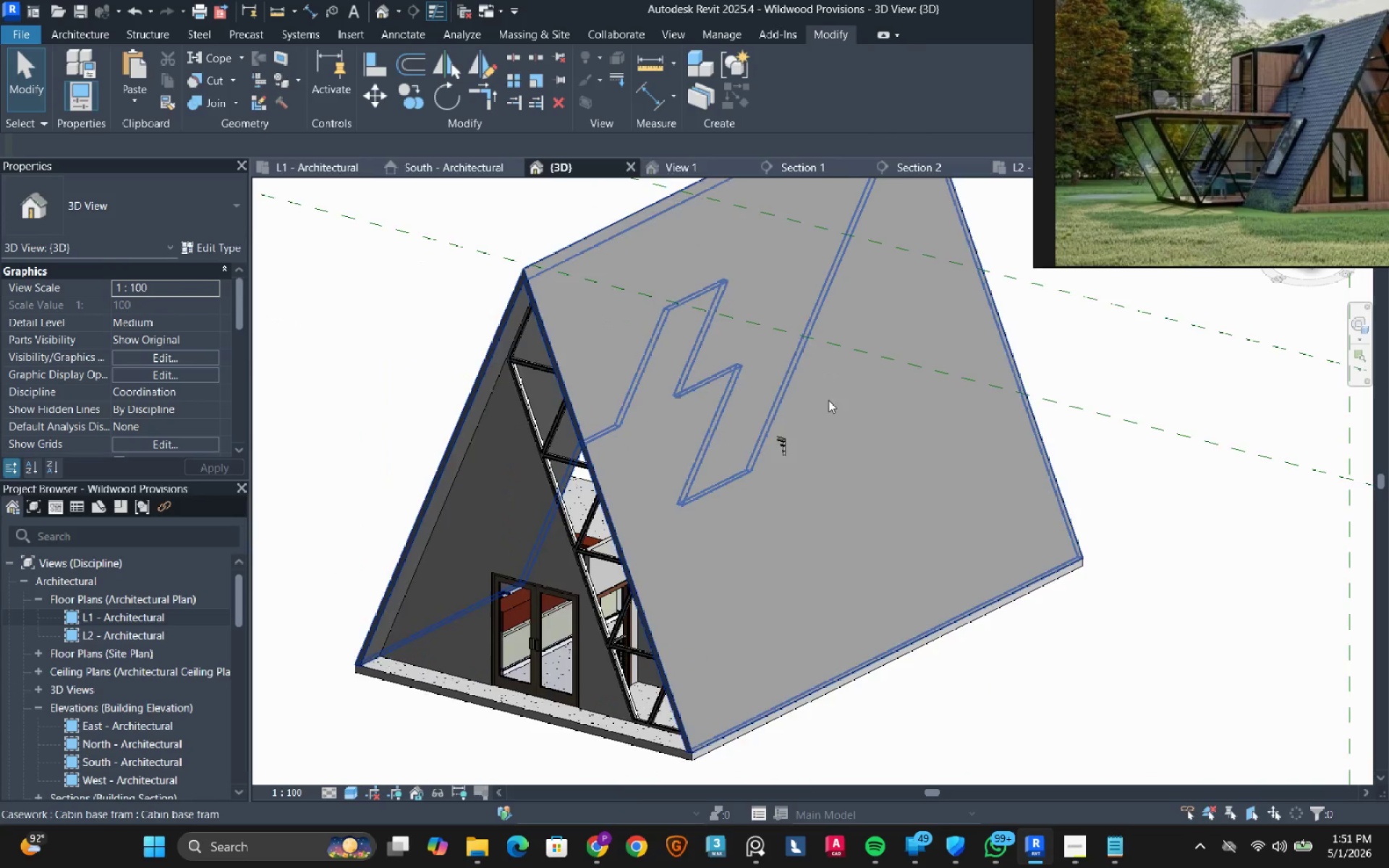 
scroll: coordinate [613, 511], scroll_direction: down, amount: 7.0
 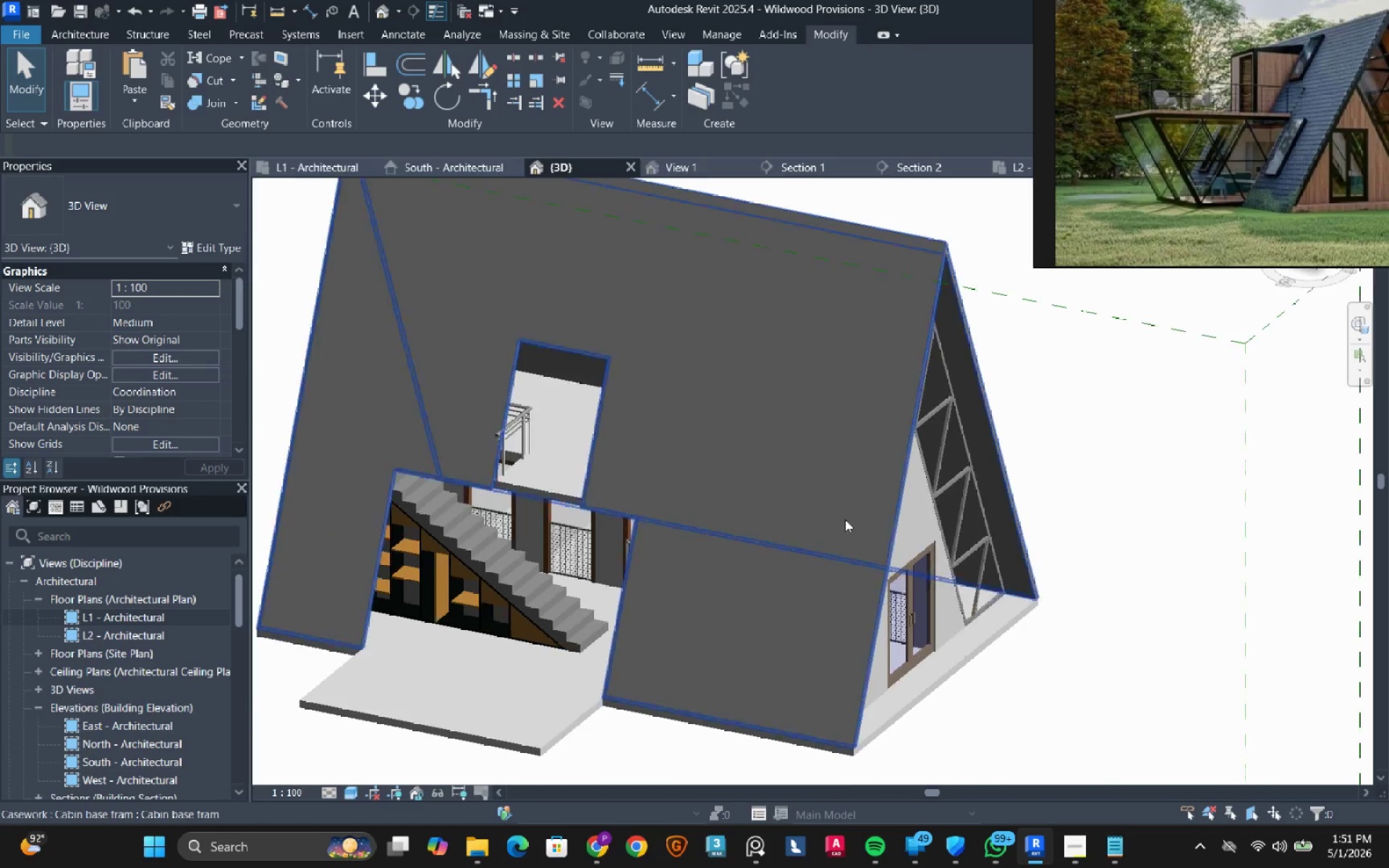 
scroll: coordinate [825, 407], scroll_direction: up, amount: 3.0
 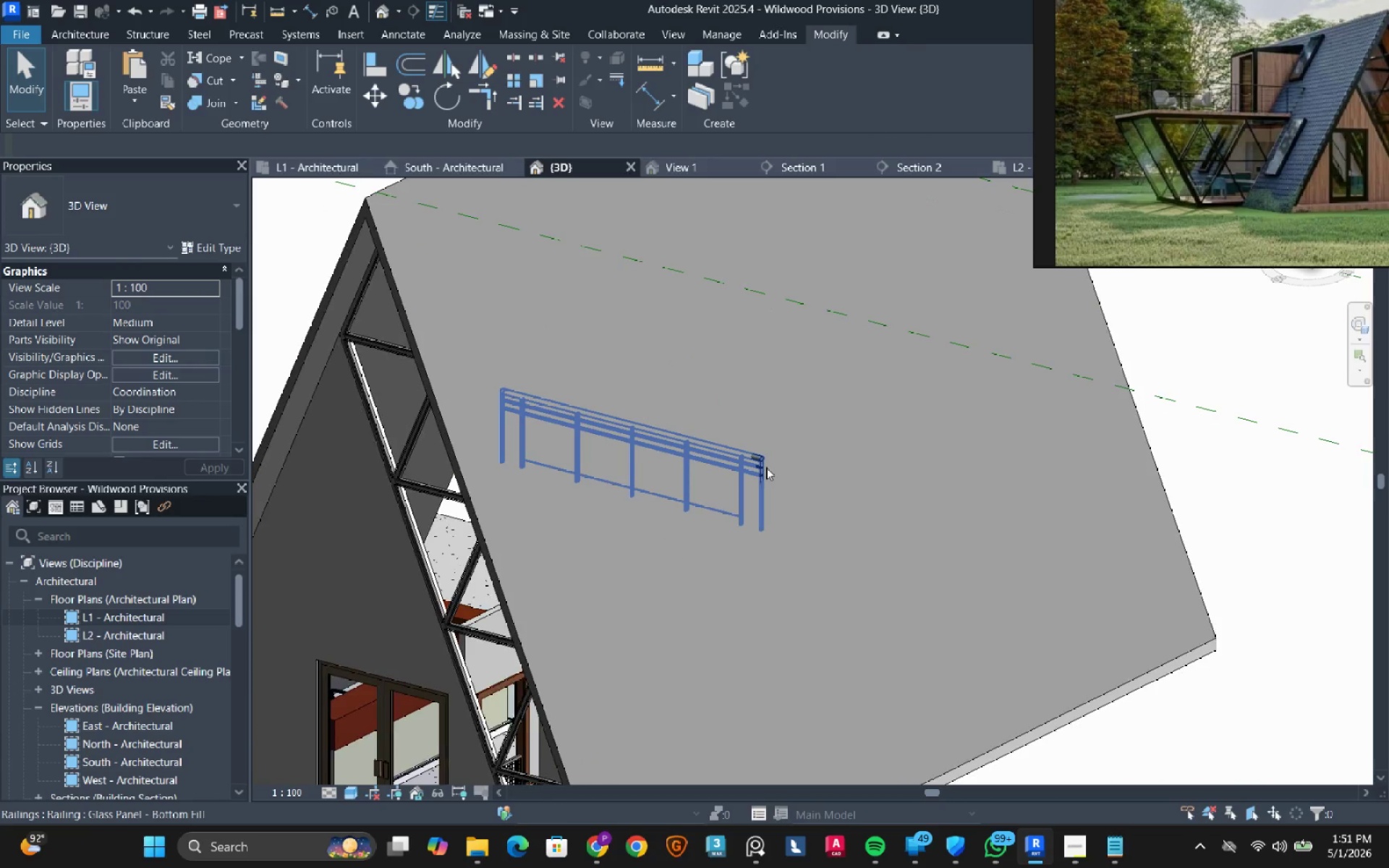 
left_click([766, 467])
 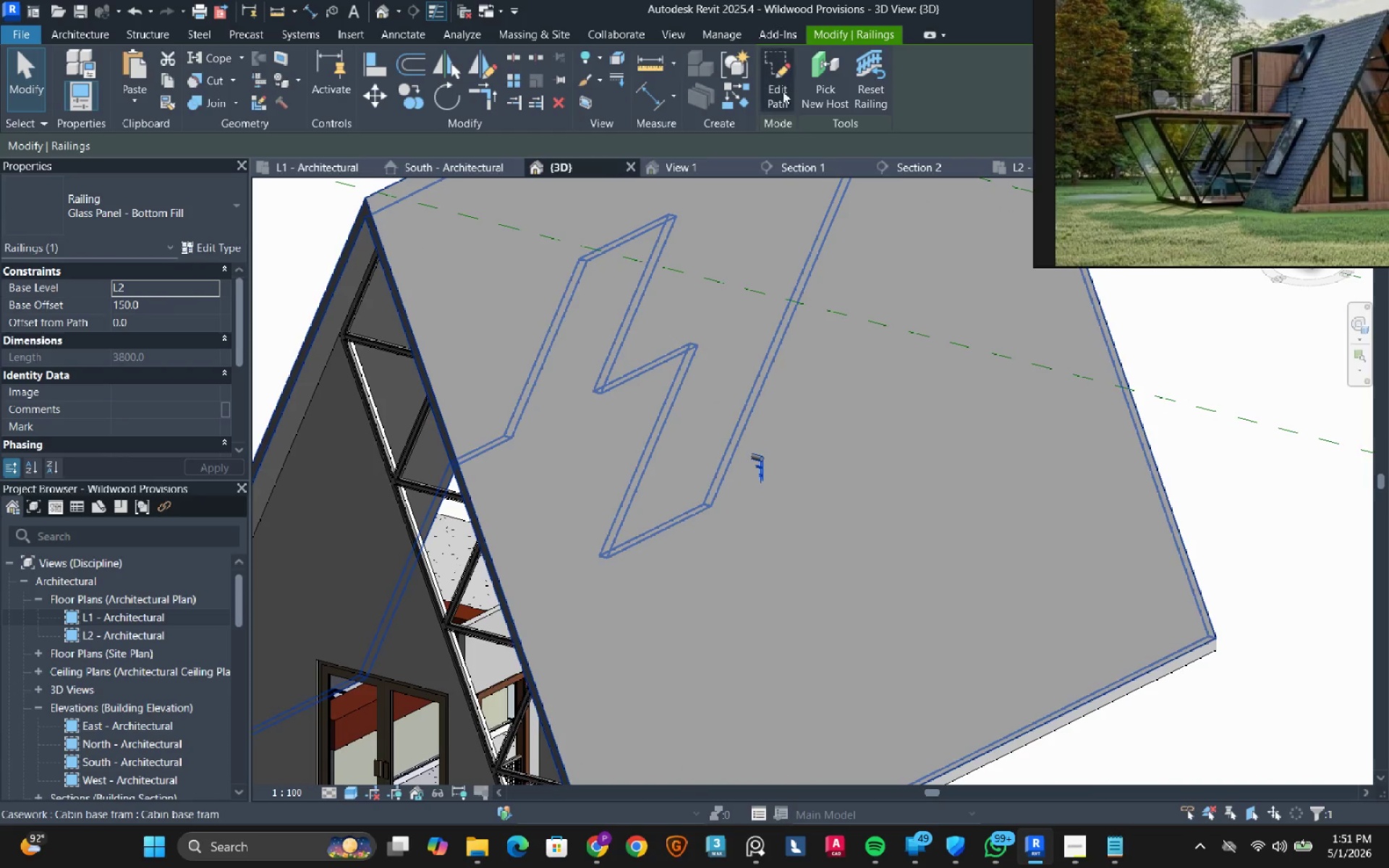 
left_click([784, 85])
 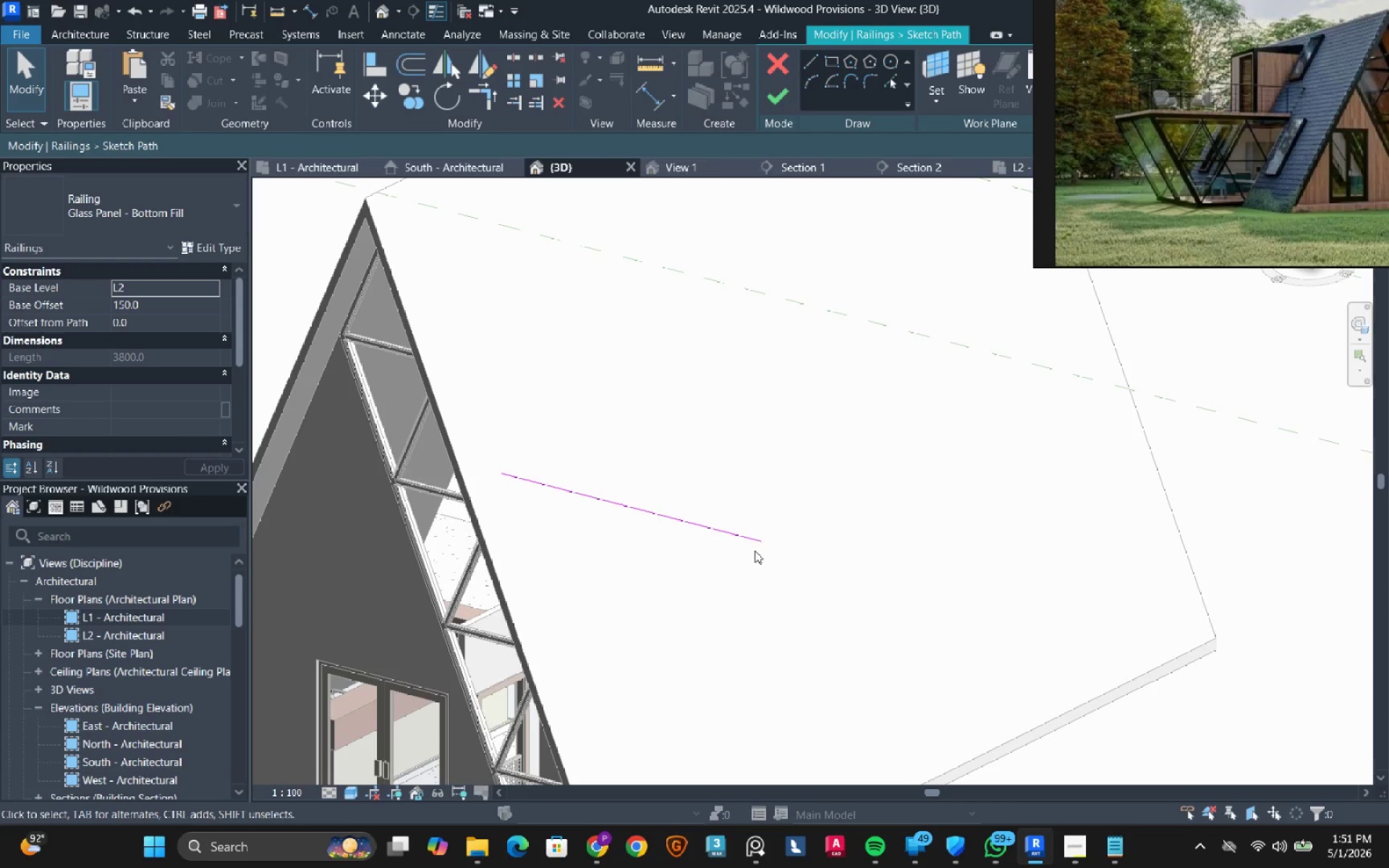 
left_click([748, 539])
 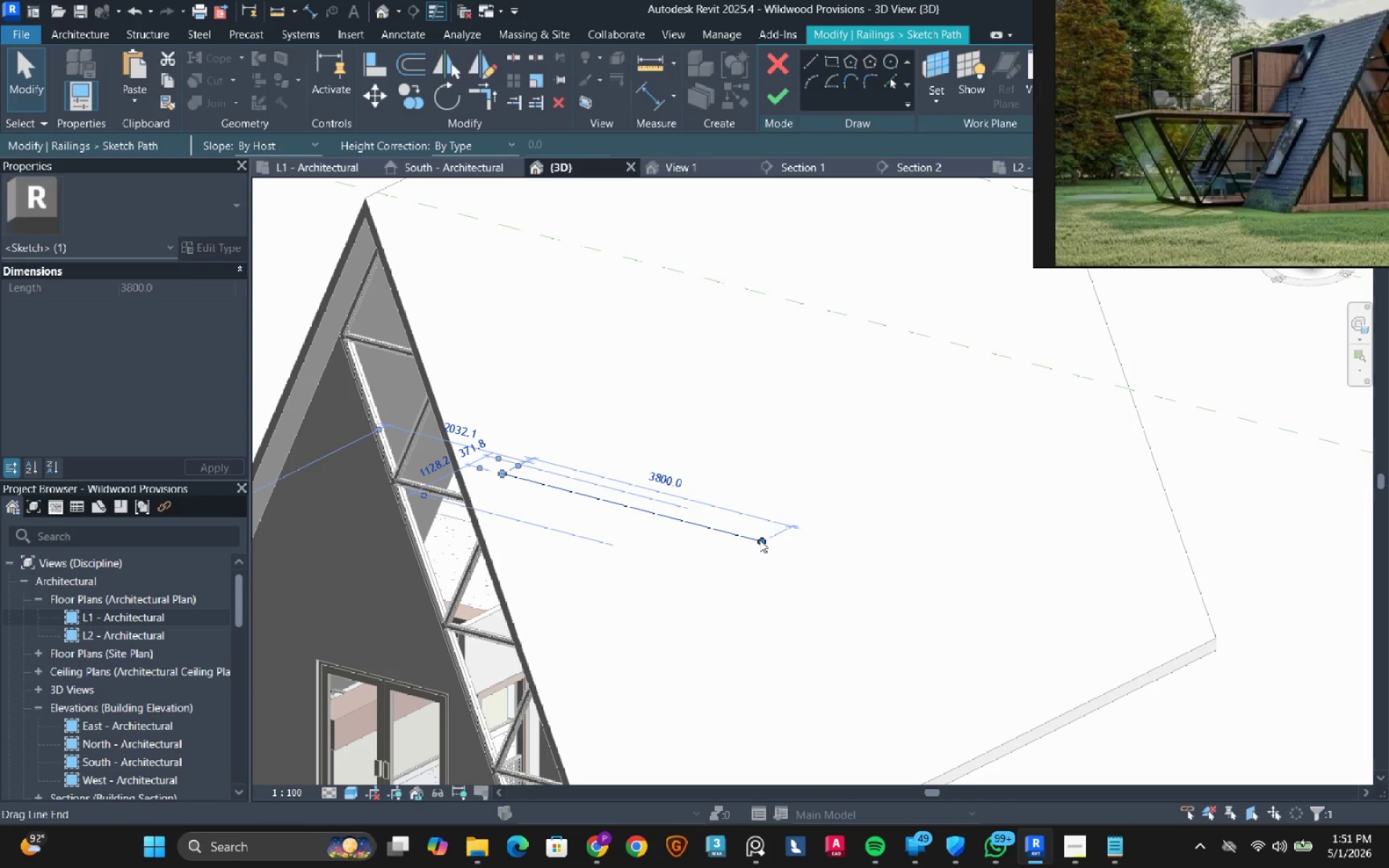 
left_click_drag(start_coordinate=[760, 540], to_coordinate=[742, 538])
 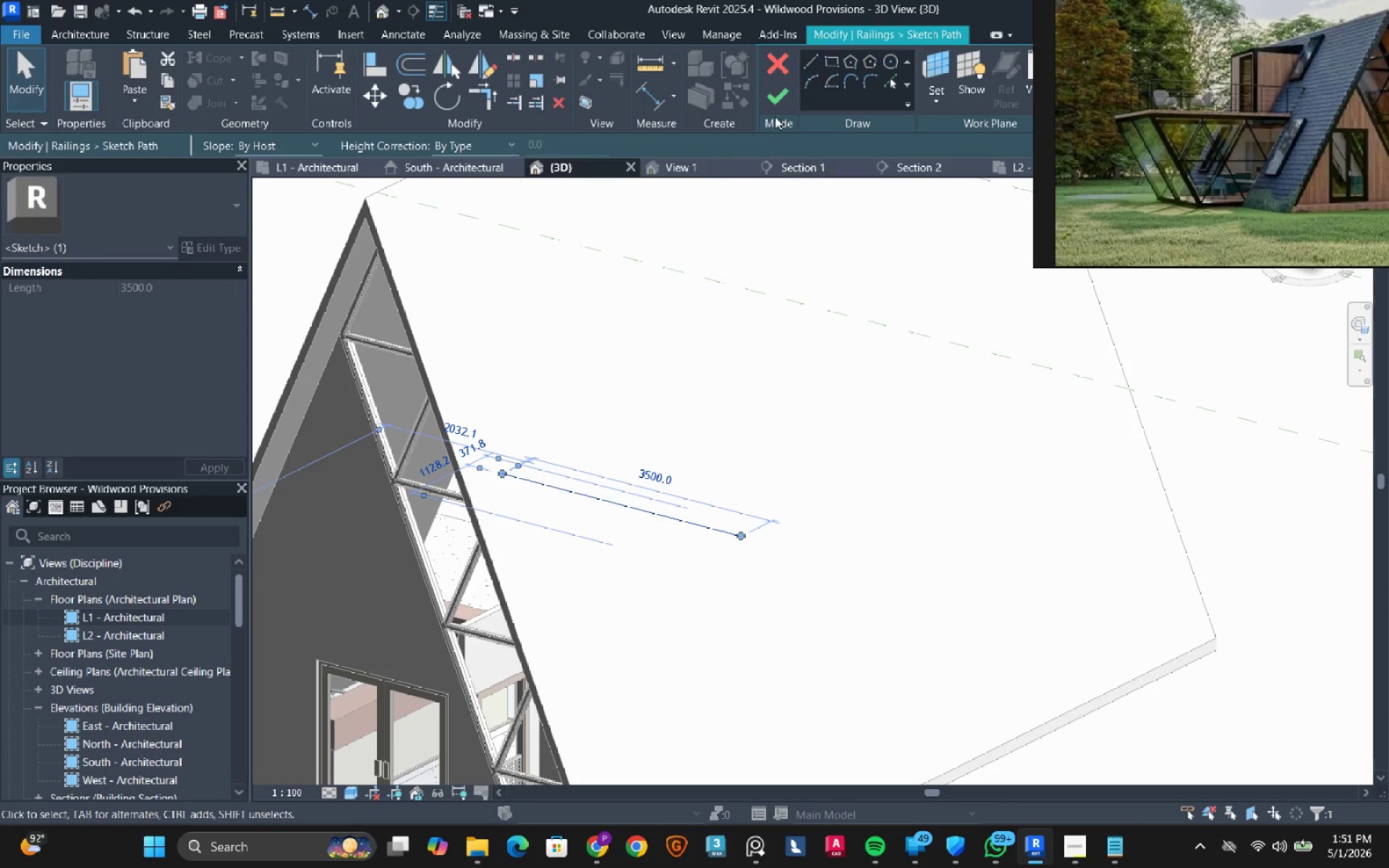 
left_click([773, 100])
 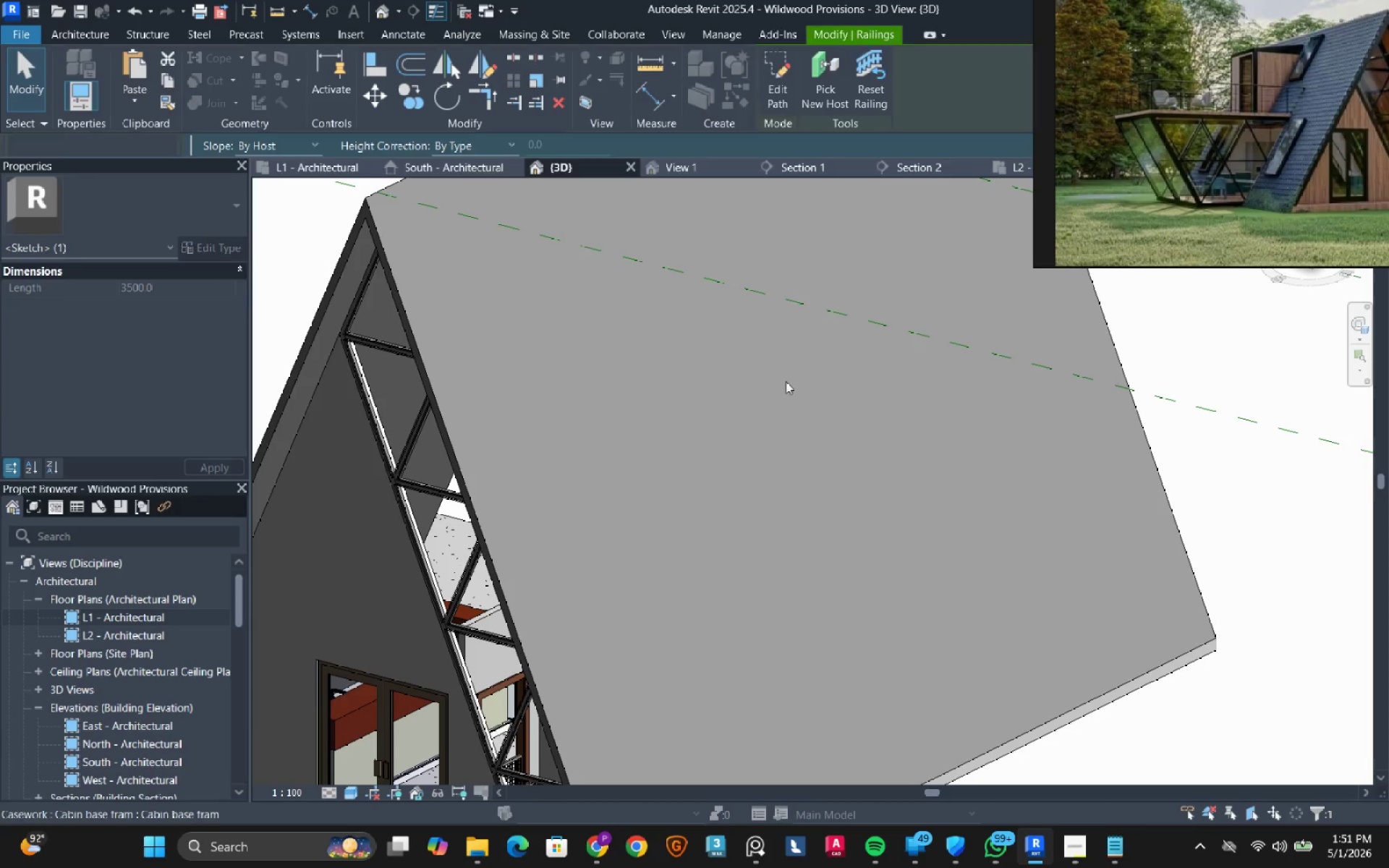 
key(Escape)
 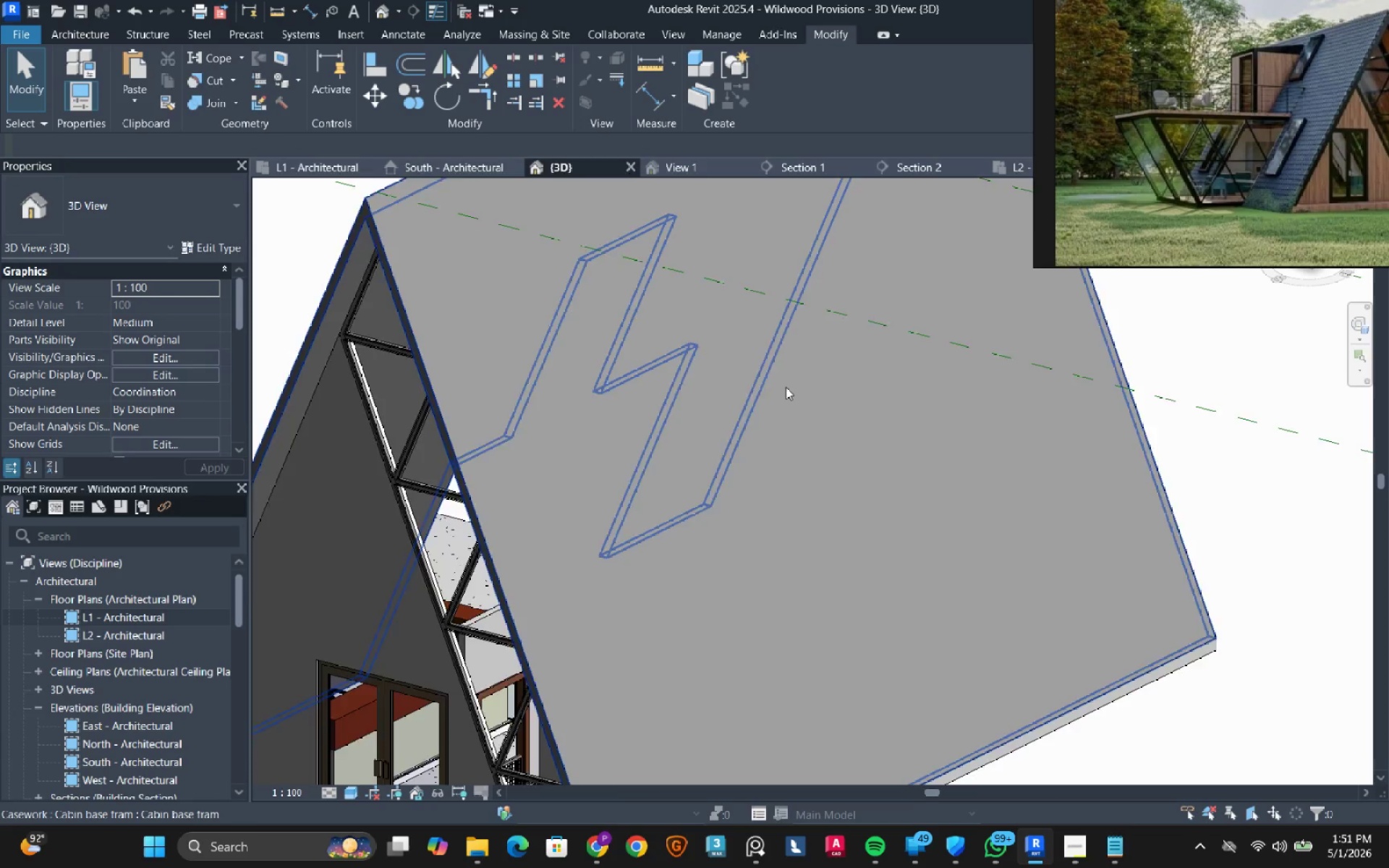 
hold_key(key=ShiftLeft, duration=1.39)
 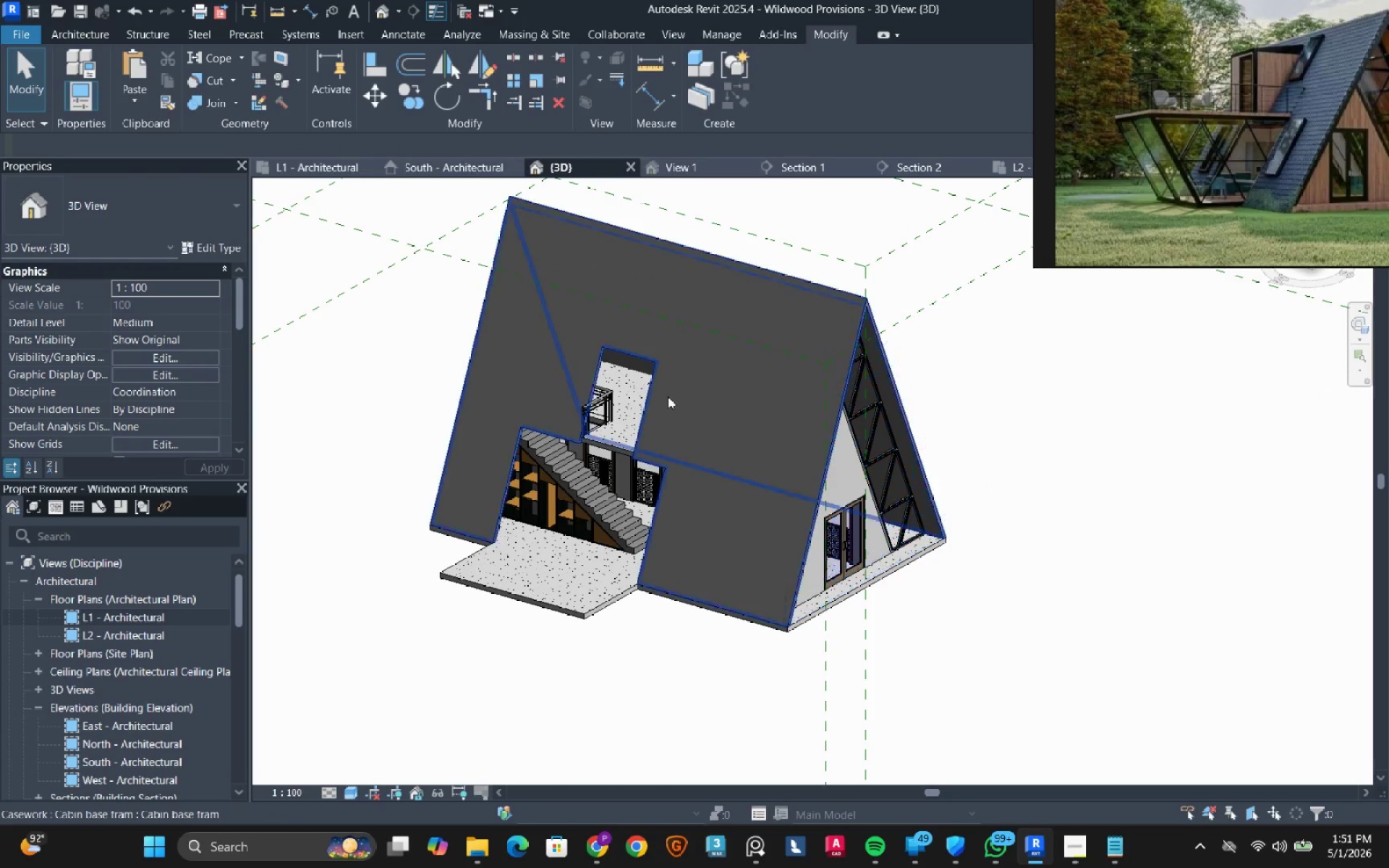 
scroll: coordinate [786, 390], scroll_direction: down, amount: 6.0
 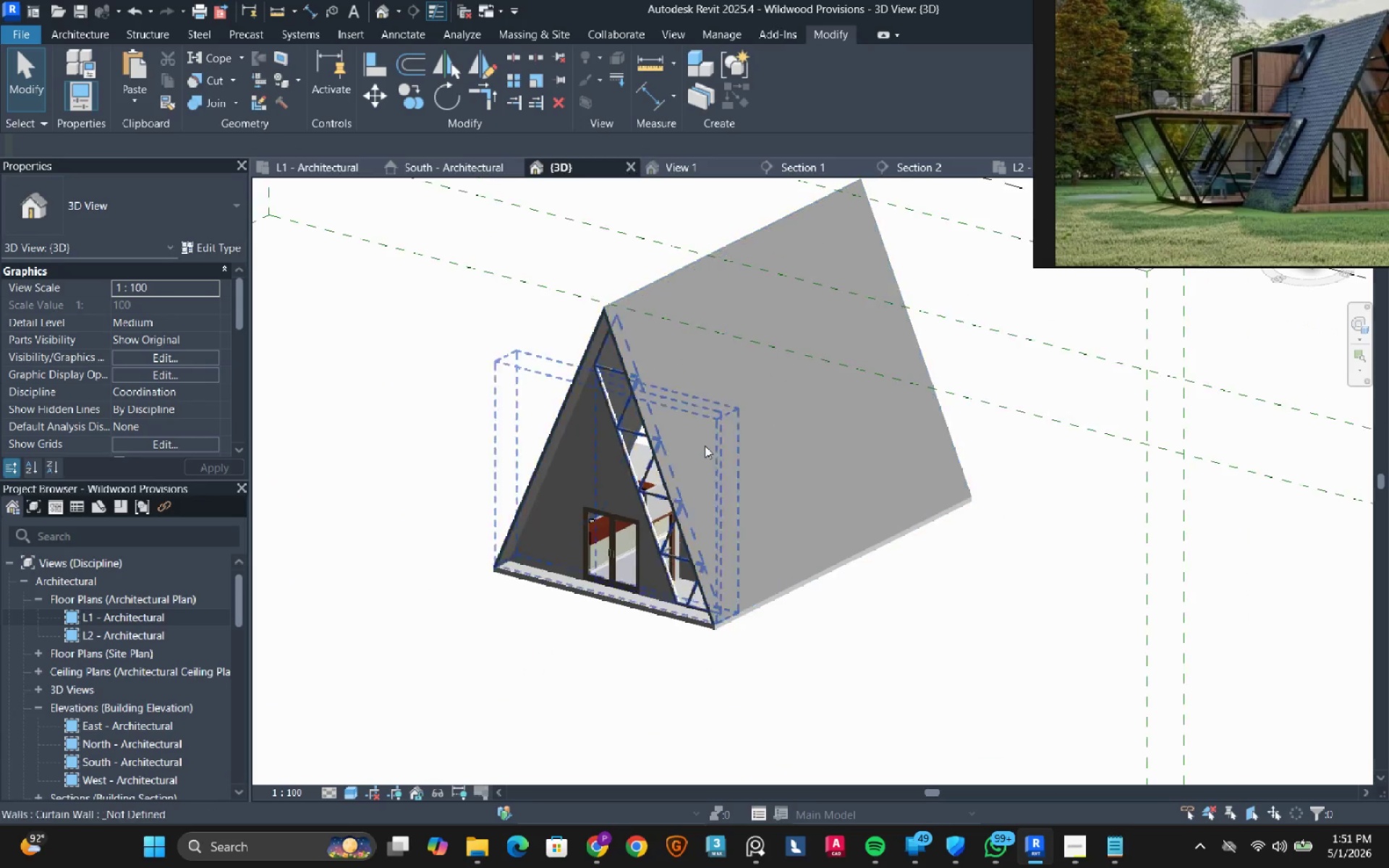 
hold_key(key=ShiftLeft, duration=1.89)
 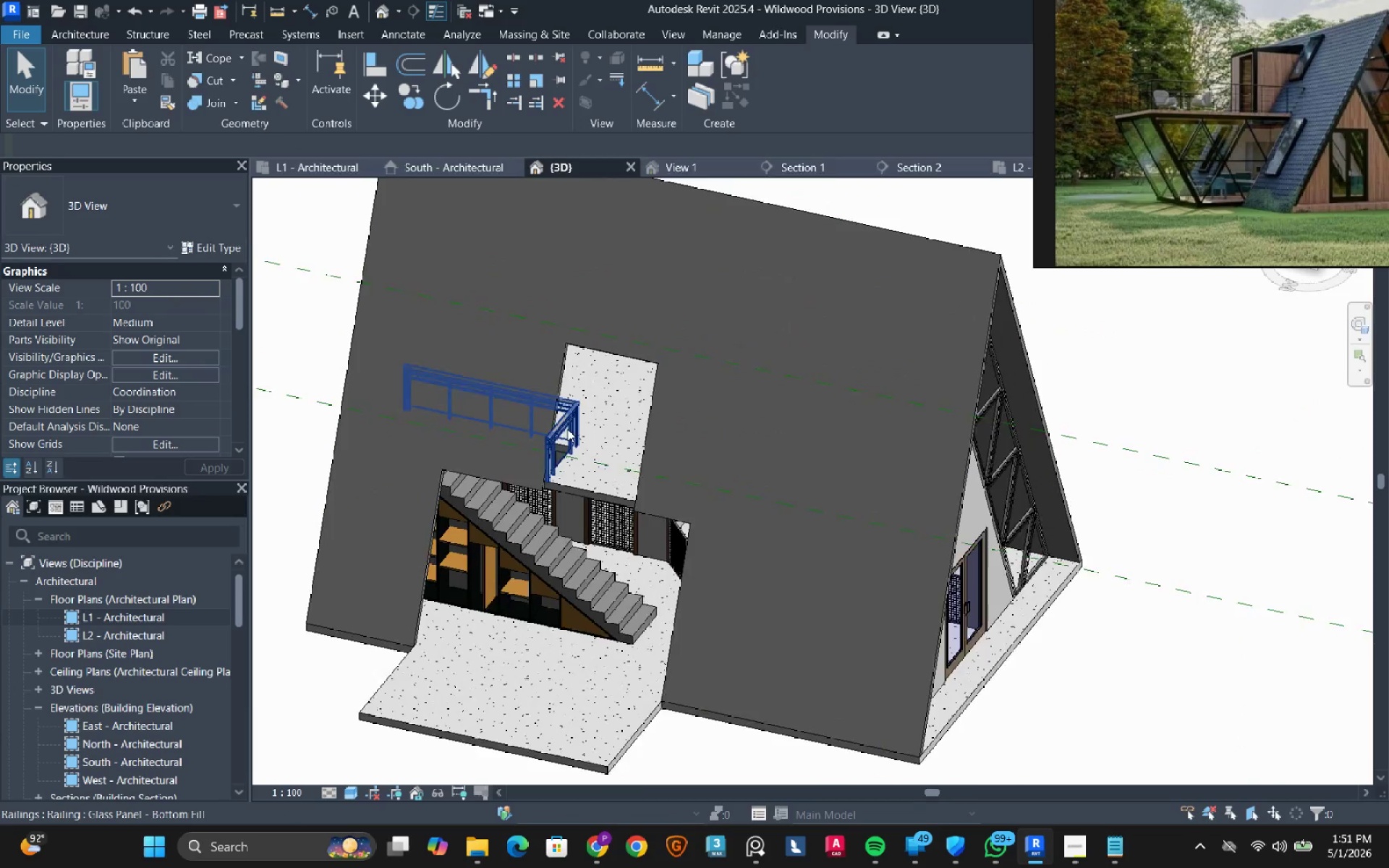 
scroll: coordinate [567, 429], scroll_direction: up, amount: 5.0
 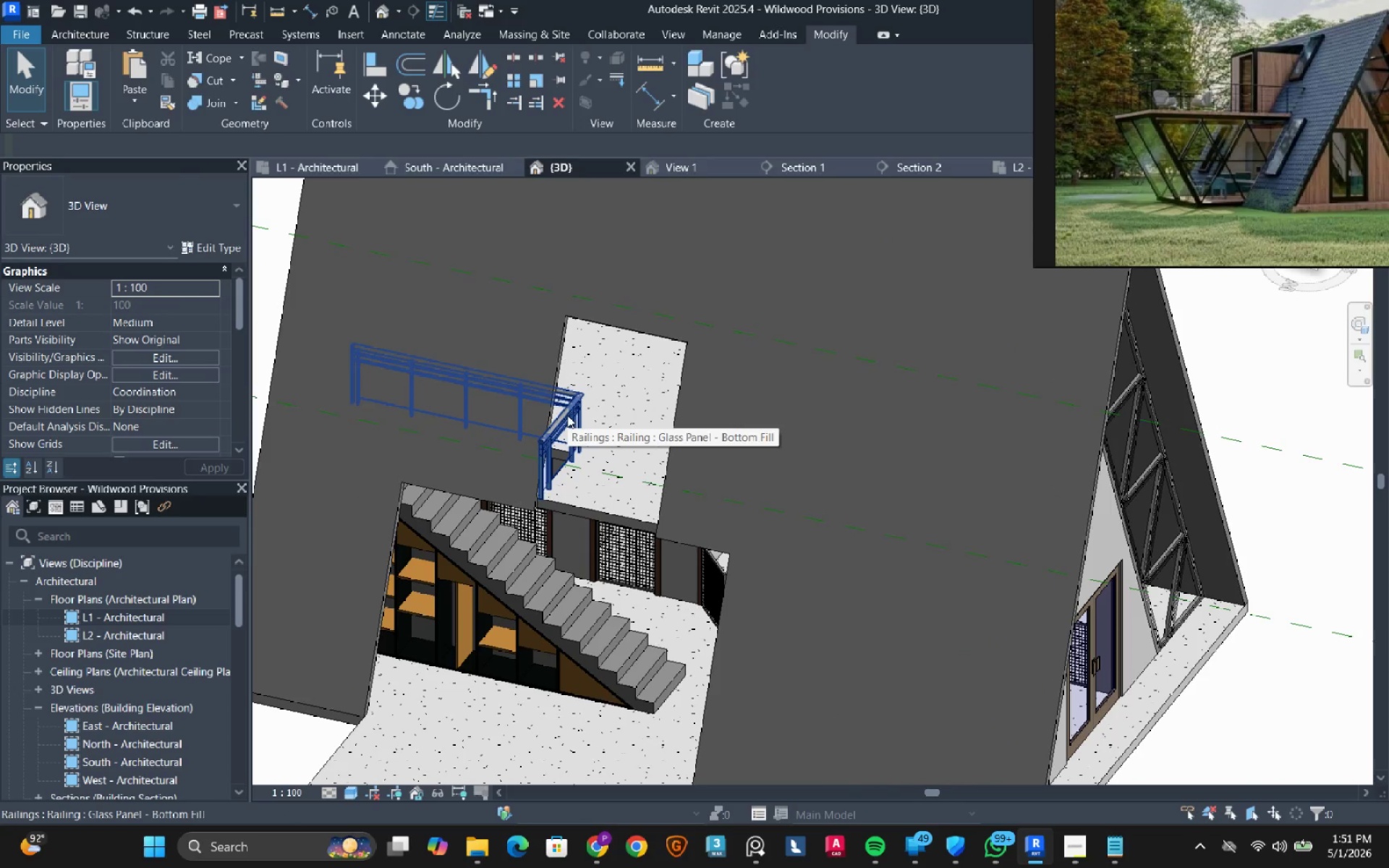 
left_click([567, 415])
 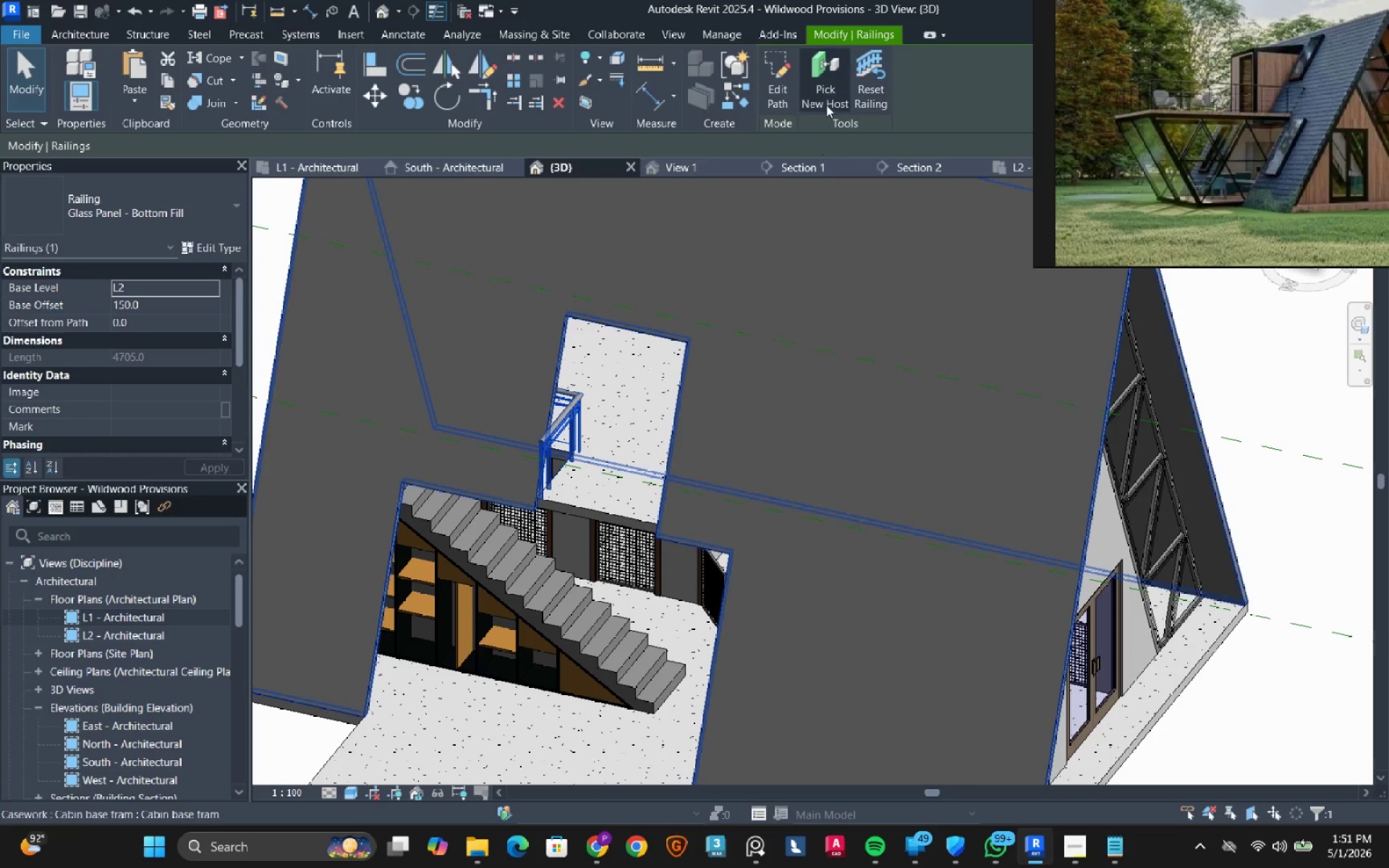 
left_click([771, 88])
 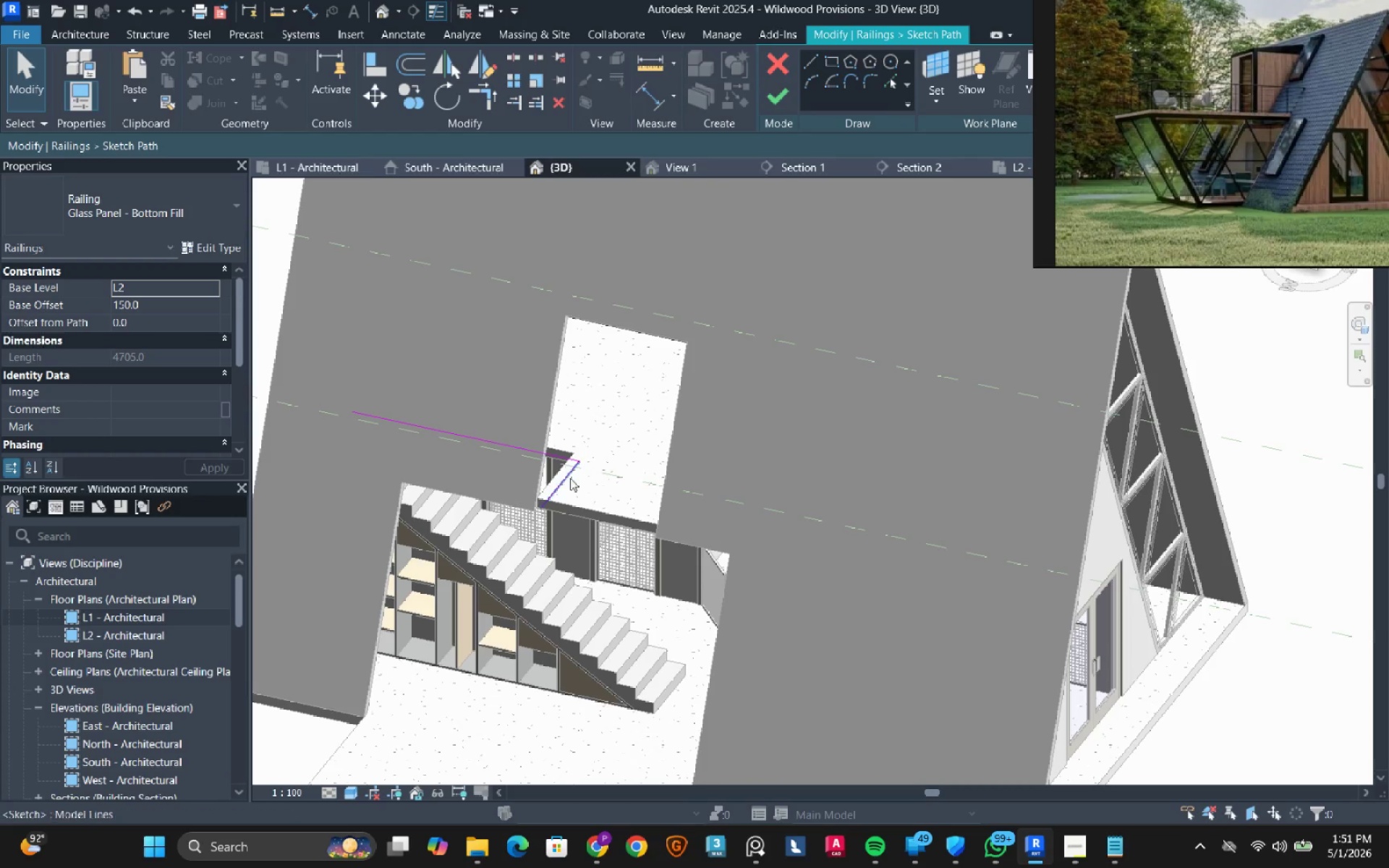 
left_click([569, 480])
 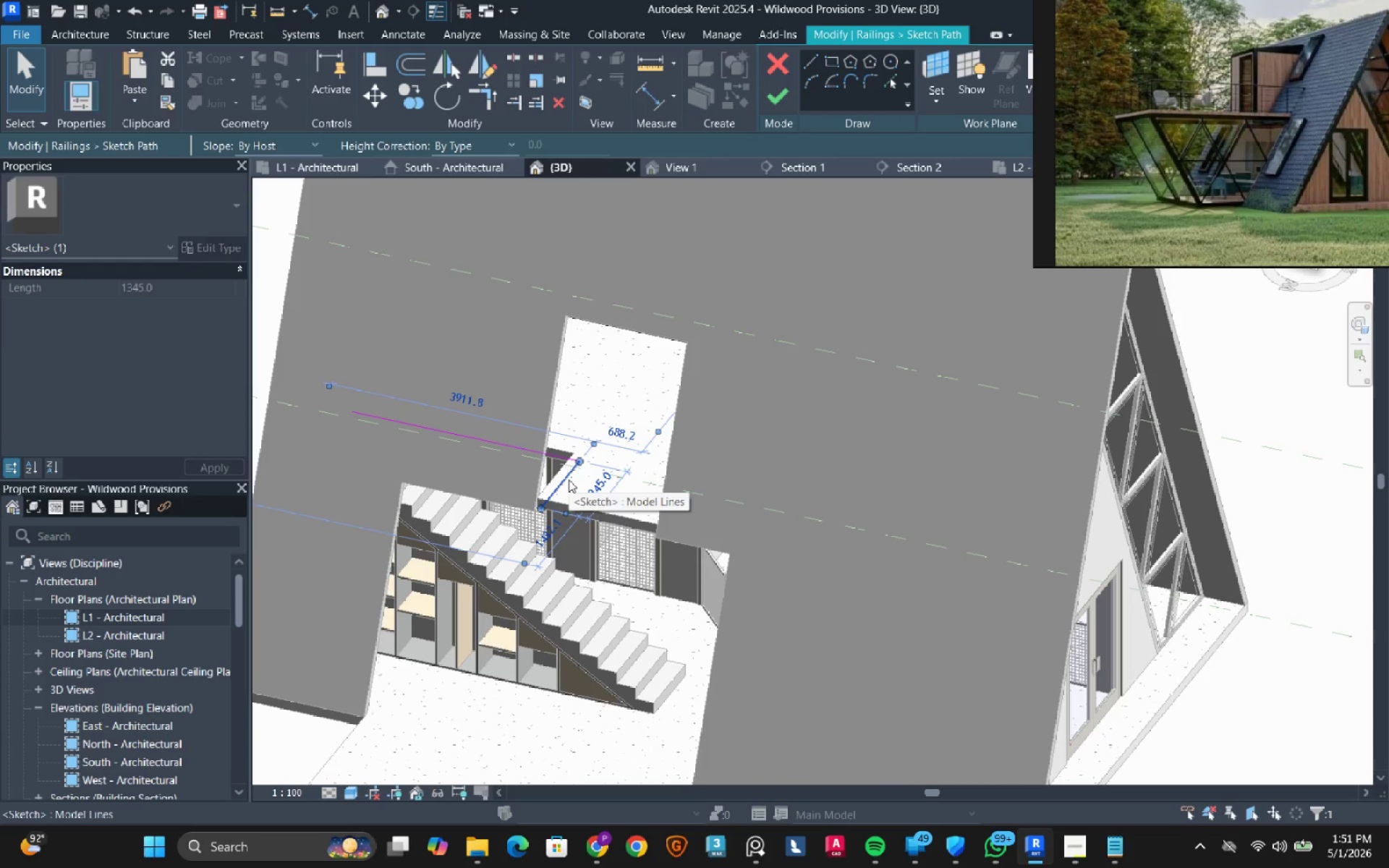 
type(de)
 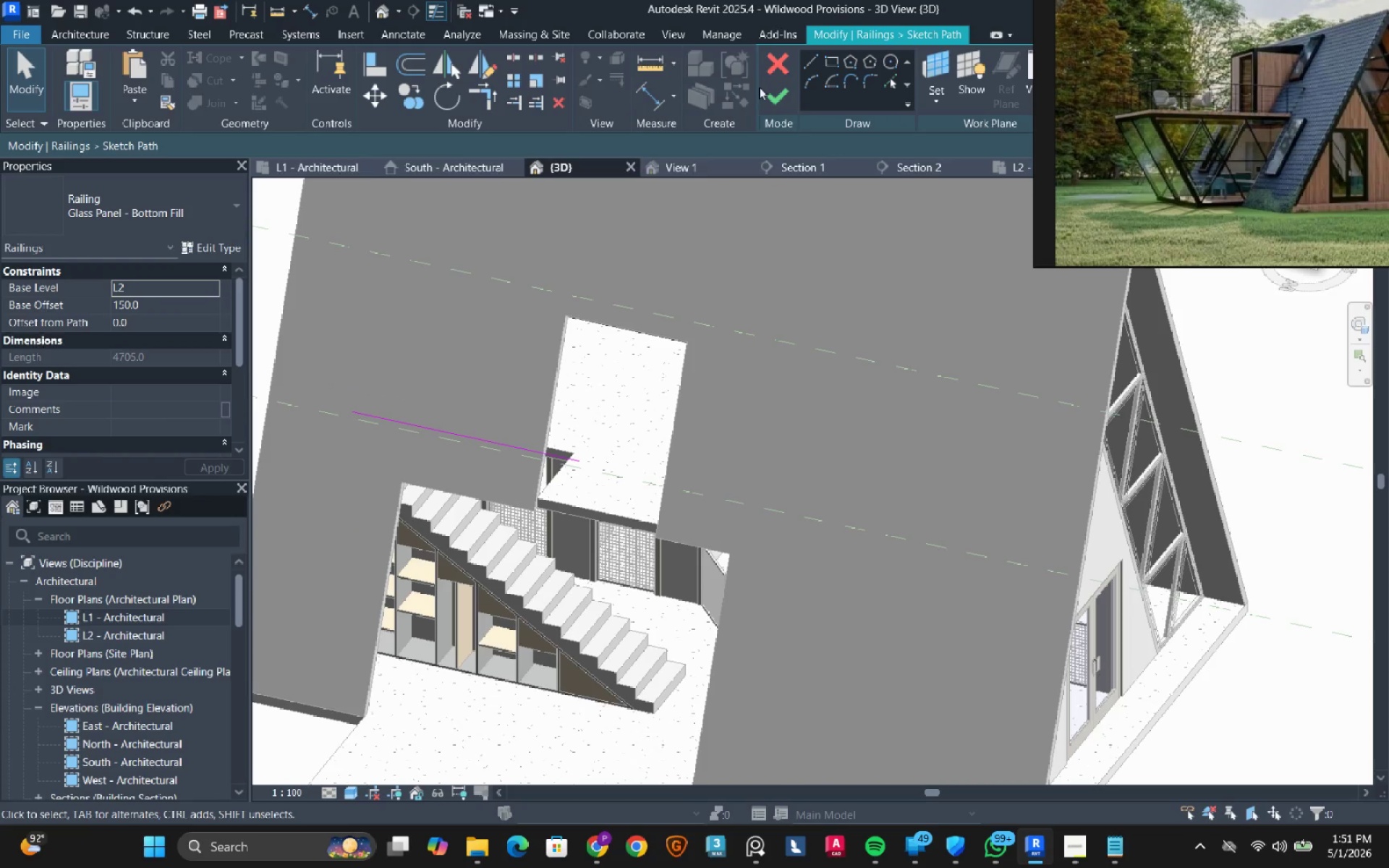 
left_click([773, 96])
 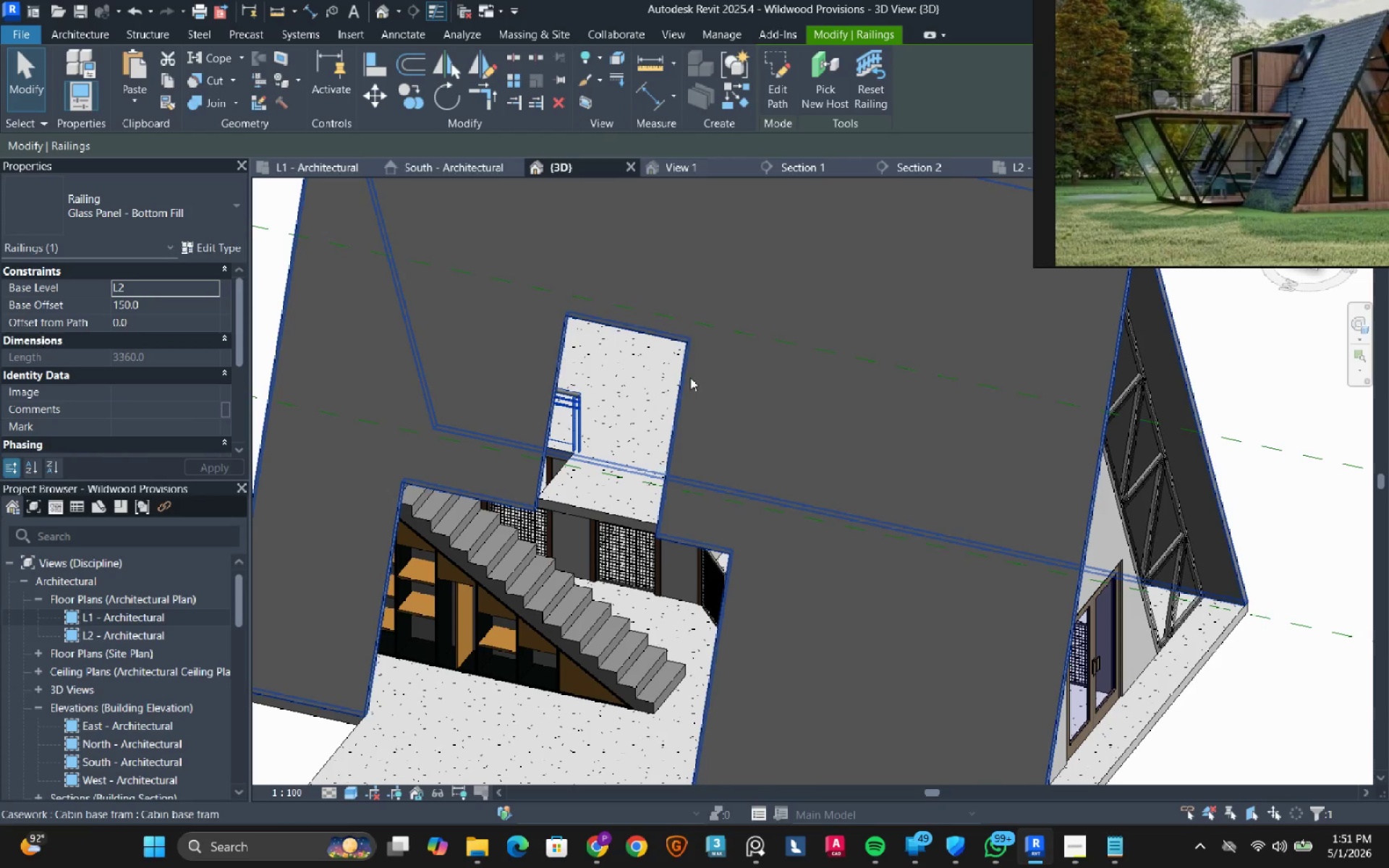 
key(Escape)
 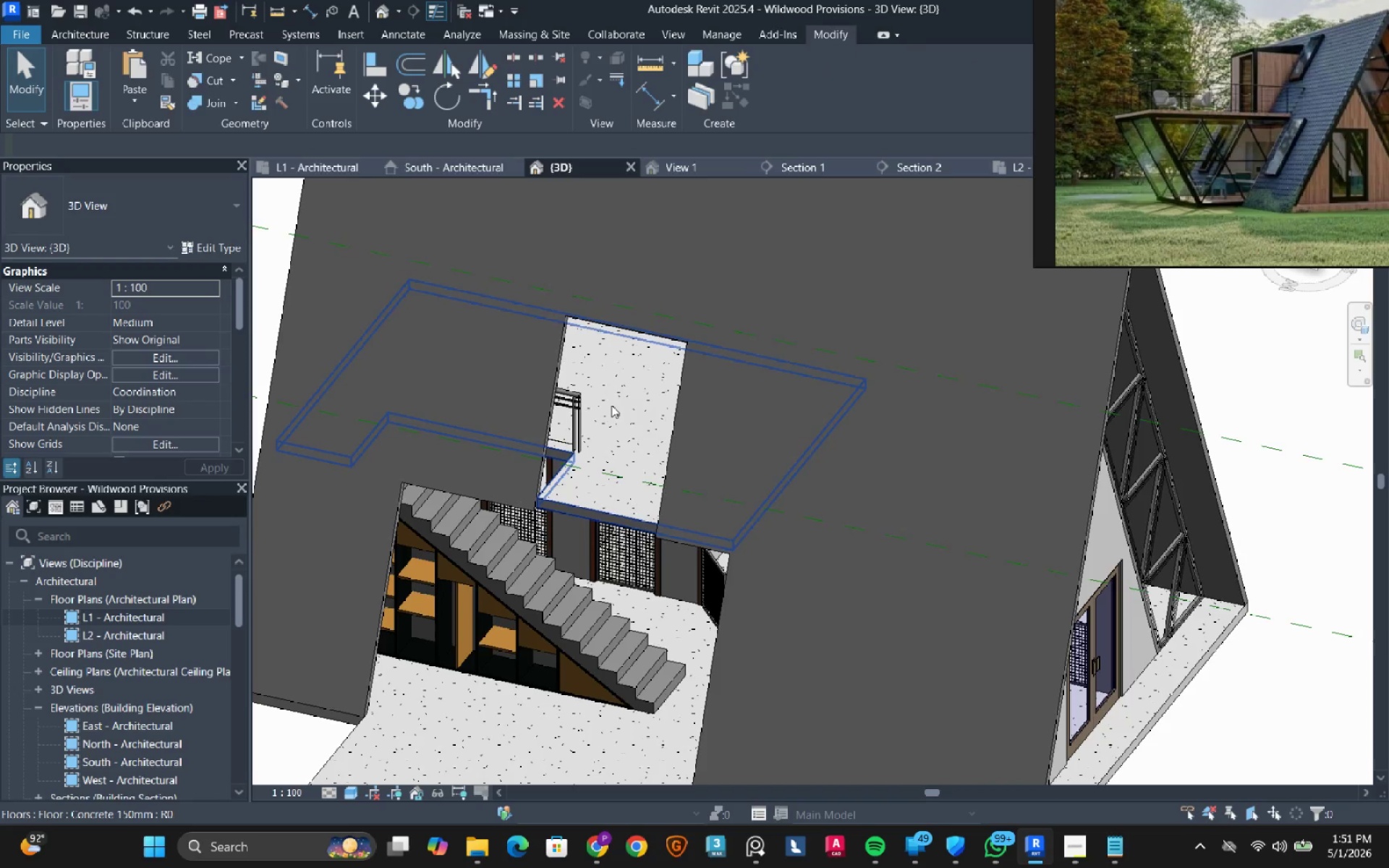 
scroll: coordinate [611, 405], scroll_direction: down, amount: 2.0
 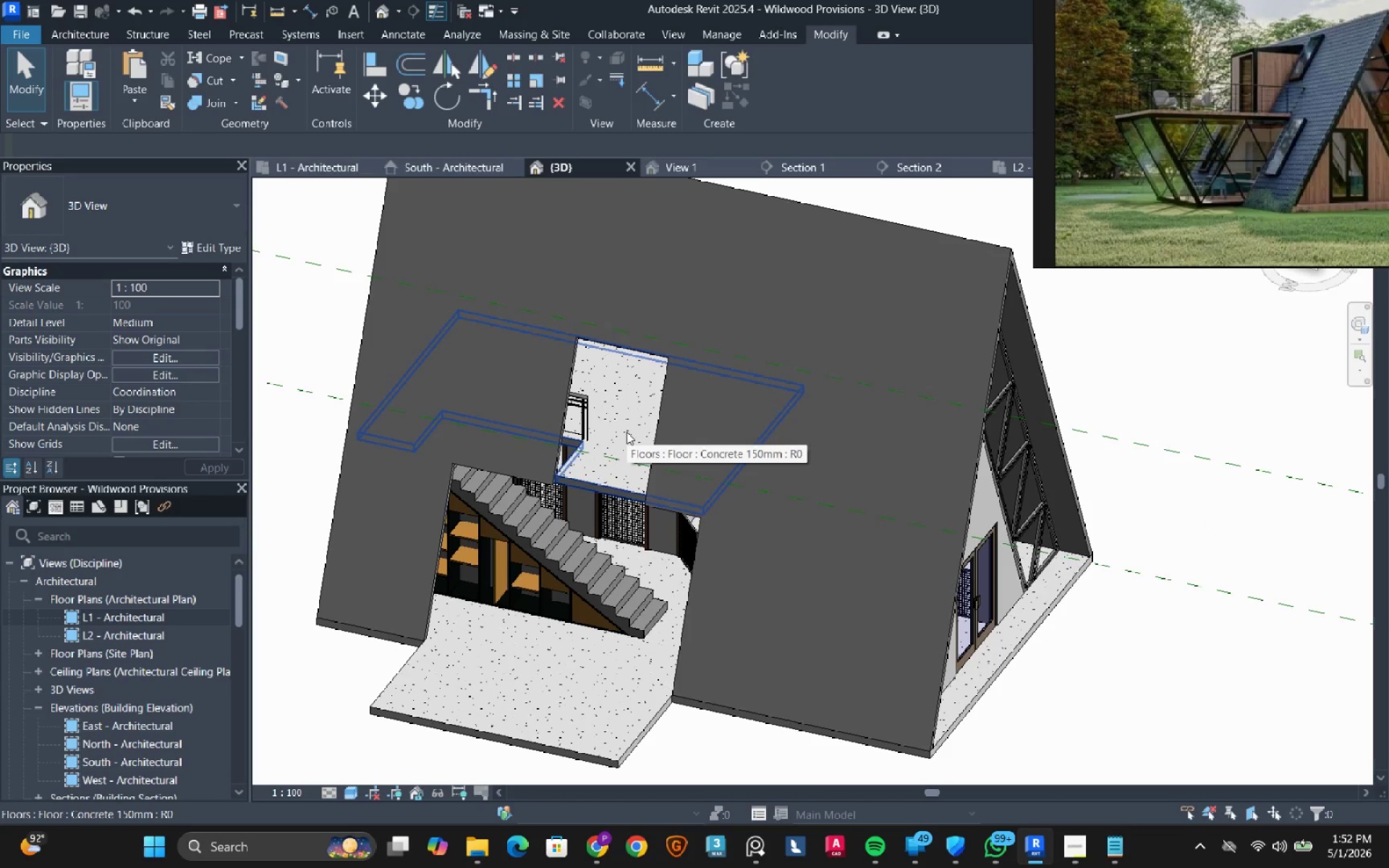 
wait(12.33)
 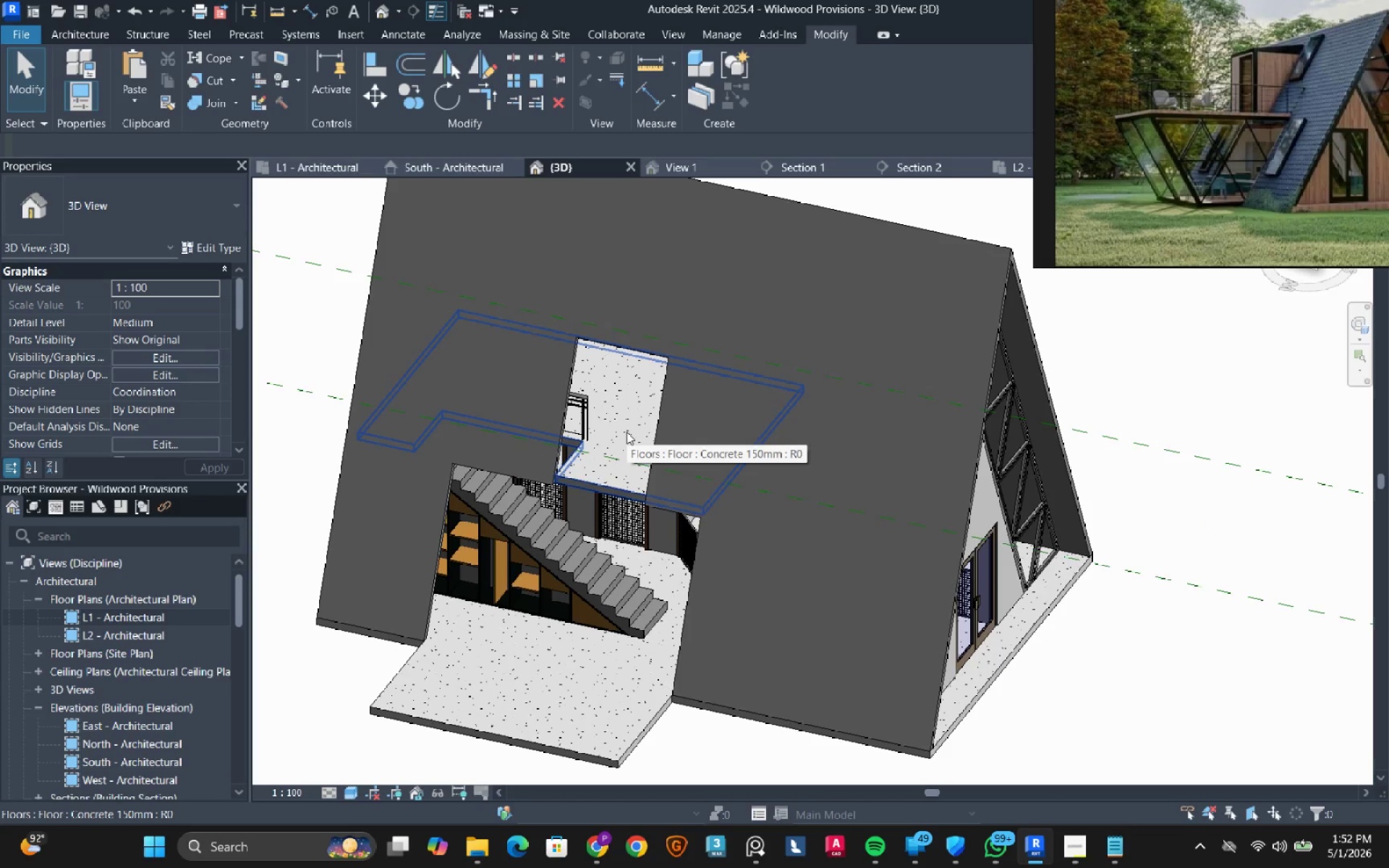 
double_click([652, 352])
 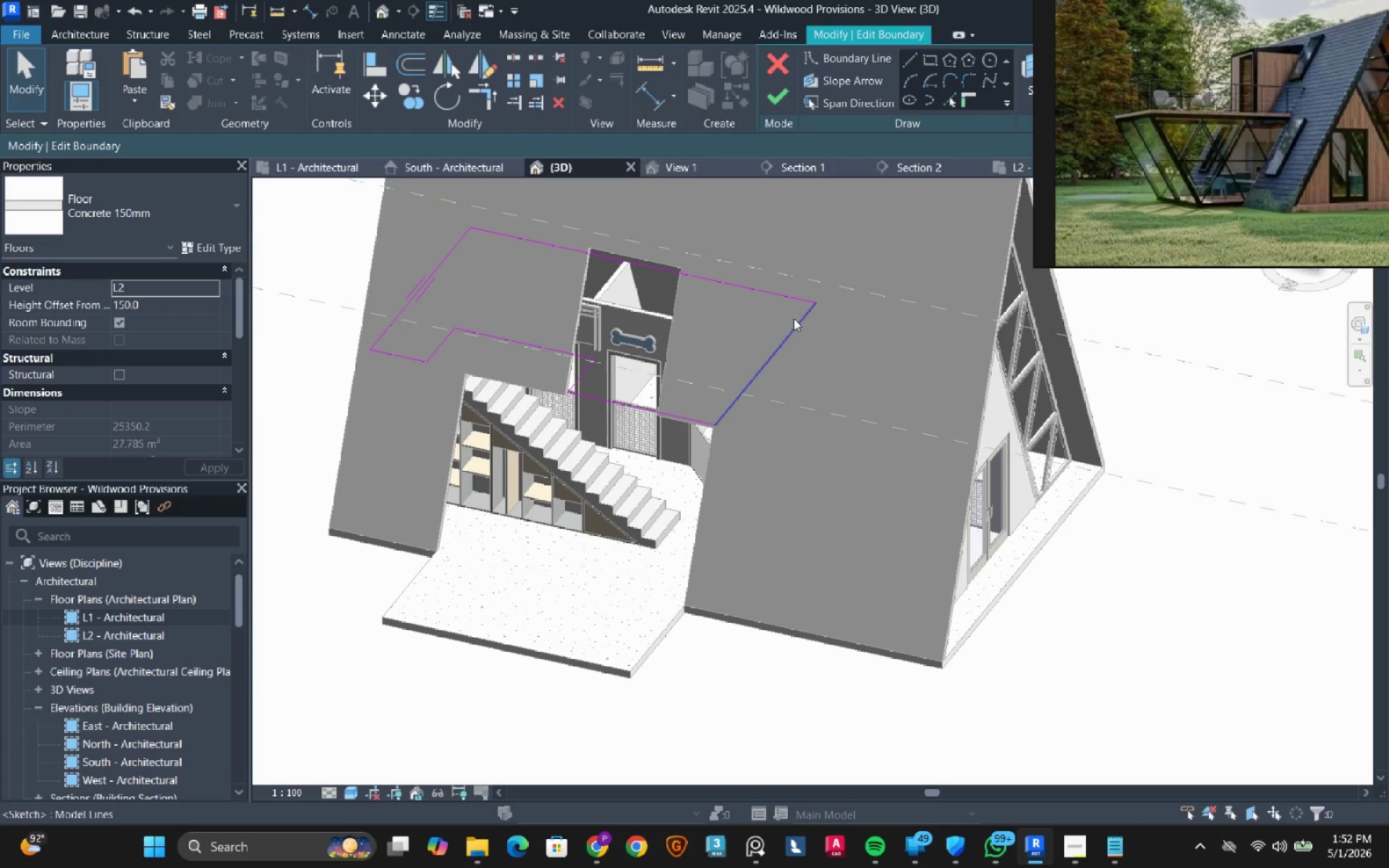 
left_click([1019, 163])
 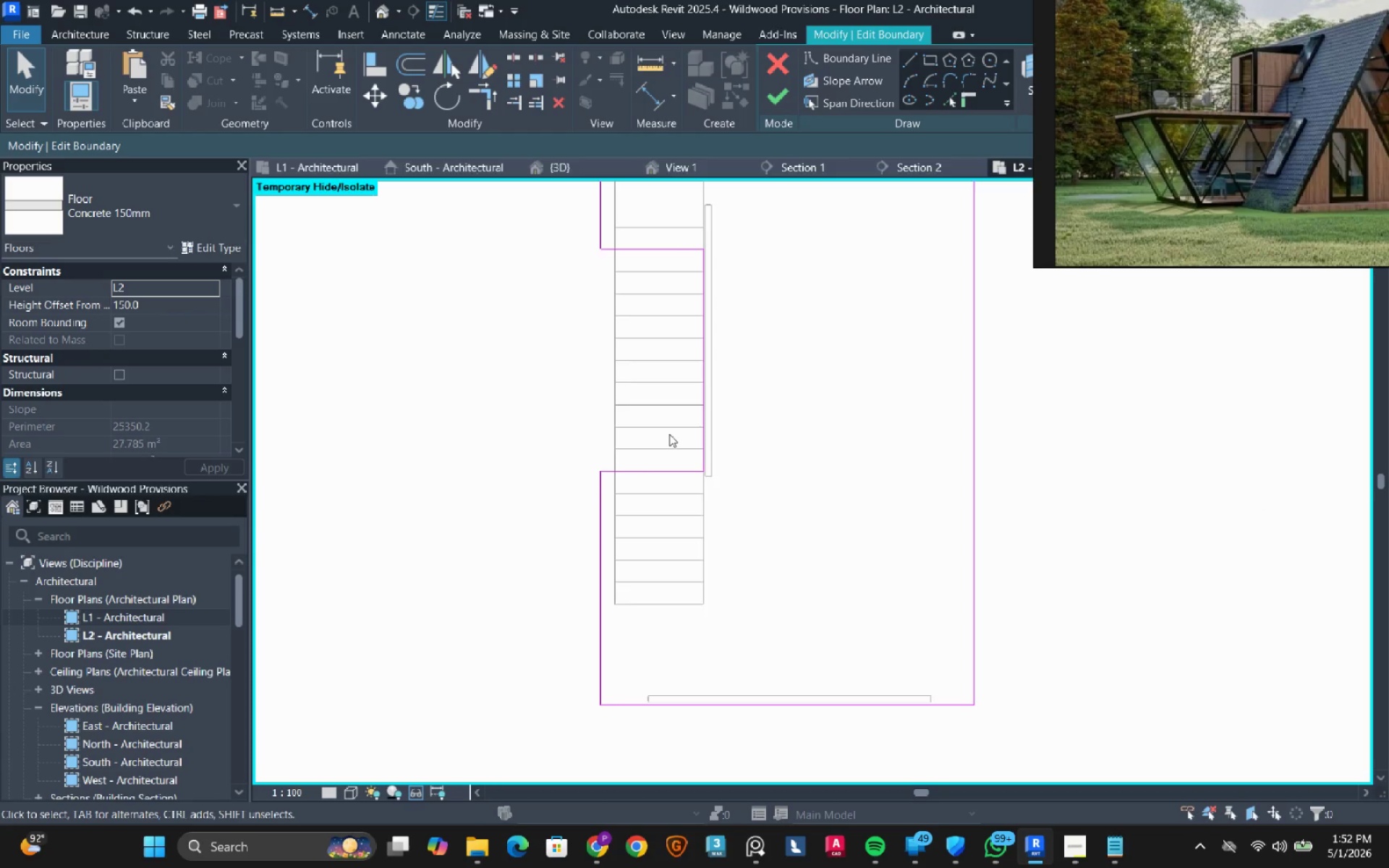 
scroll: coordinate [669, 434], scroll_direction: down, amount: 3.0
 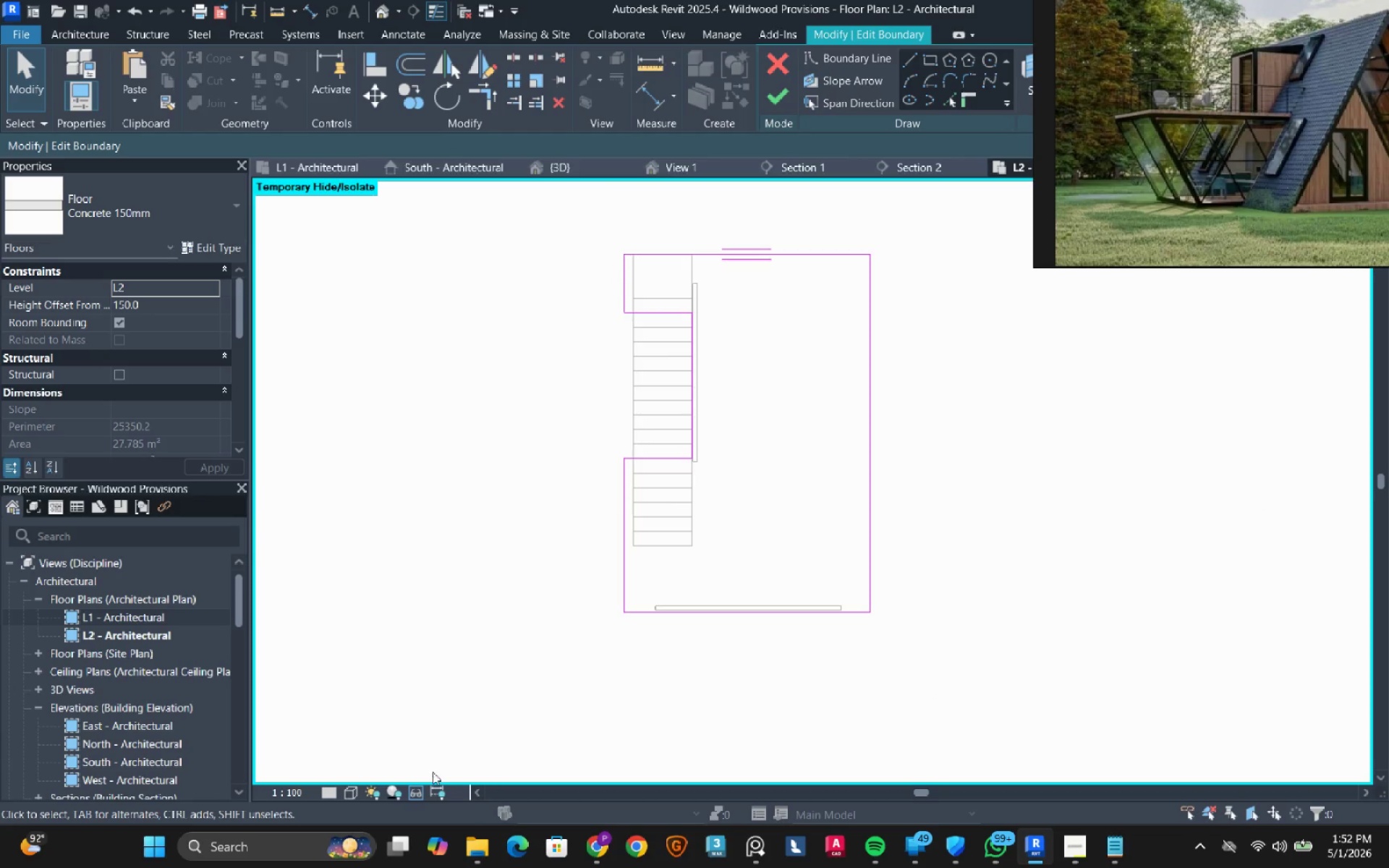 
left_click([422, 791])
 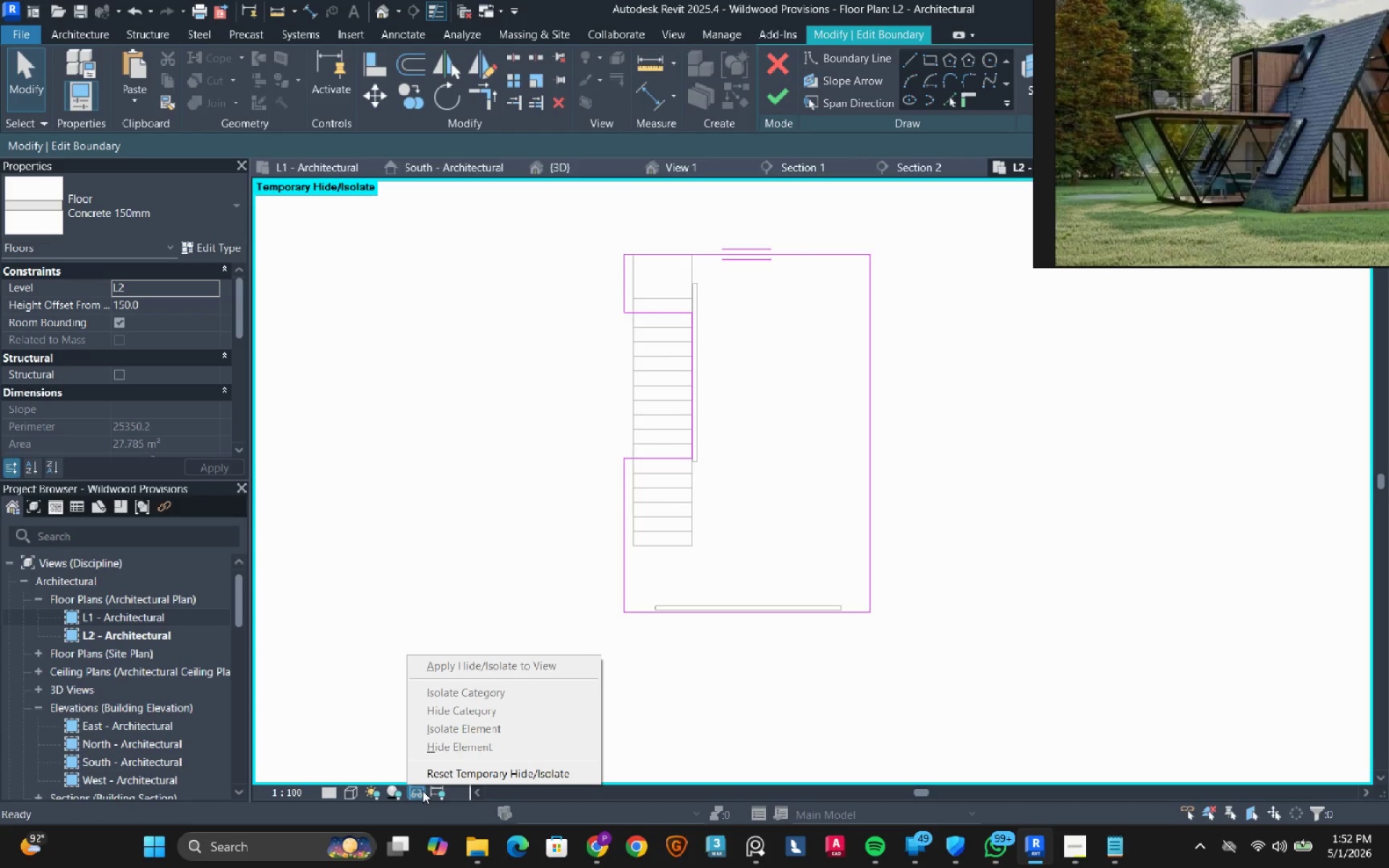 
key(Escape)
 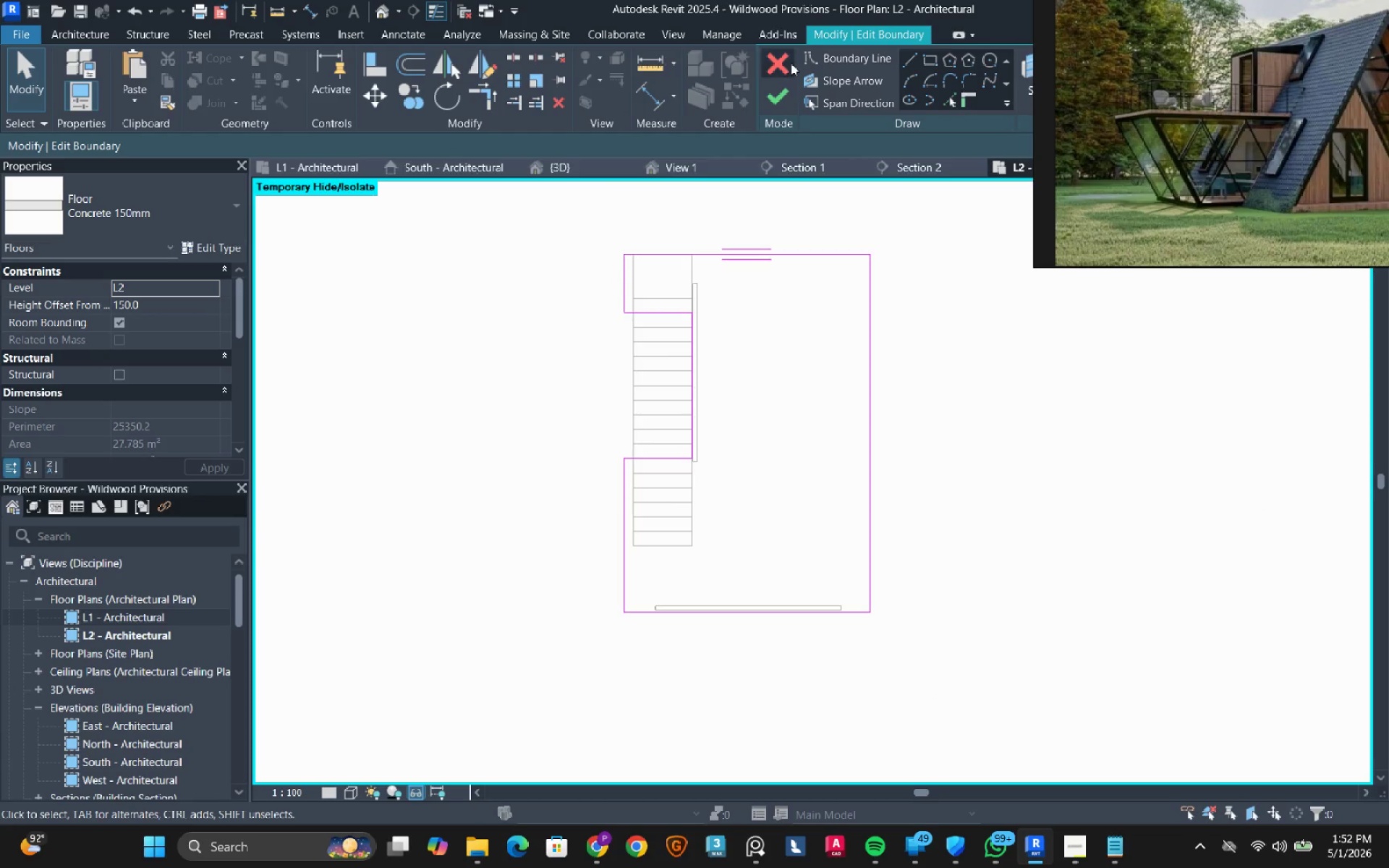 
left_click([791, 63])
 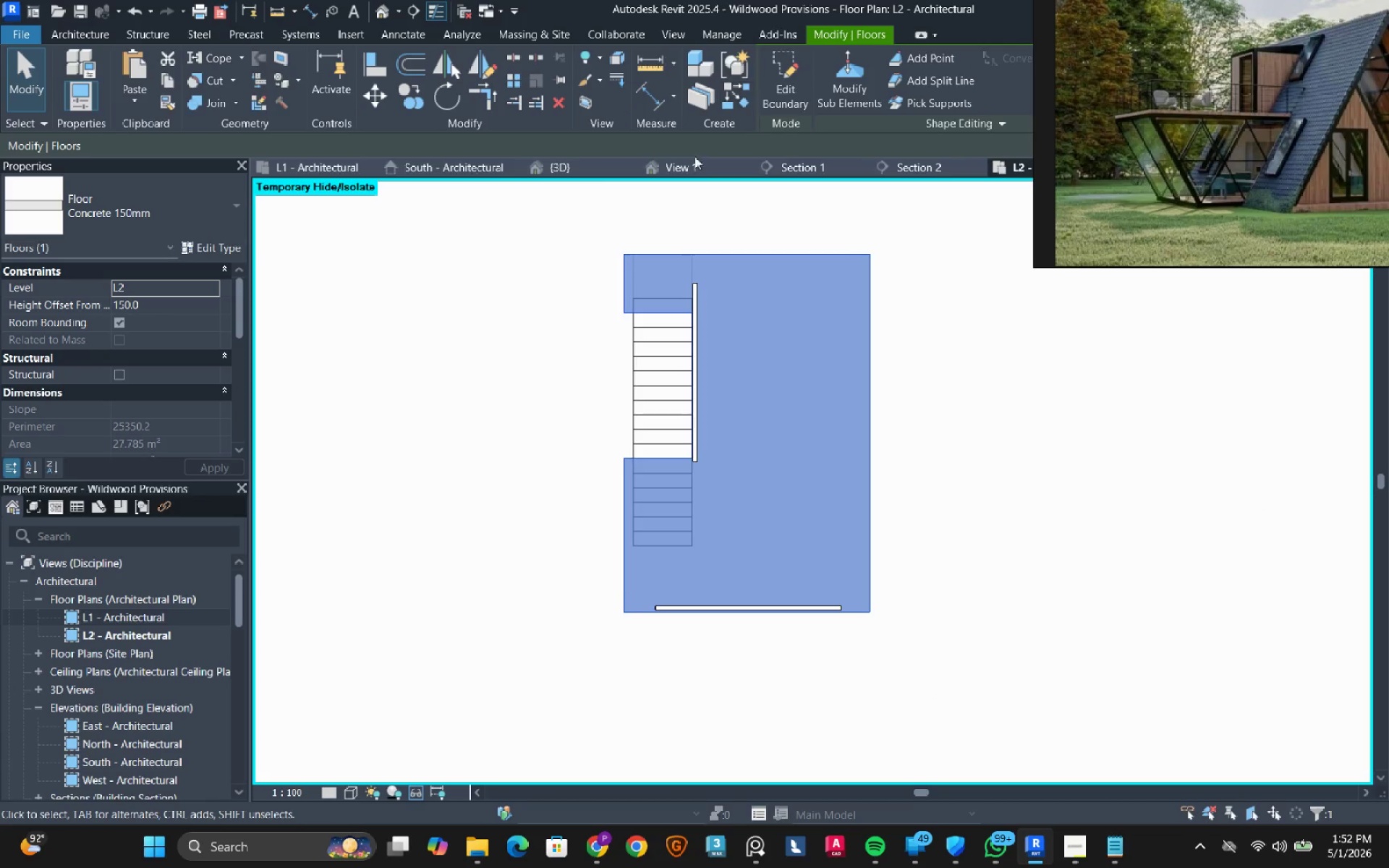 
left_click([540, 419])
 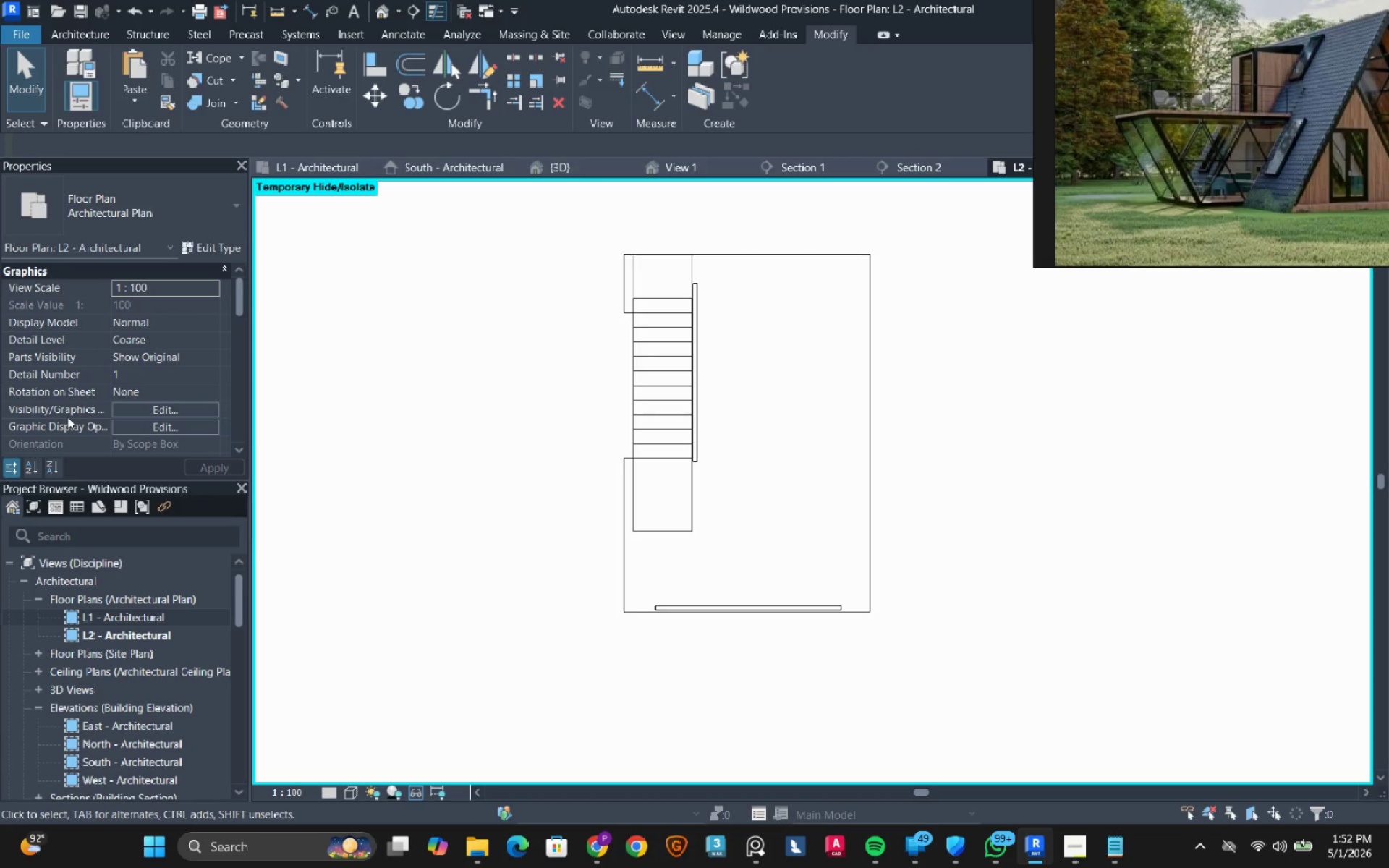 
scroll: coordinate [84, 393], scroll_direction: down, amount: 6.0
 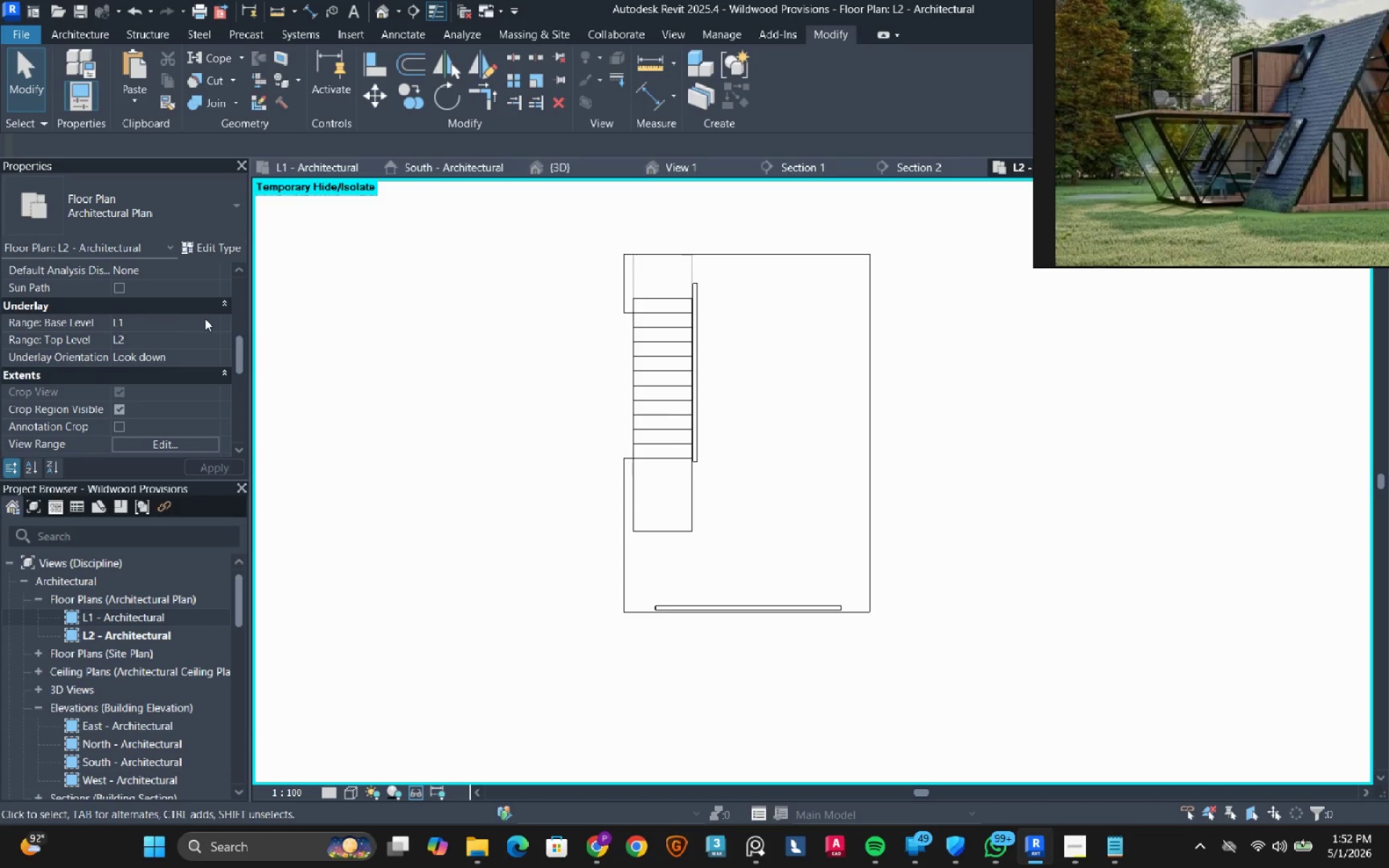 
left_click([208, 320])
 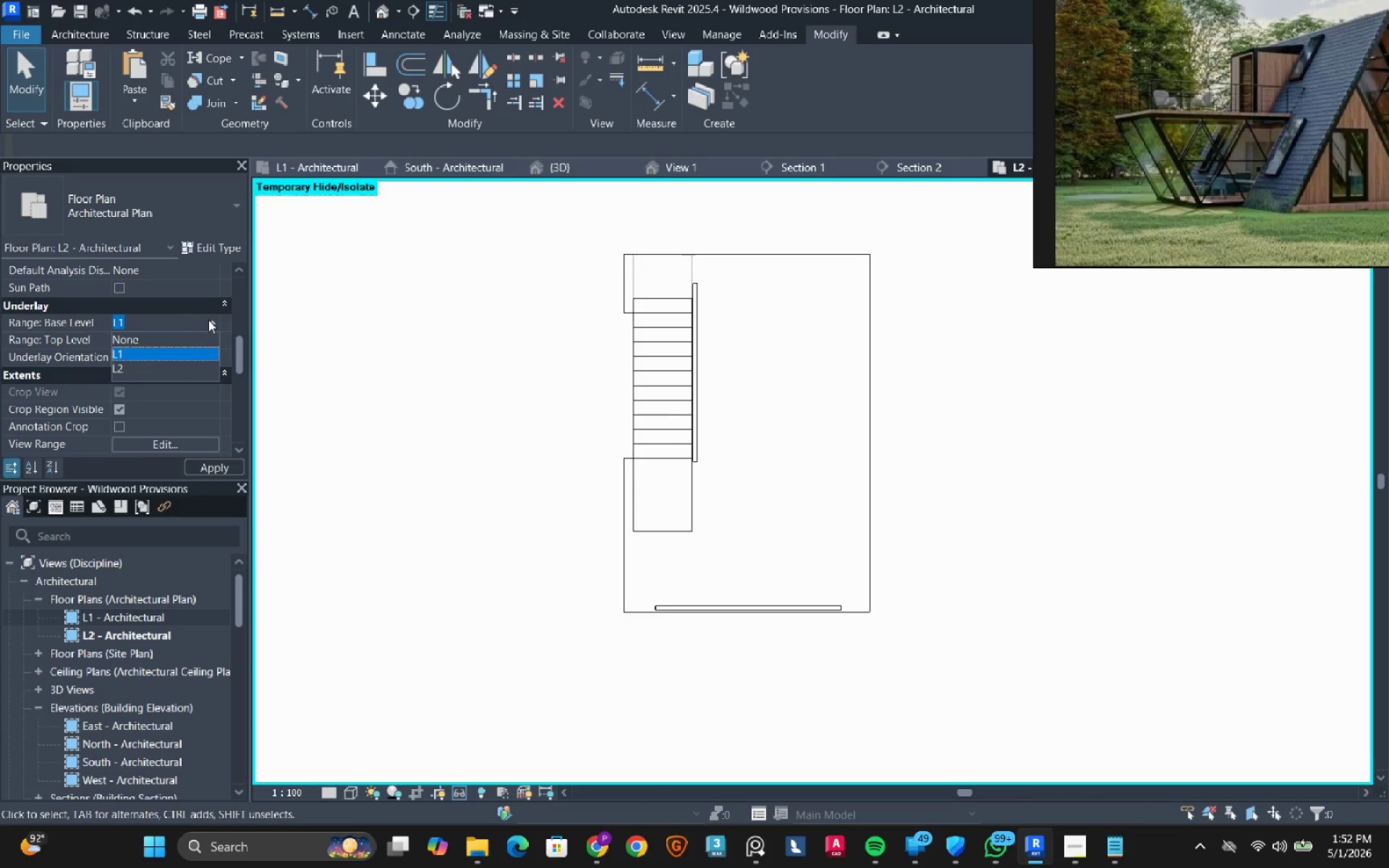 
left_click([208, 320])
 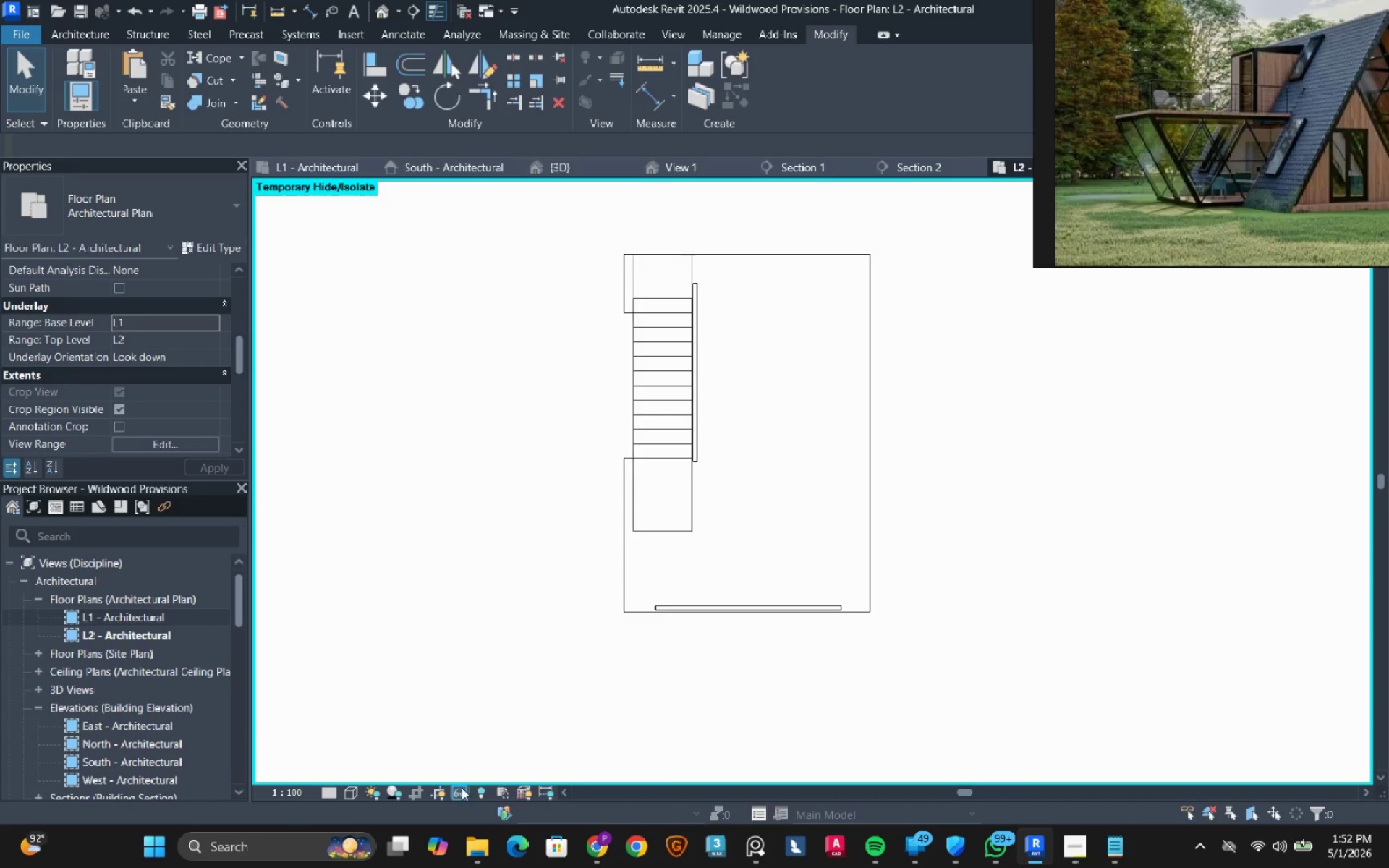 
double_click([474, 774])
 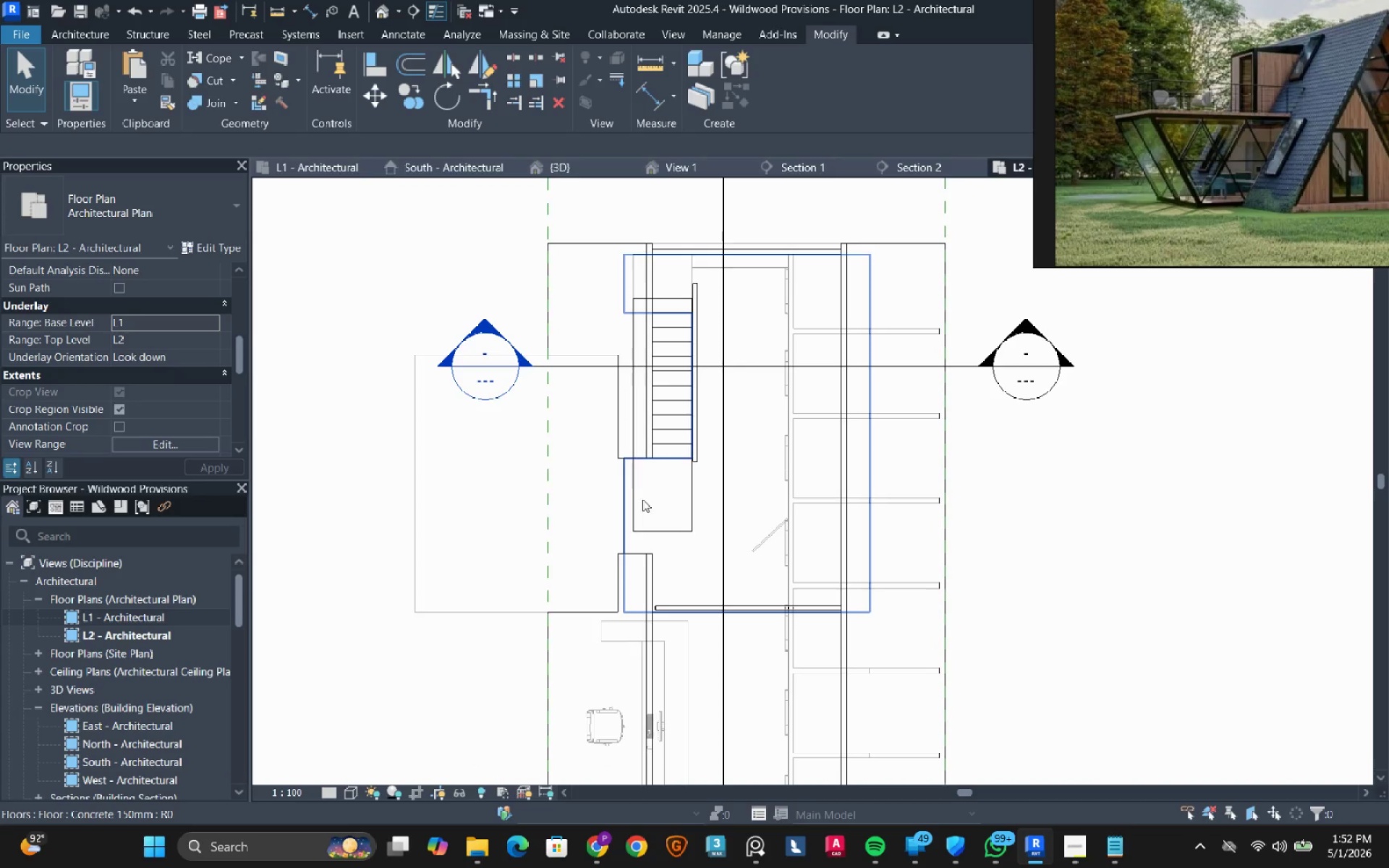 
left_click([629, 511])
 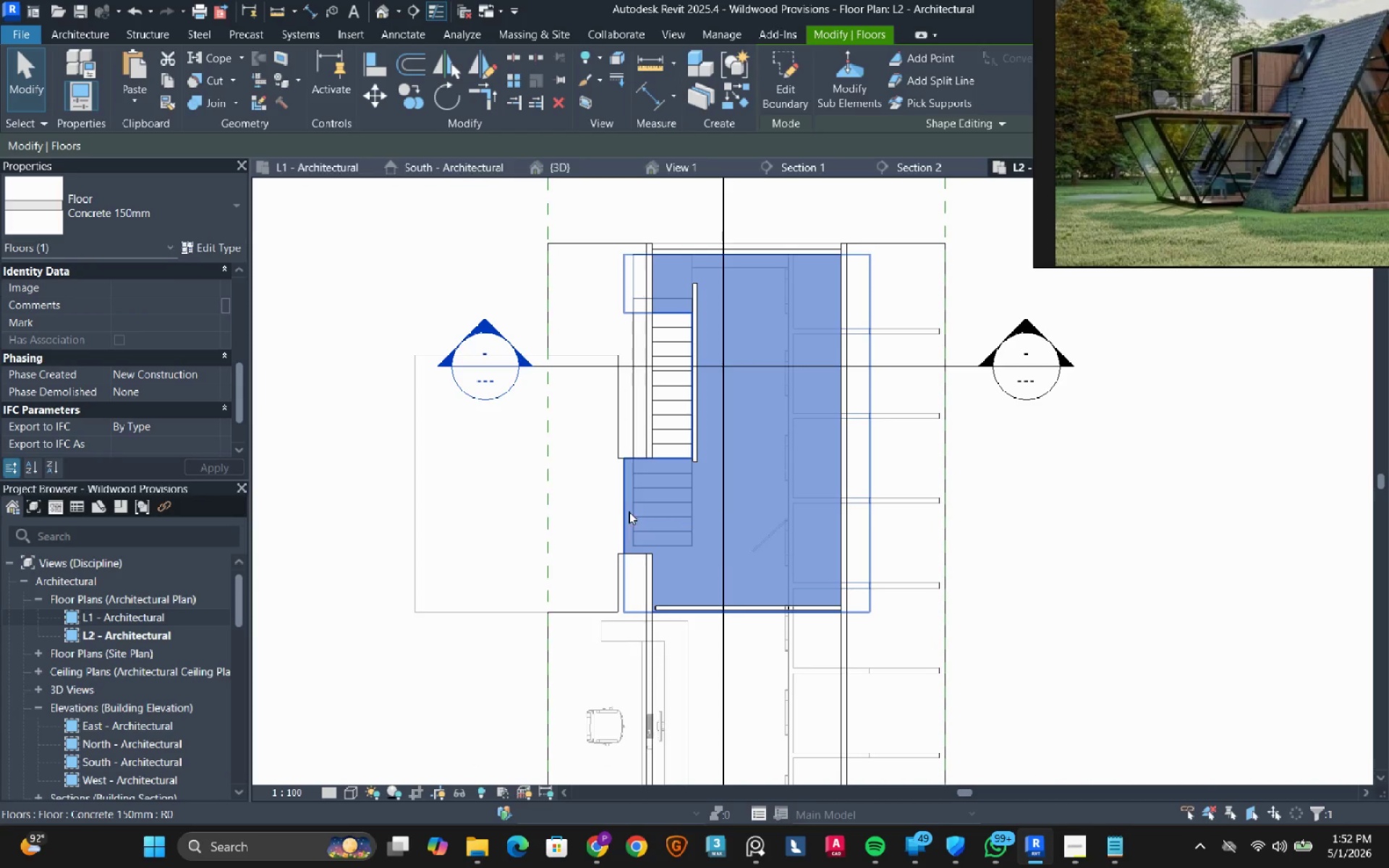 
double_click([629, 511])
 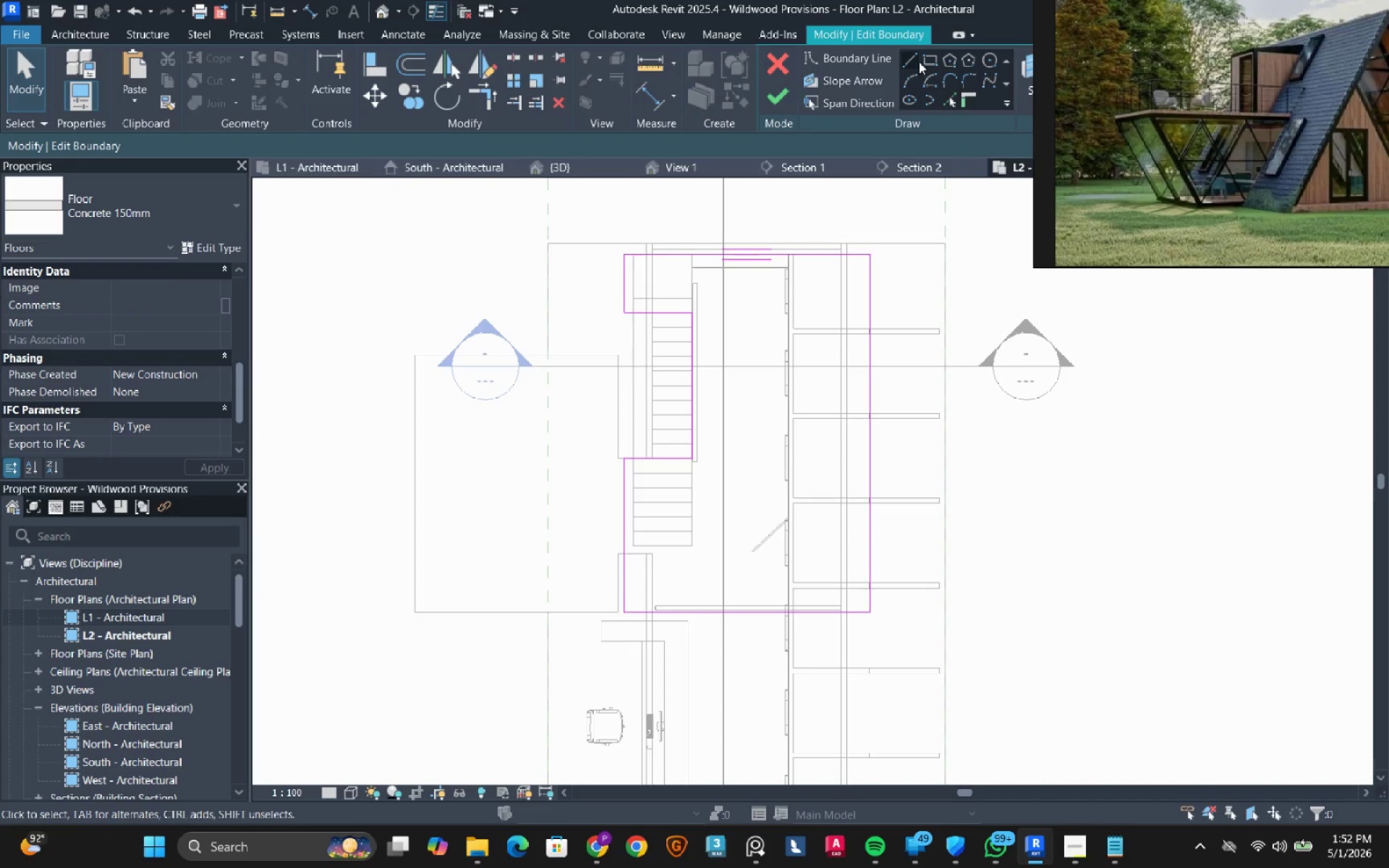 
left_click([912, 59])
 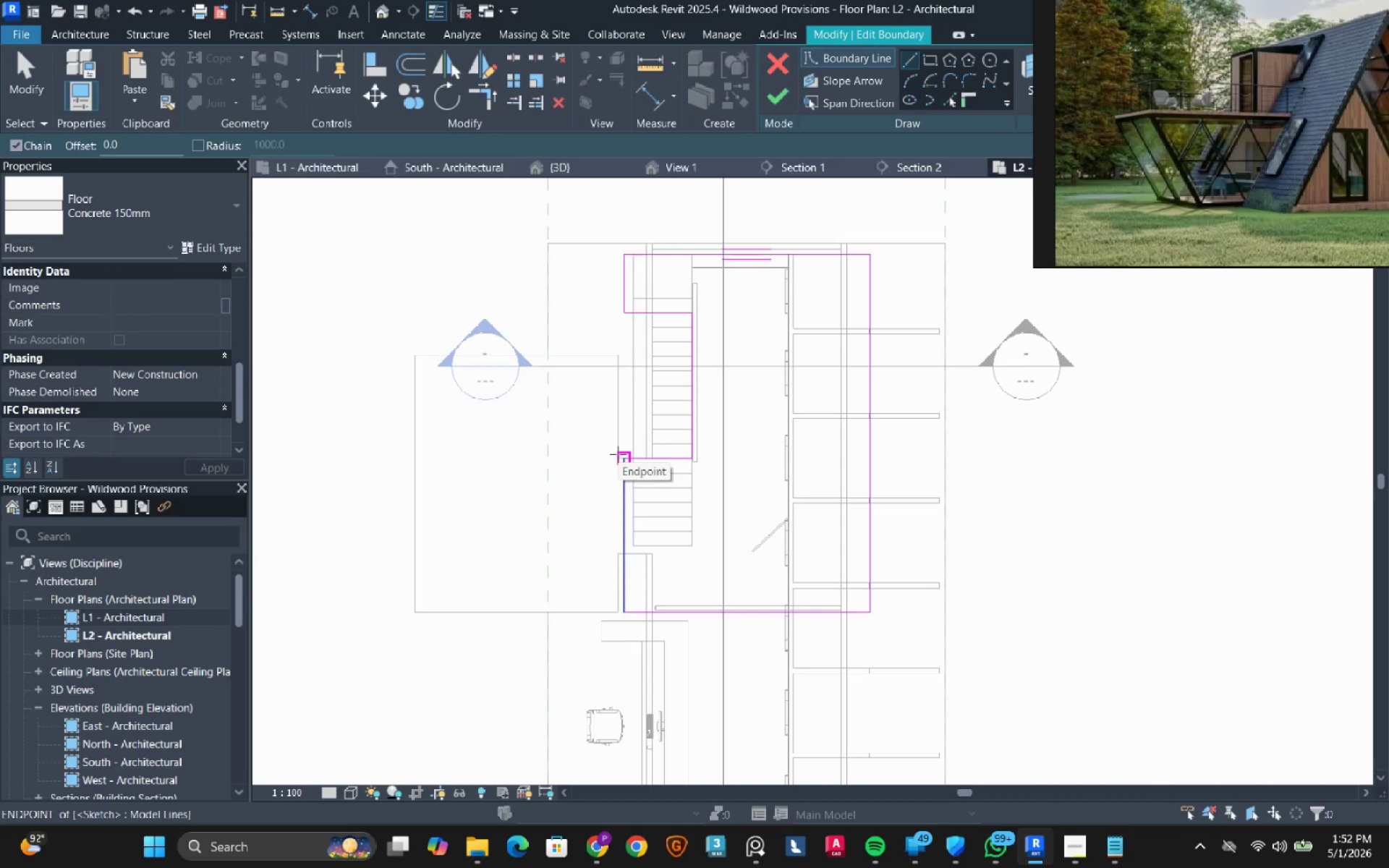 
scroll: coordinate [567, 504], scroll_direction: down, amount: 3.0
 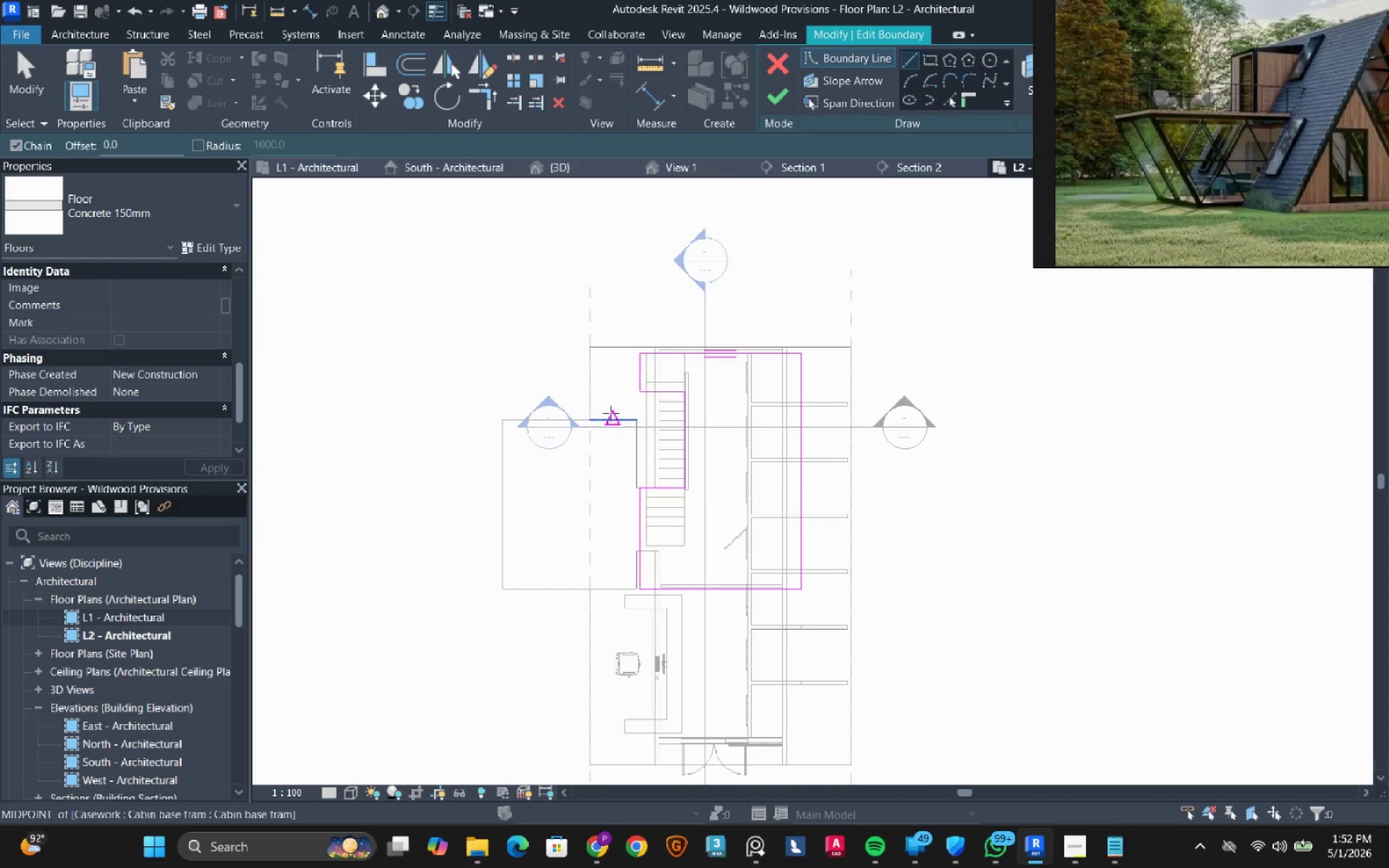 
scroll: coordinate [590, 578], scroll_direction: up, amount: 2.0
 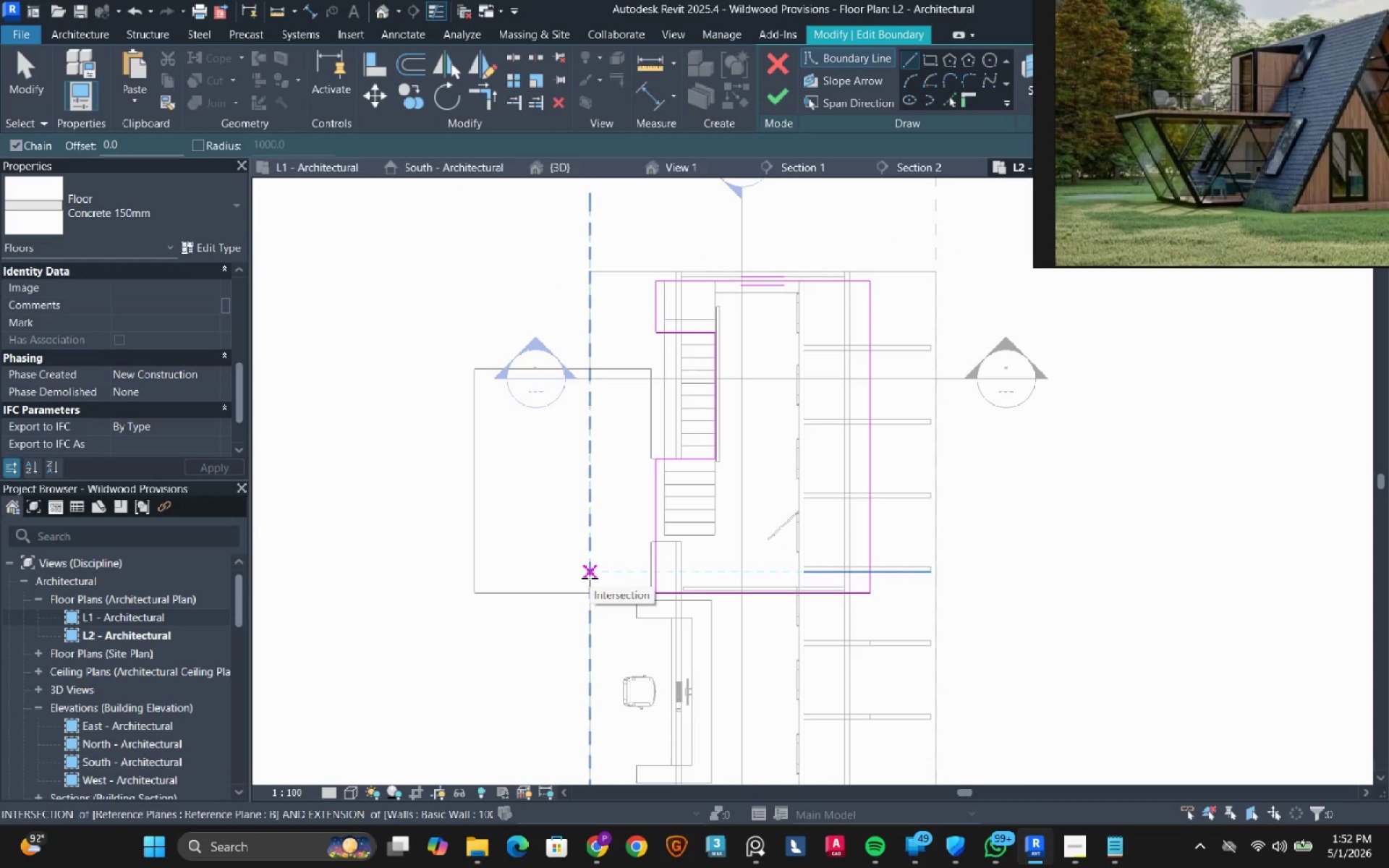 
scroll: coordinate [768, 358], scroll_direction: down, amount: 2.0
 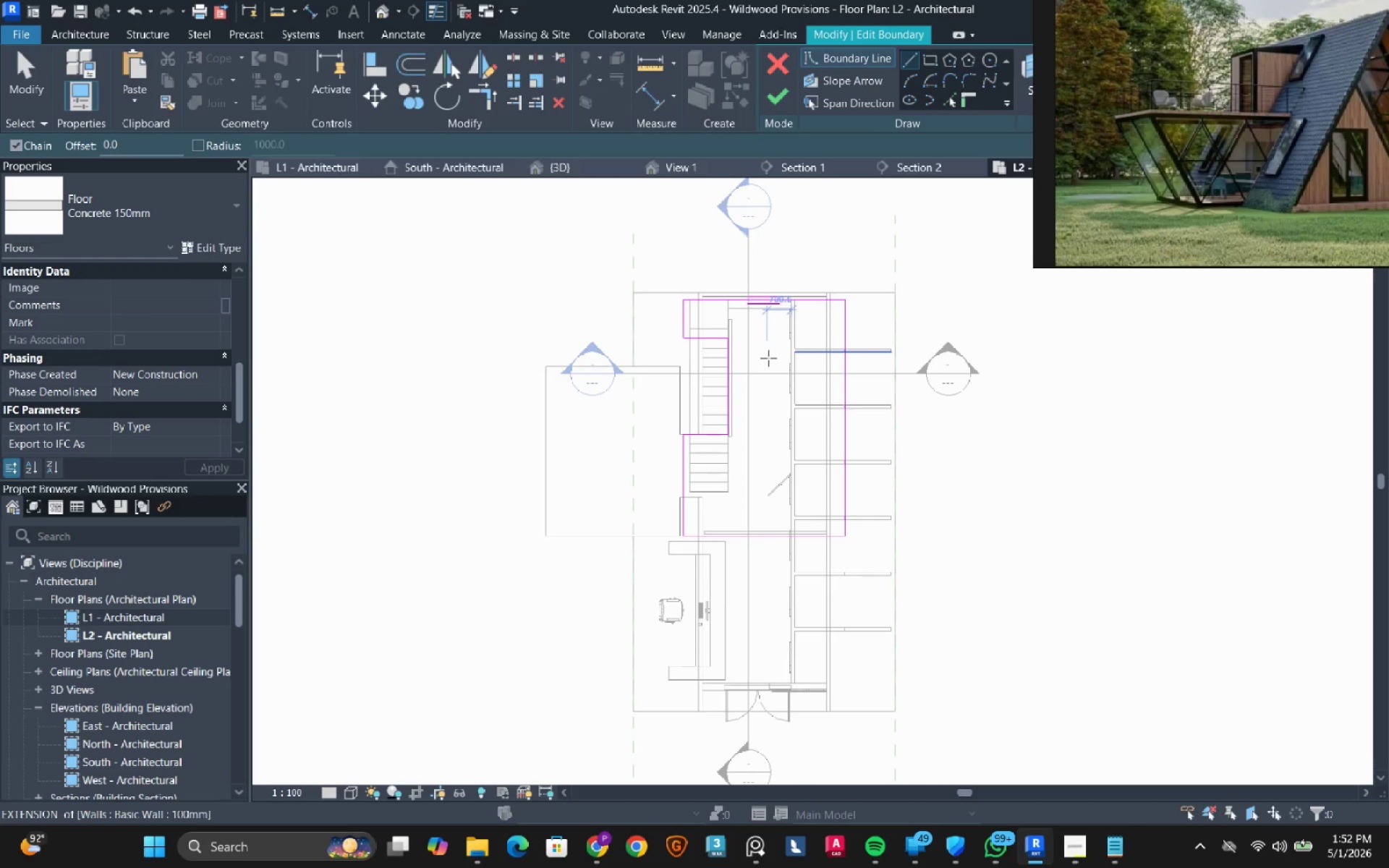 
mouse_move([595, 423])
 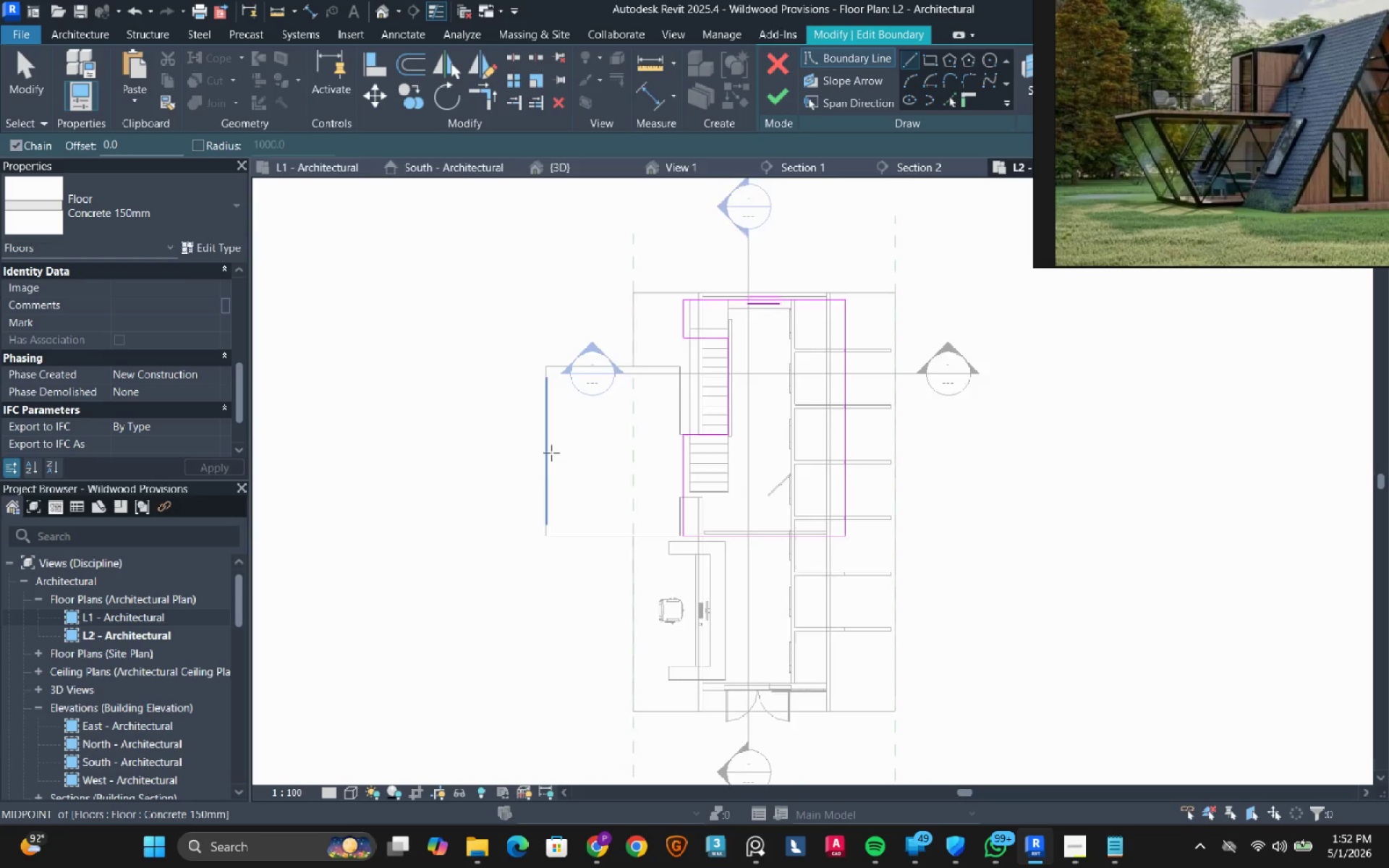 
scroll: coordinate [551, 452], scroll_direction: down, amount: 1.0
 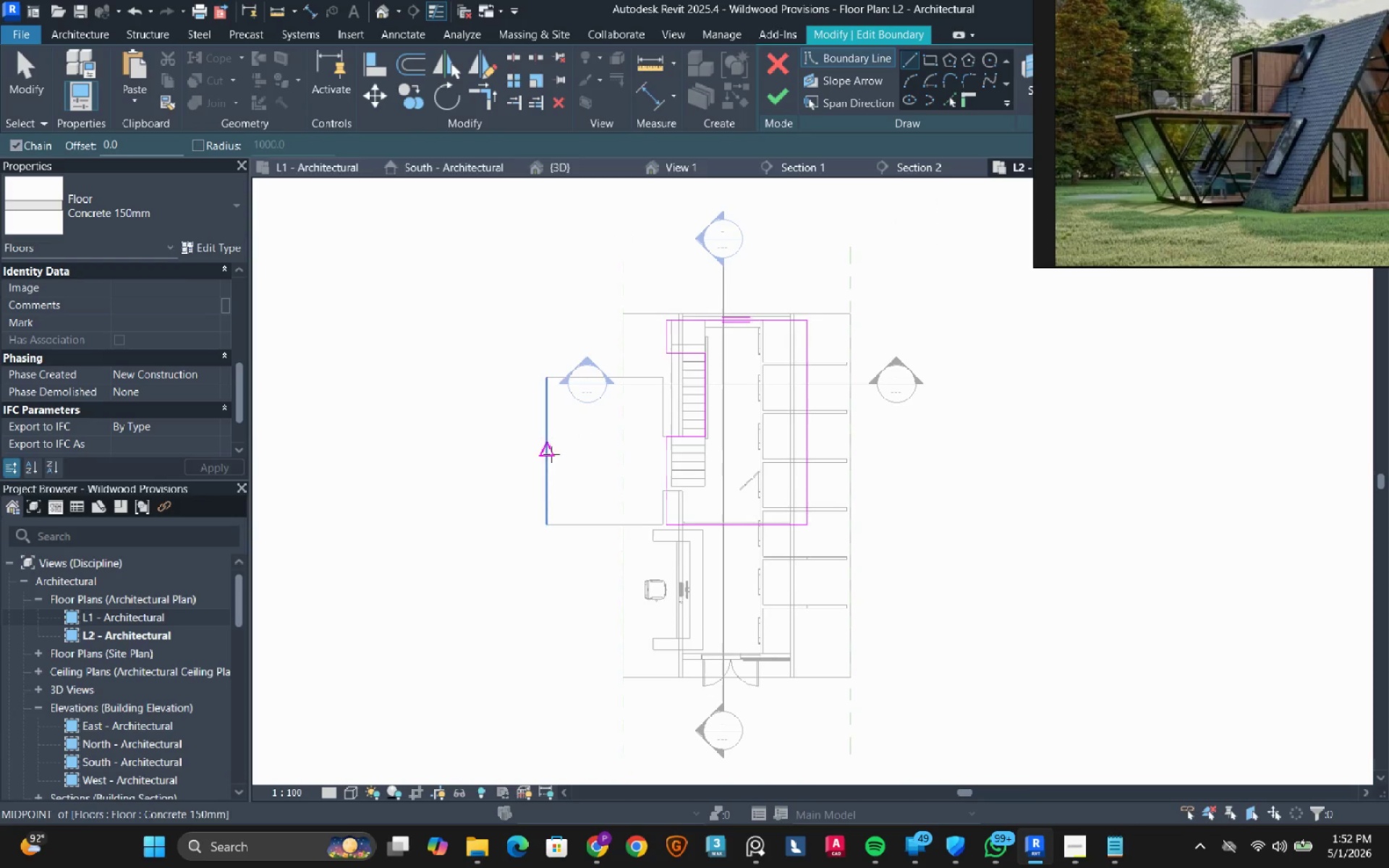 
mouse_move([552, 471])
 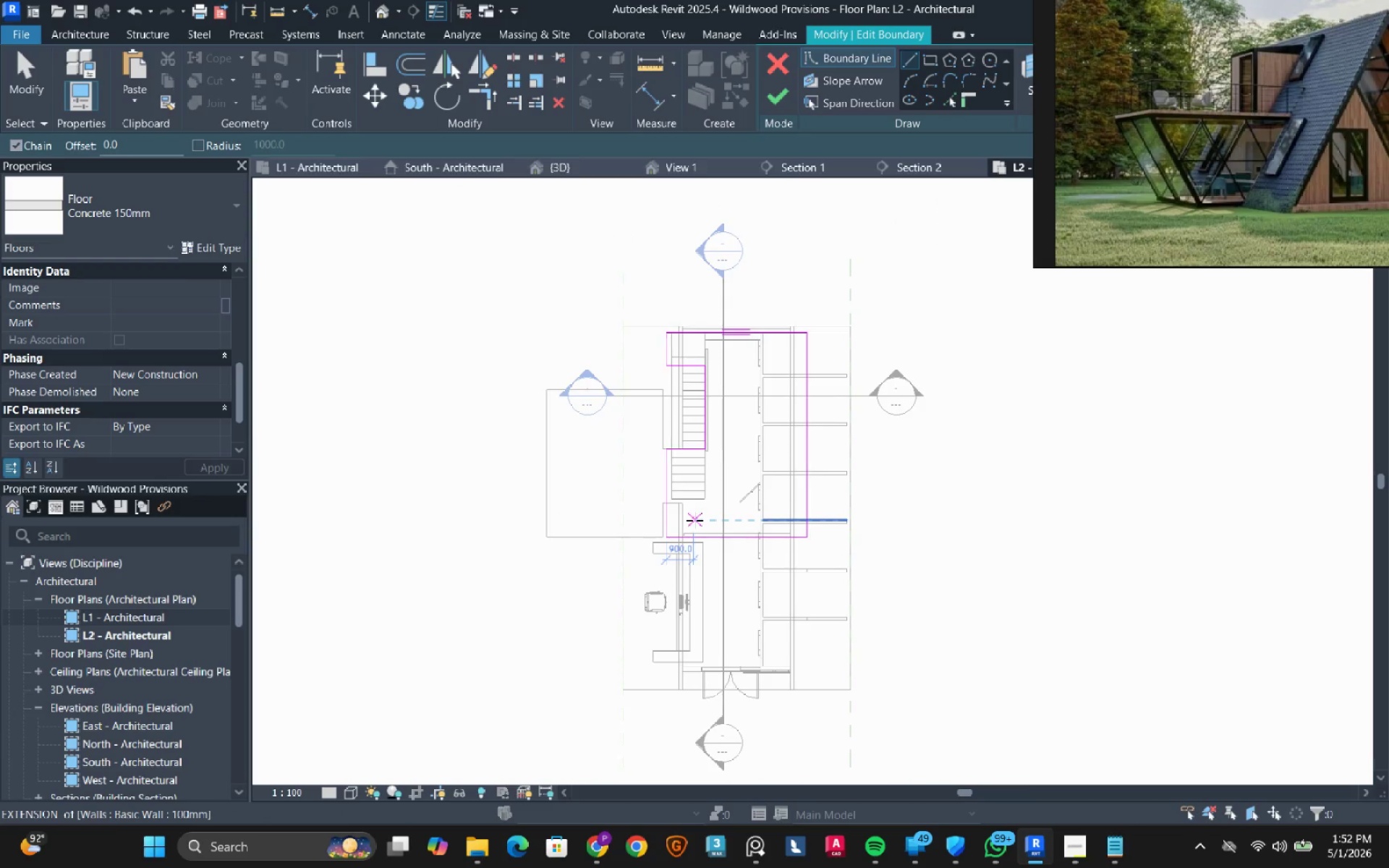 
scroll: coordinate [618, 411], scroll_direction: up, amount: 1.0
 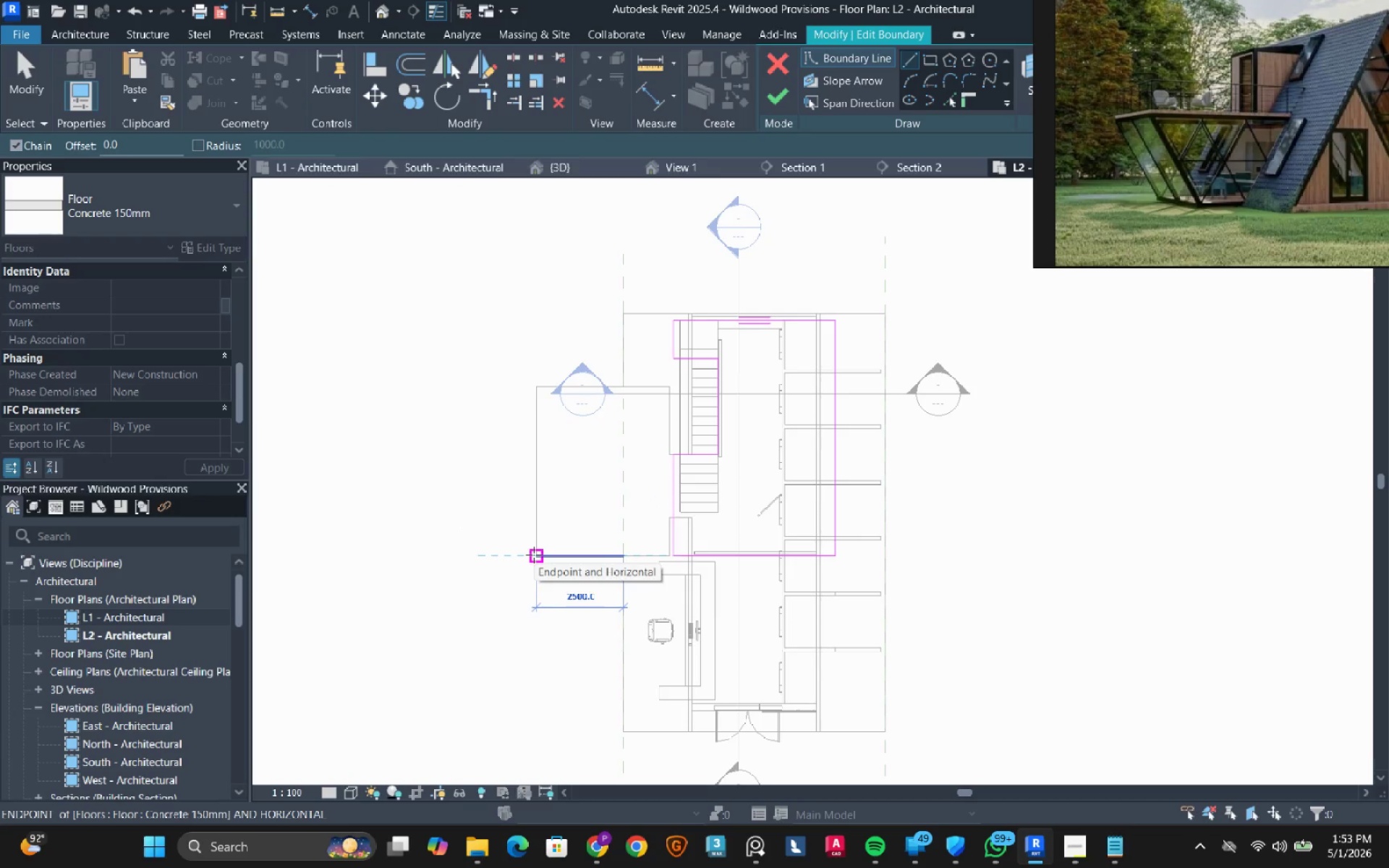 
wait(13.98)
 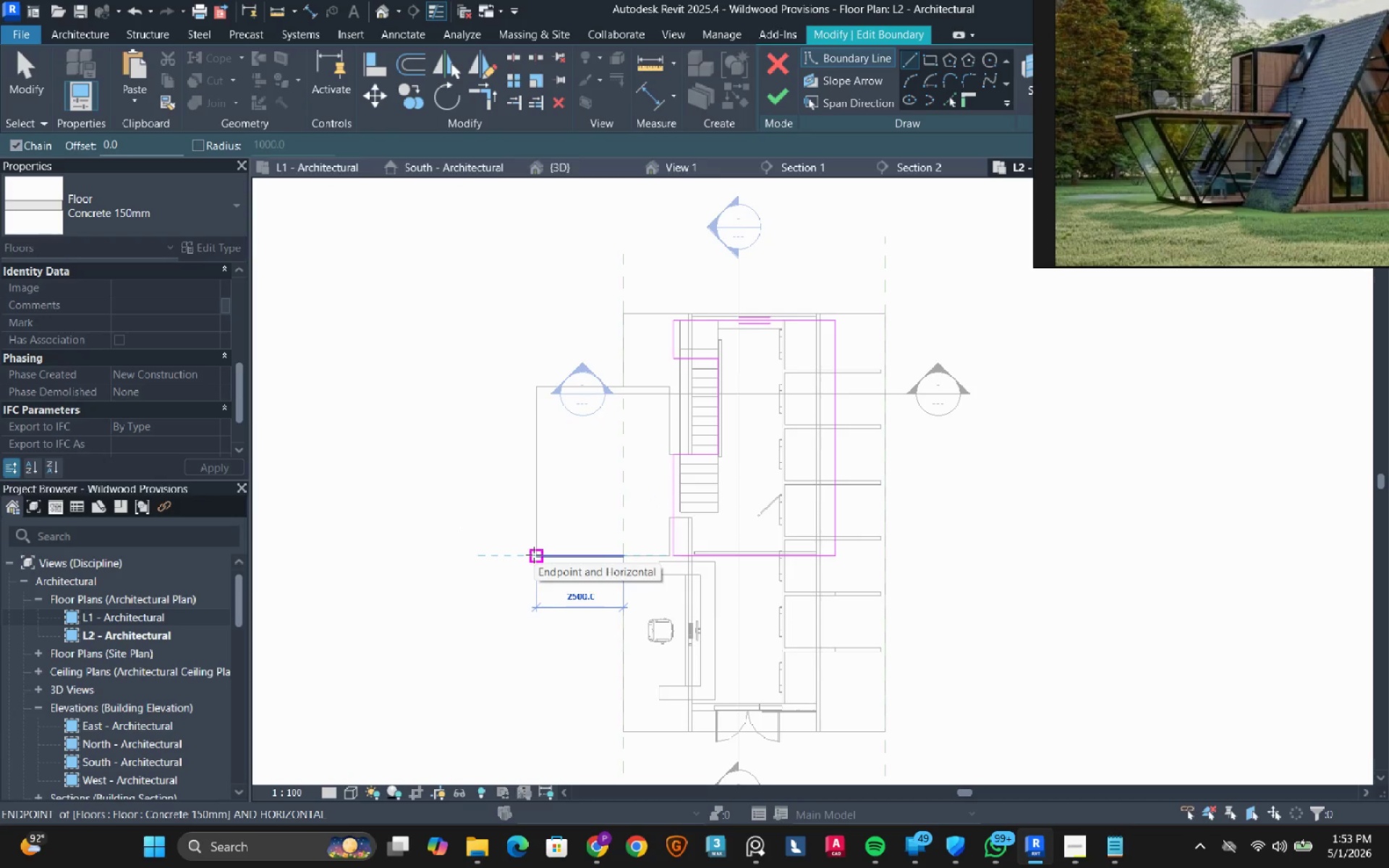 
key(Escape)
 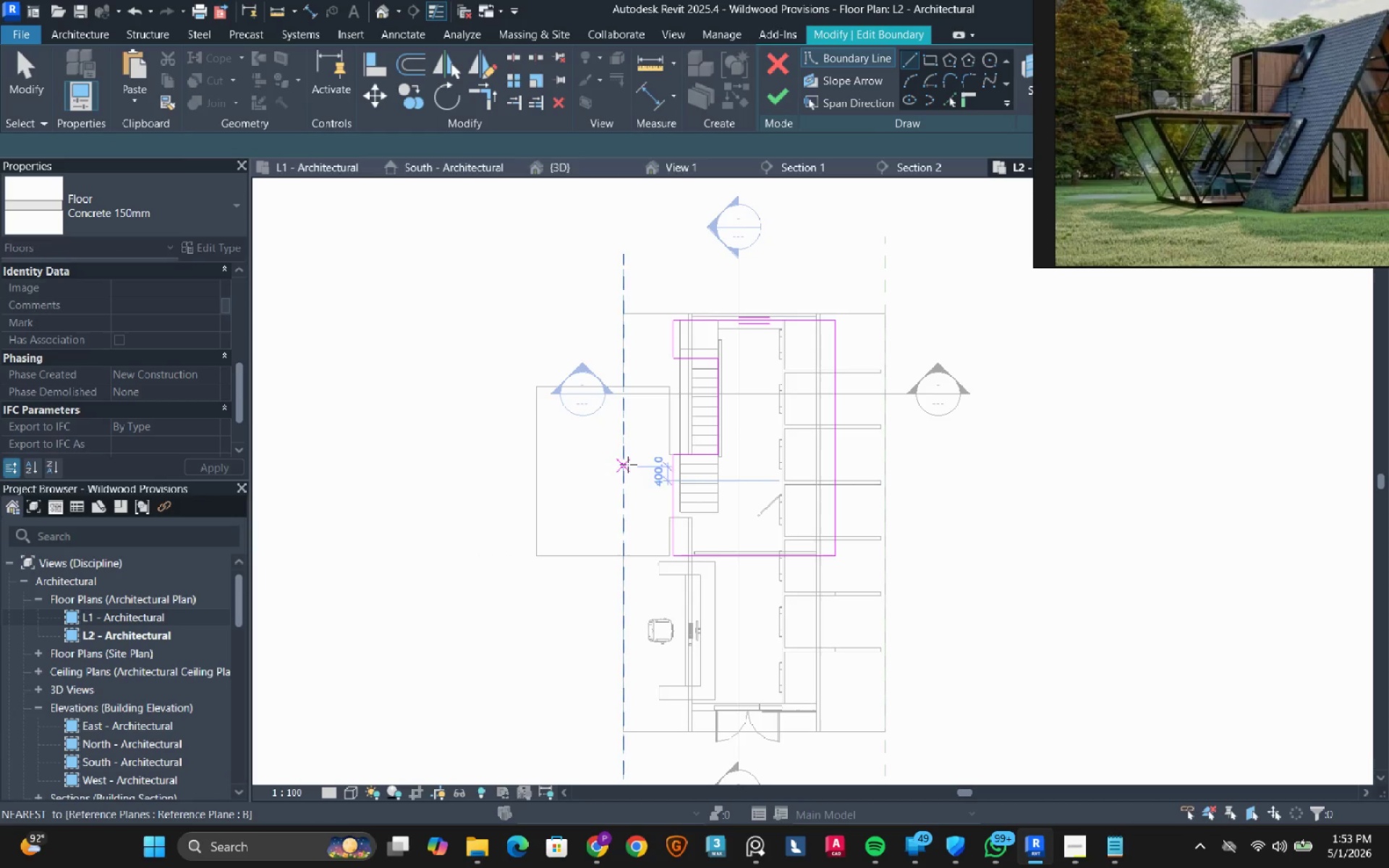 
scroll: coordinate [699, 446], scroll_direction: up, amount: 8.0
 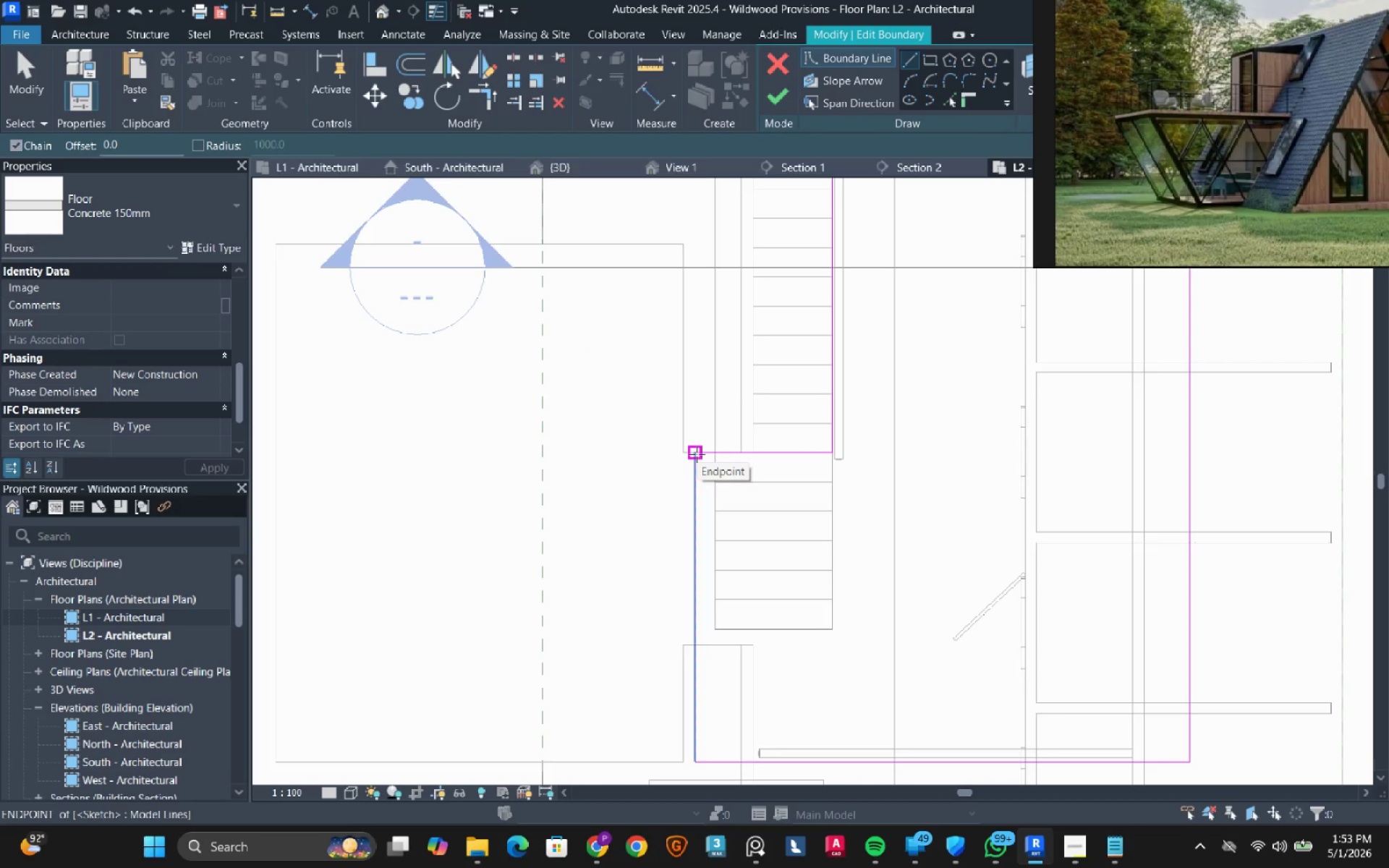 
left_click([697, 454])
 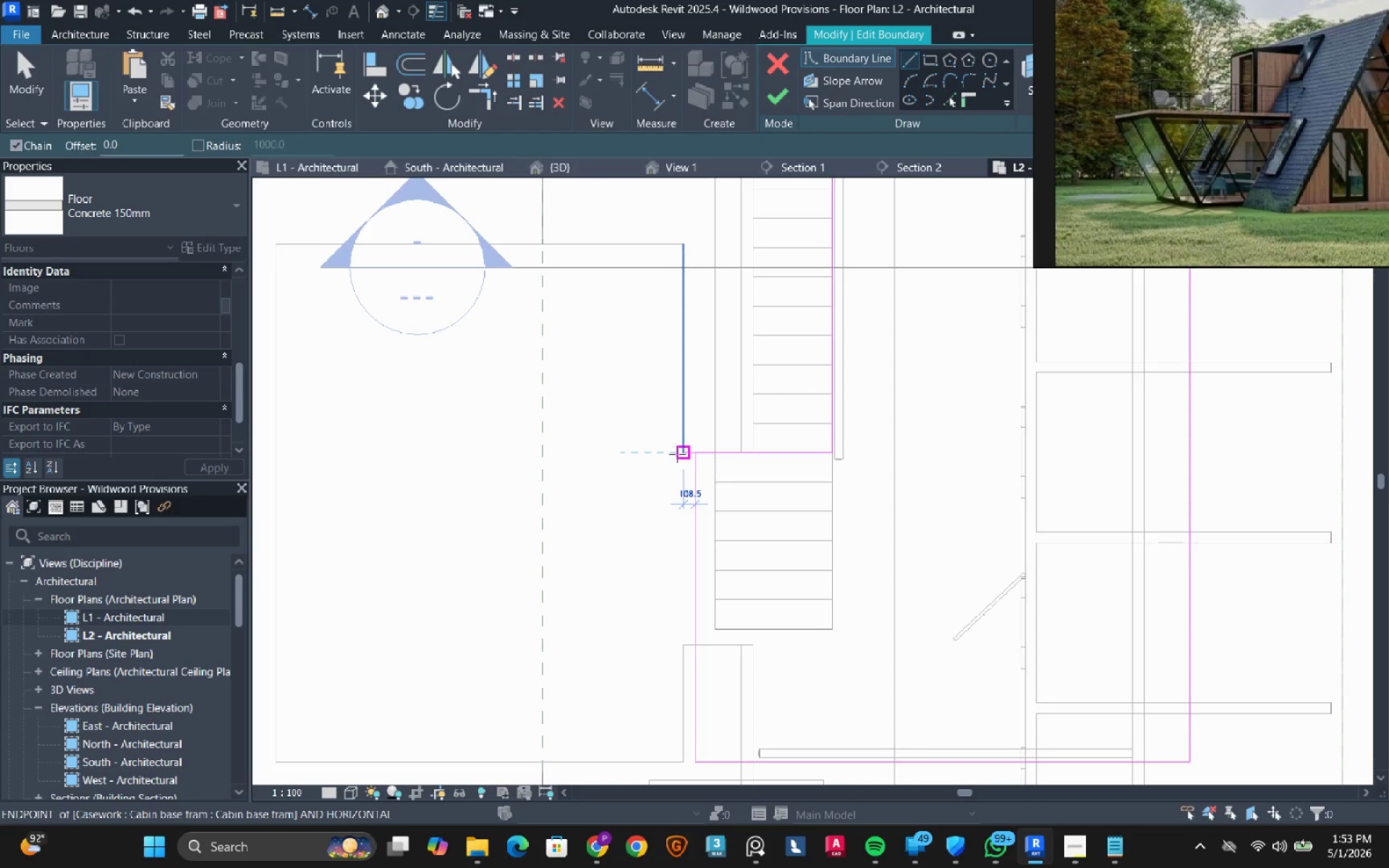 
left_click([677, 454])
 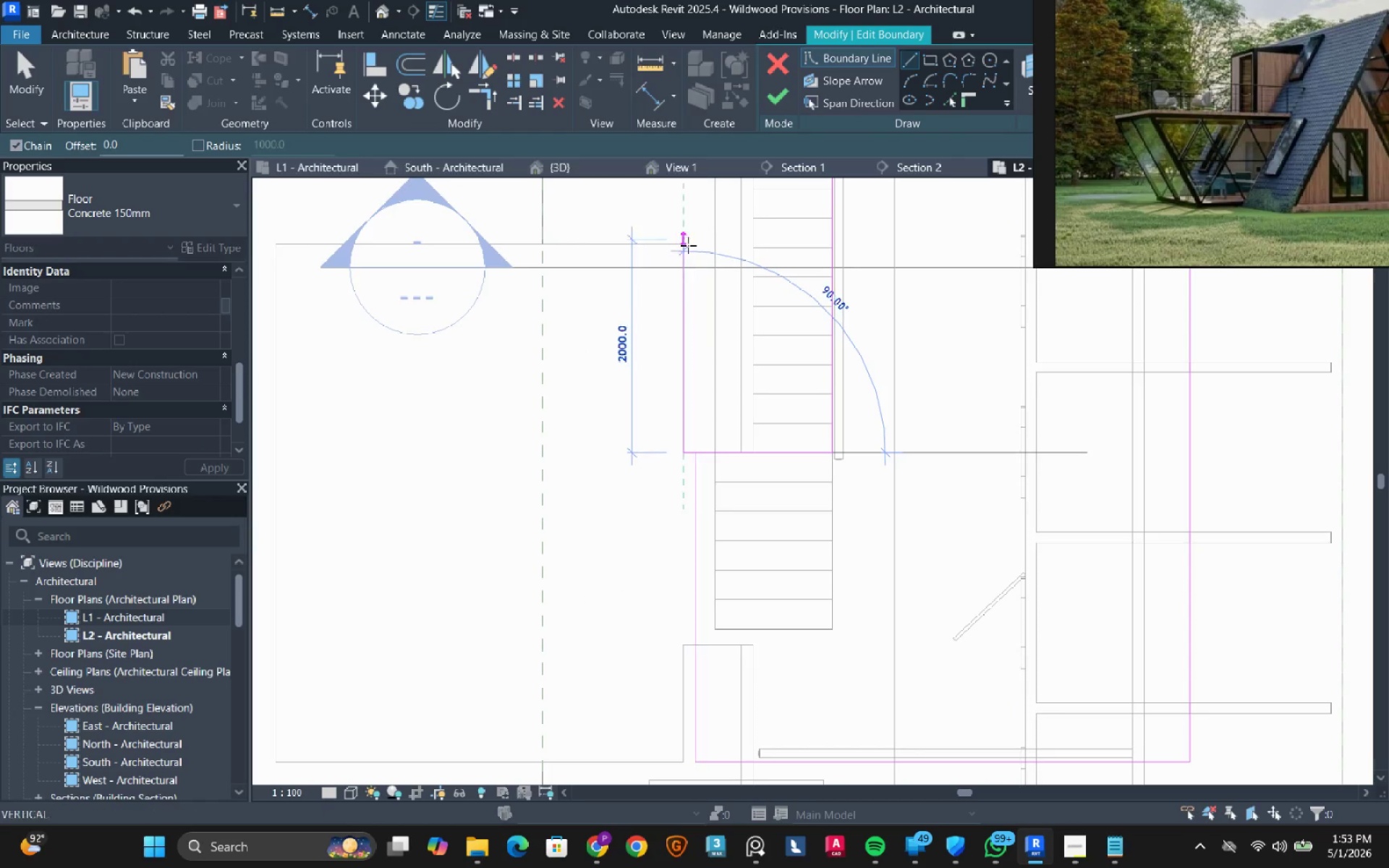 
left_click([685, 249])
 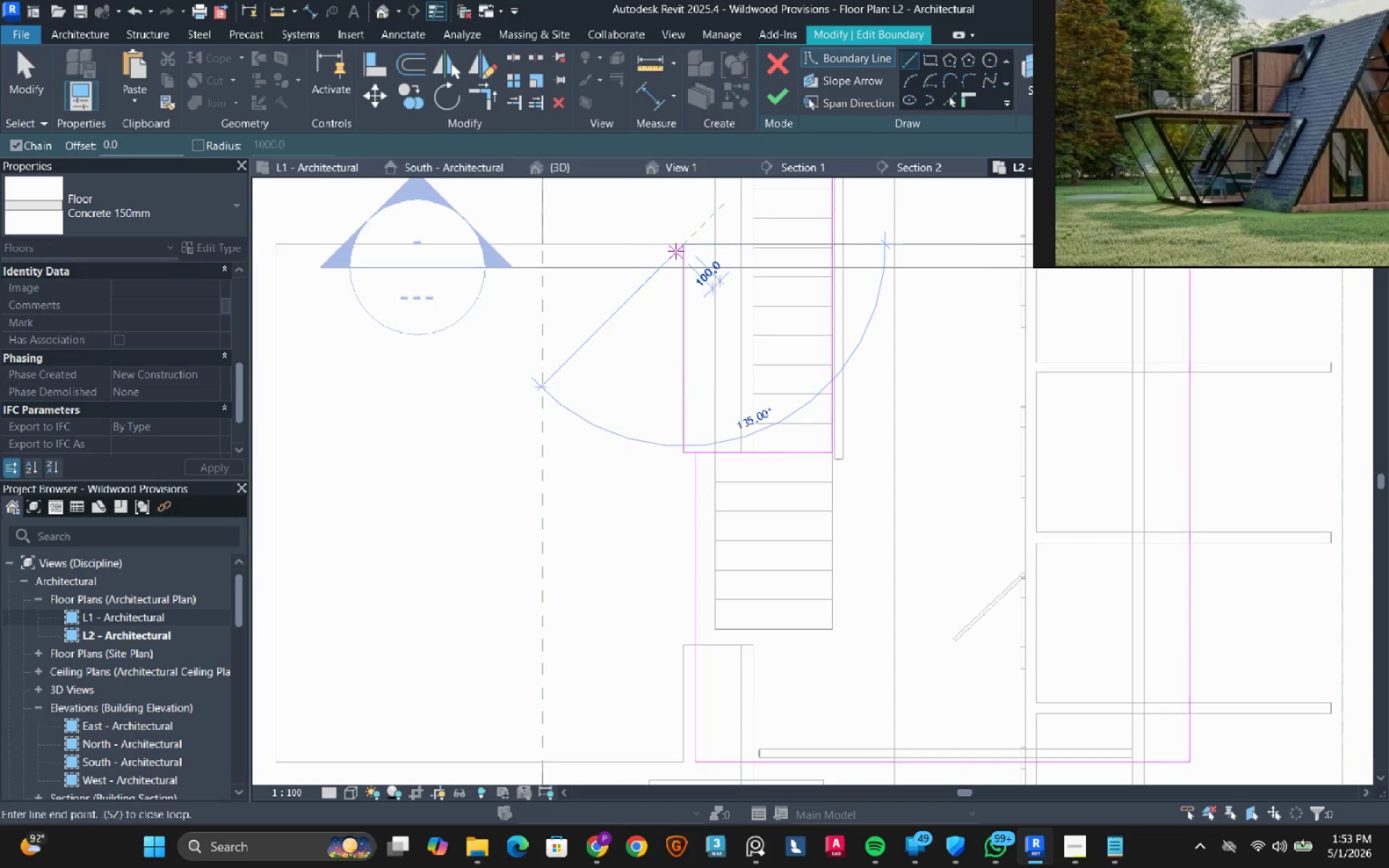 
scroll: coordinate [676, 251], scroll_direction: down, amount: 4.0
 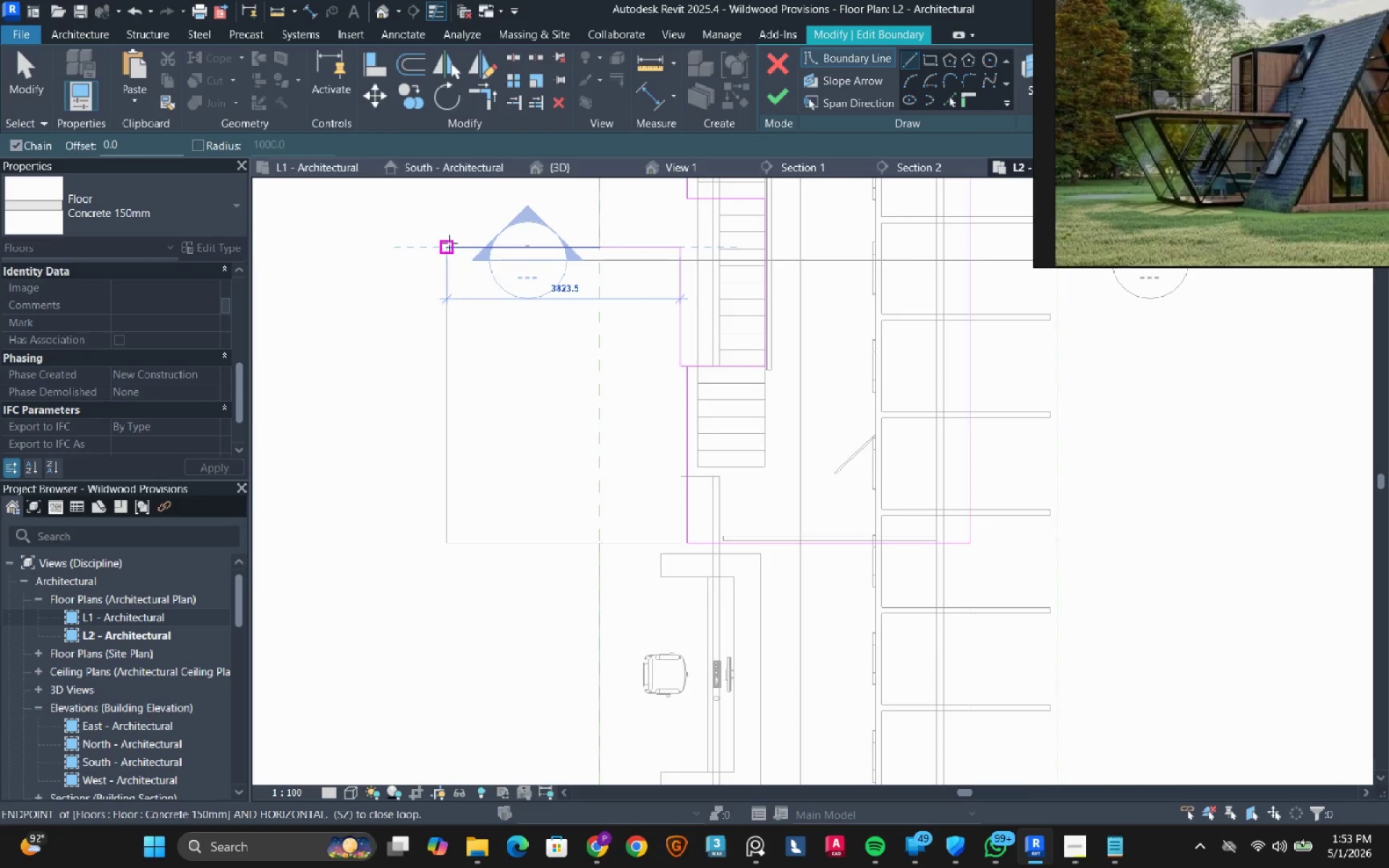 
left_click([449, 243])
 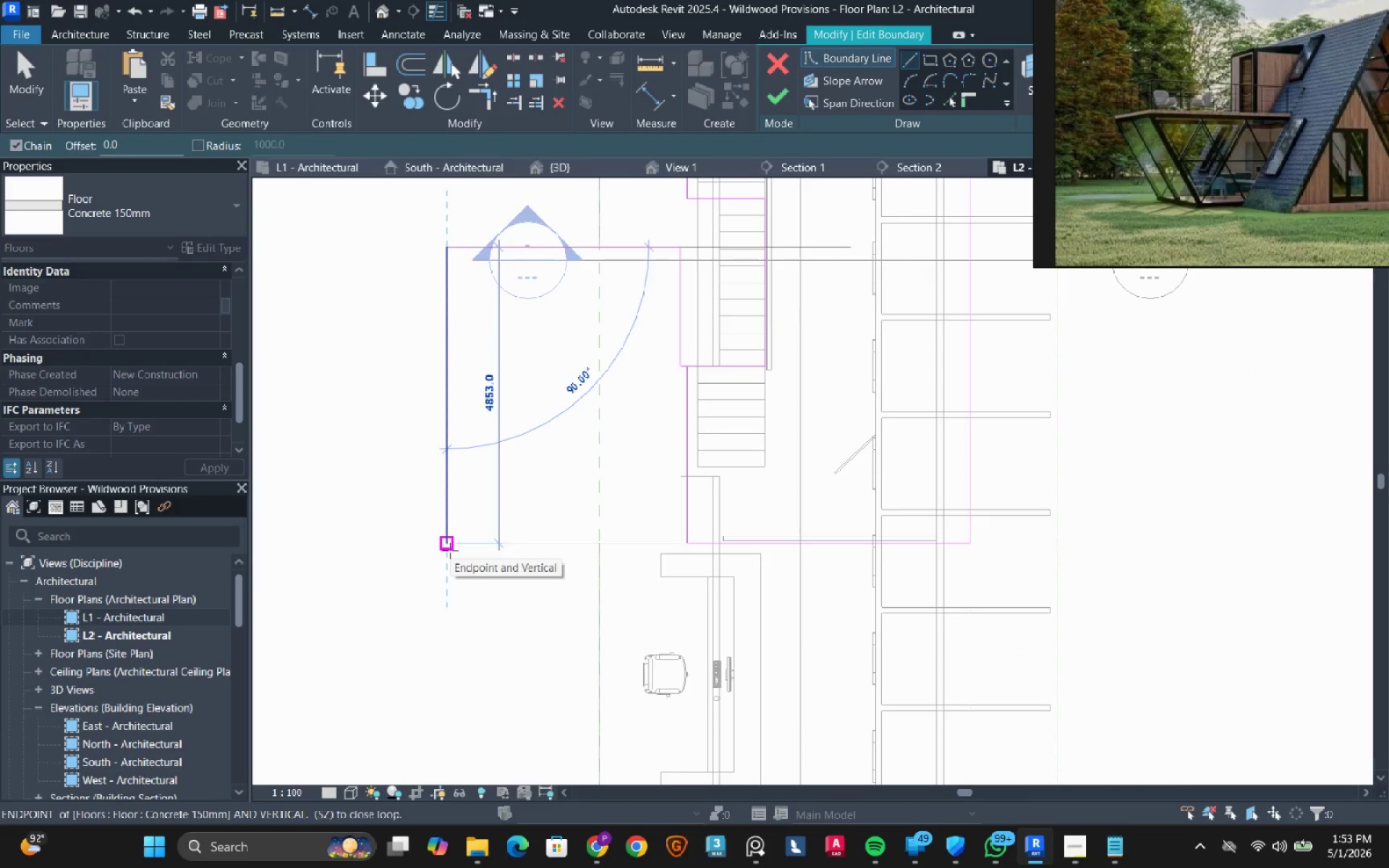 
left_click([450, 550])
 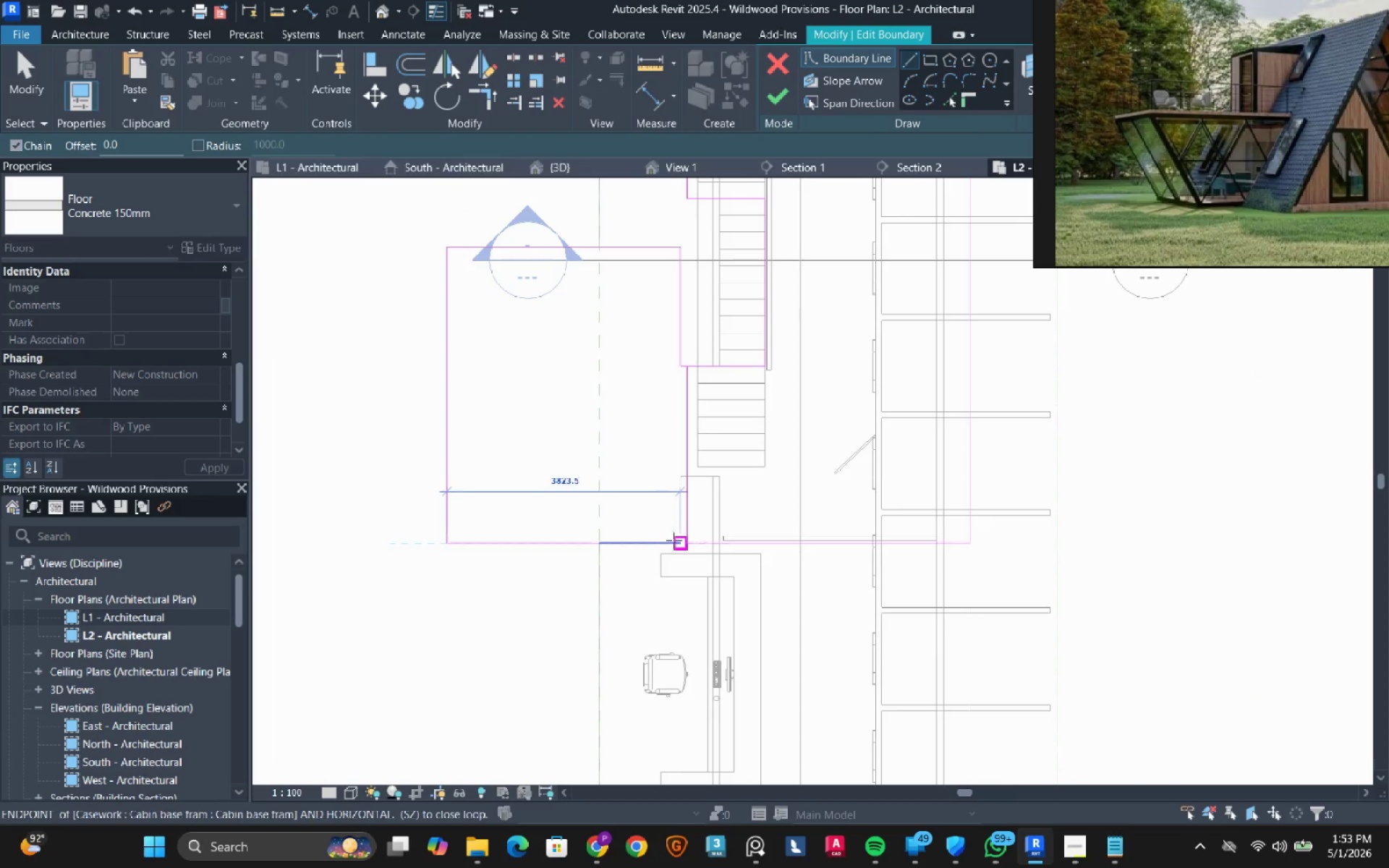 
left_click([674, 540])
 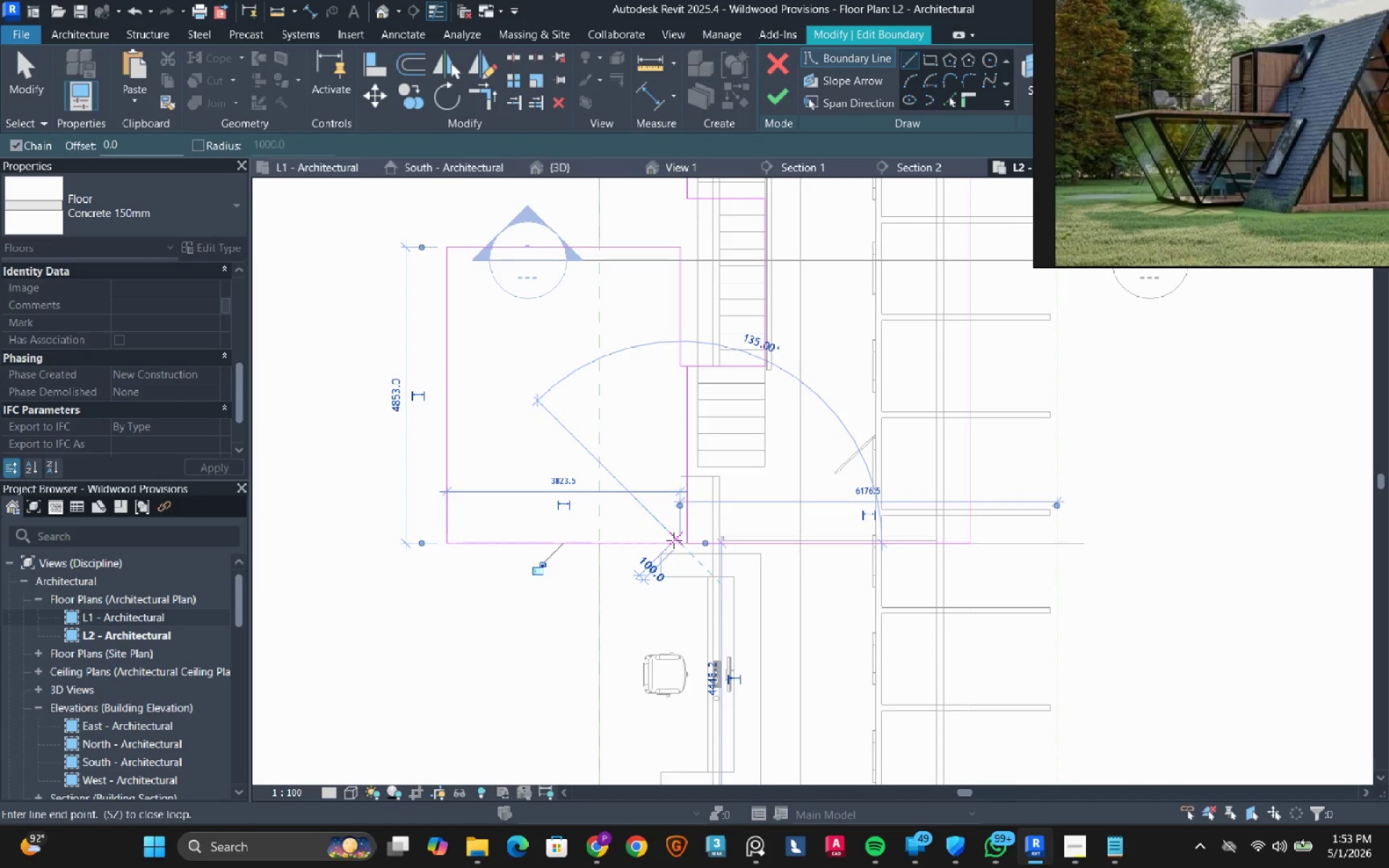 
key(Escape)
 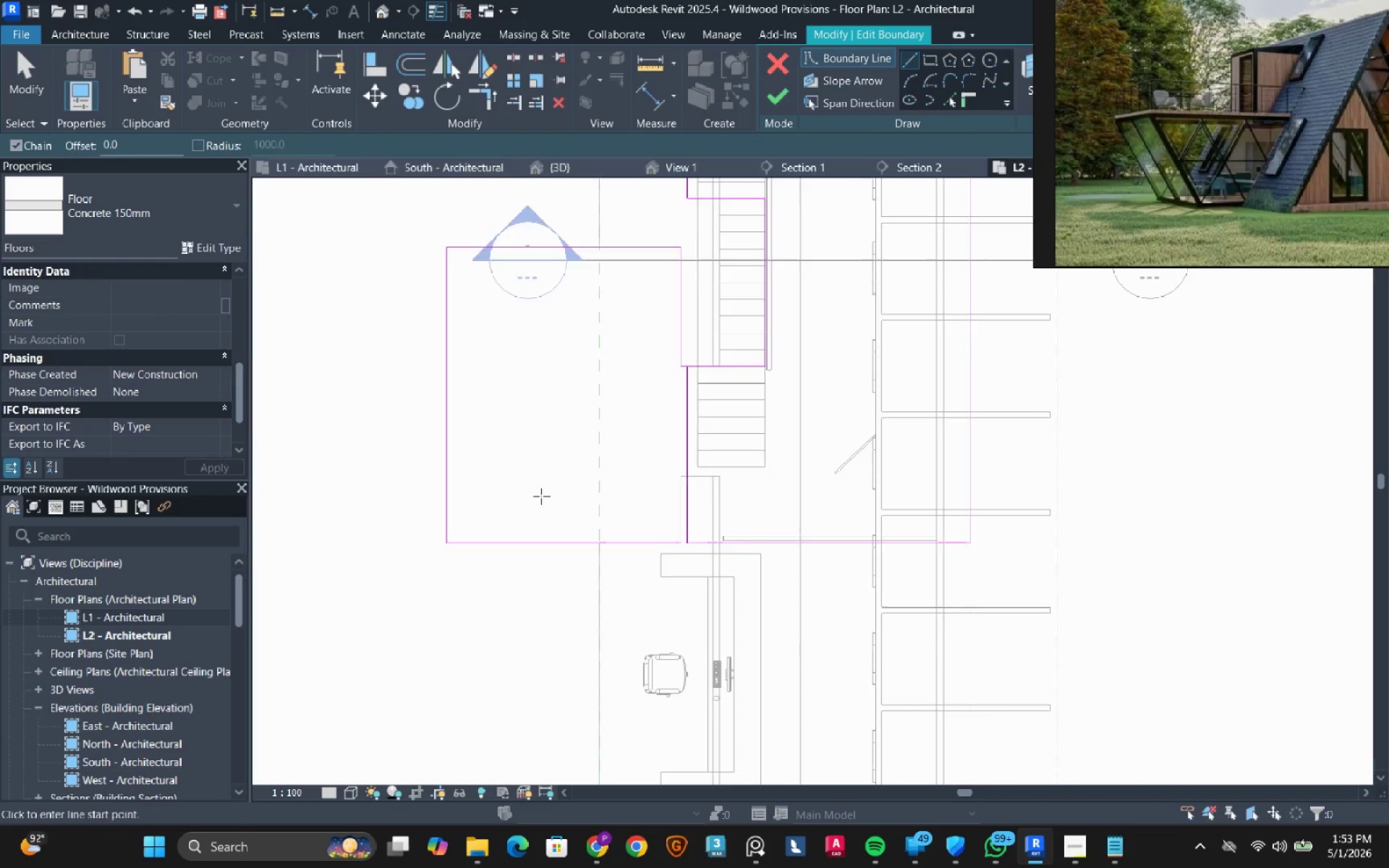 
scroll: coordinate [541, 496], scroll_direction: down, amount: 3.0
 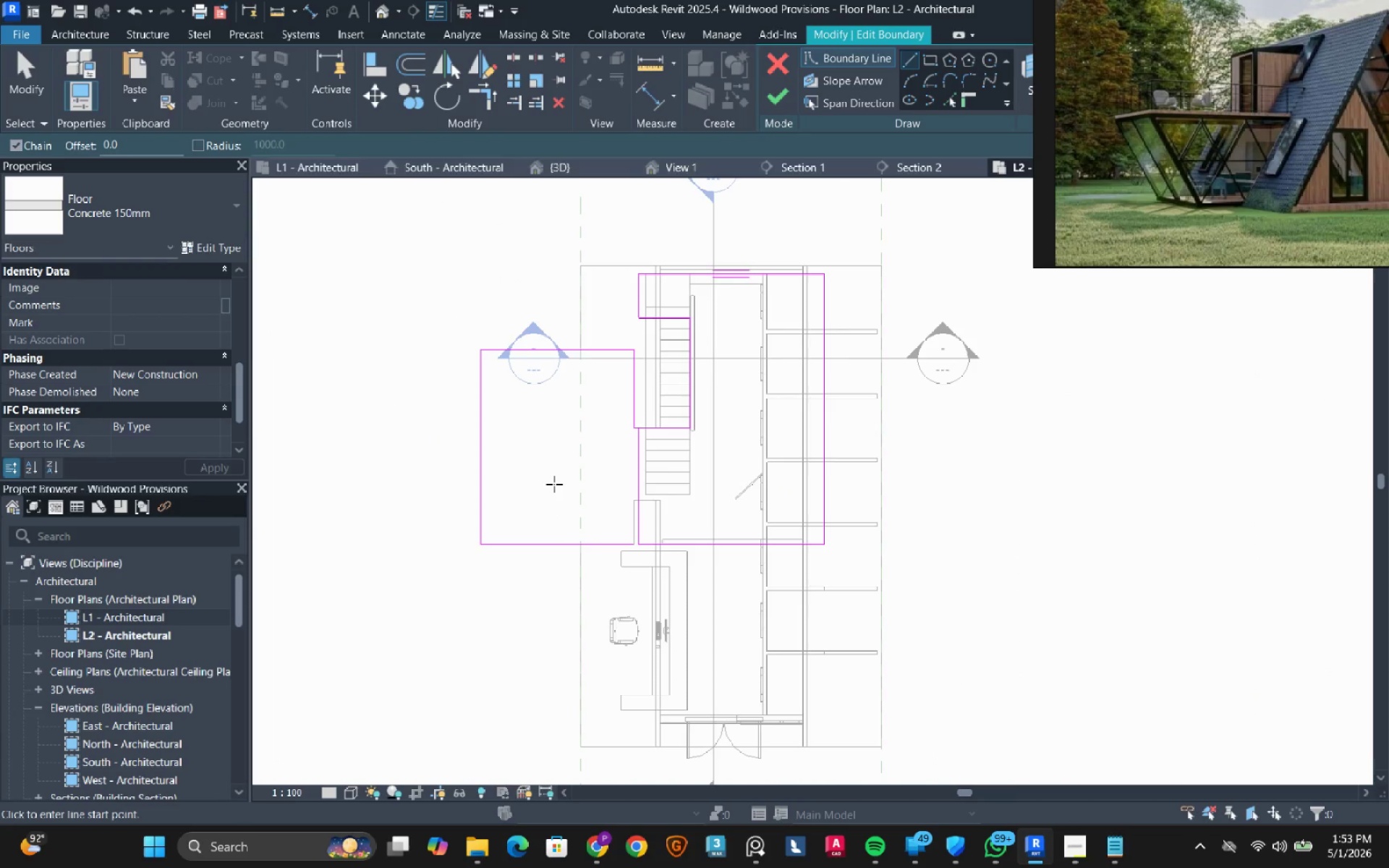 
wait(8.79)
 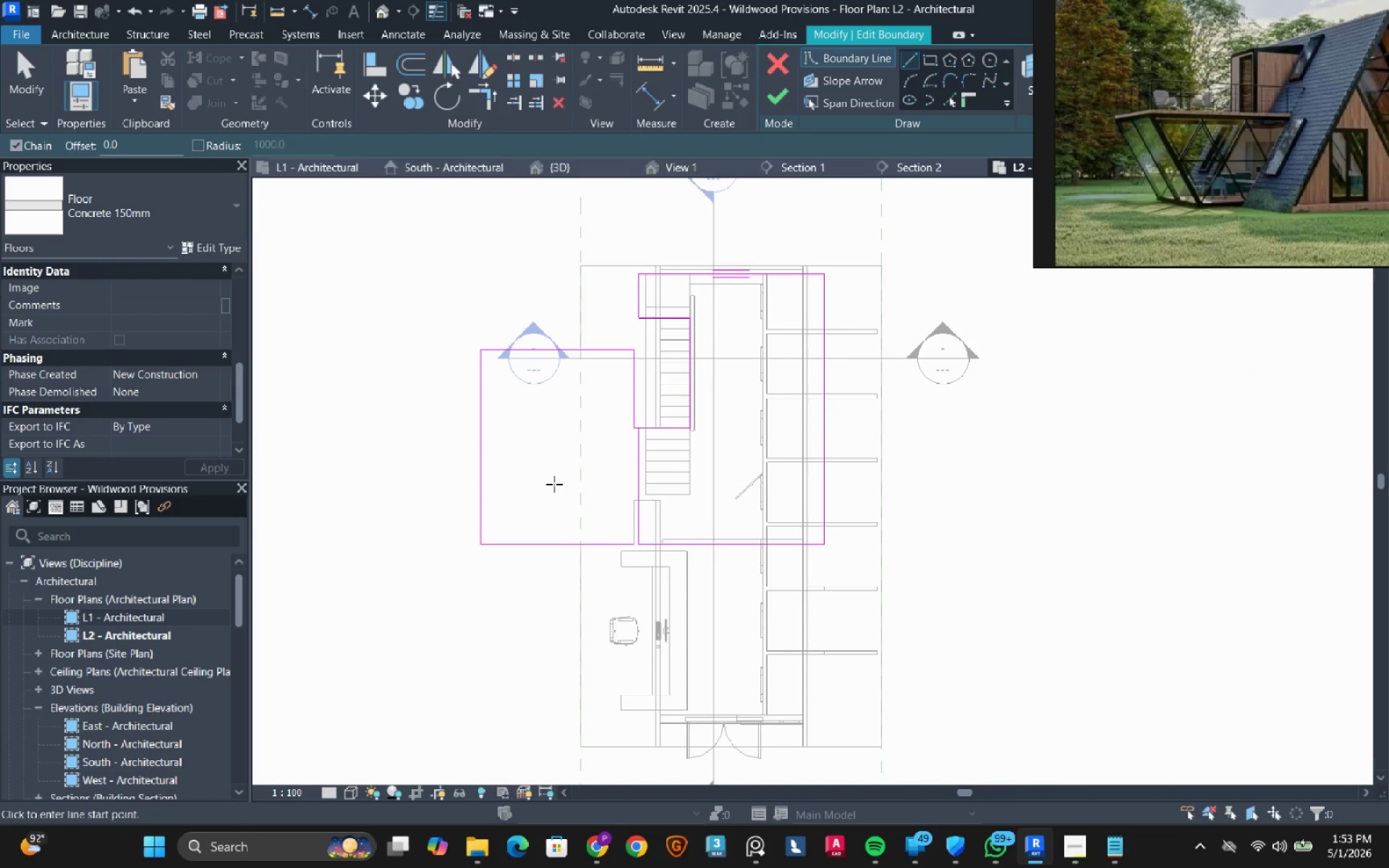 
key(Escape)
 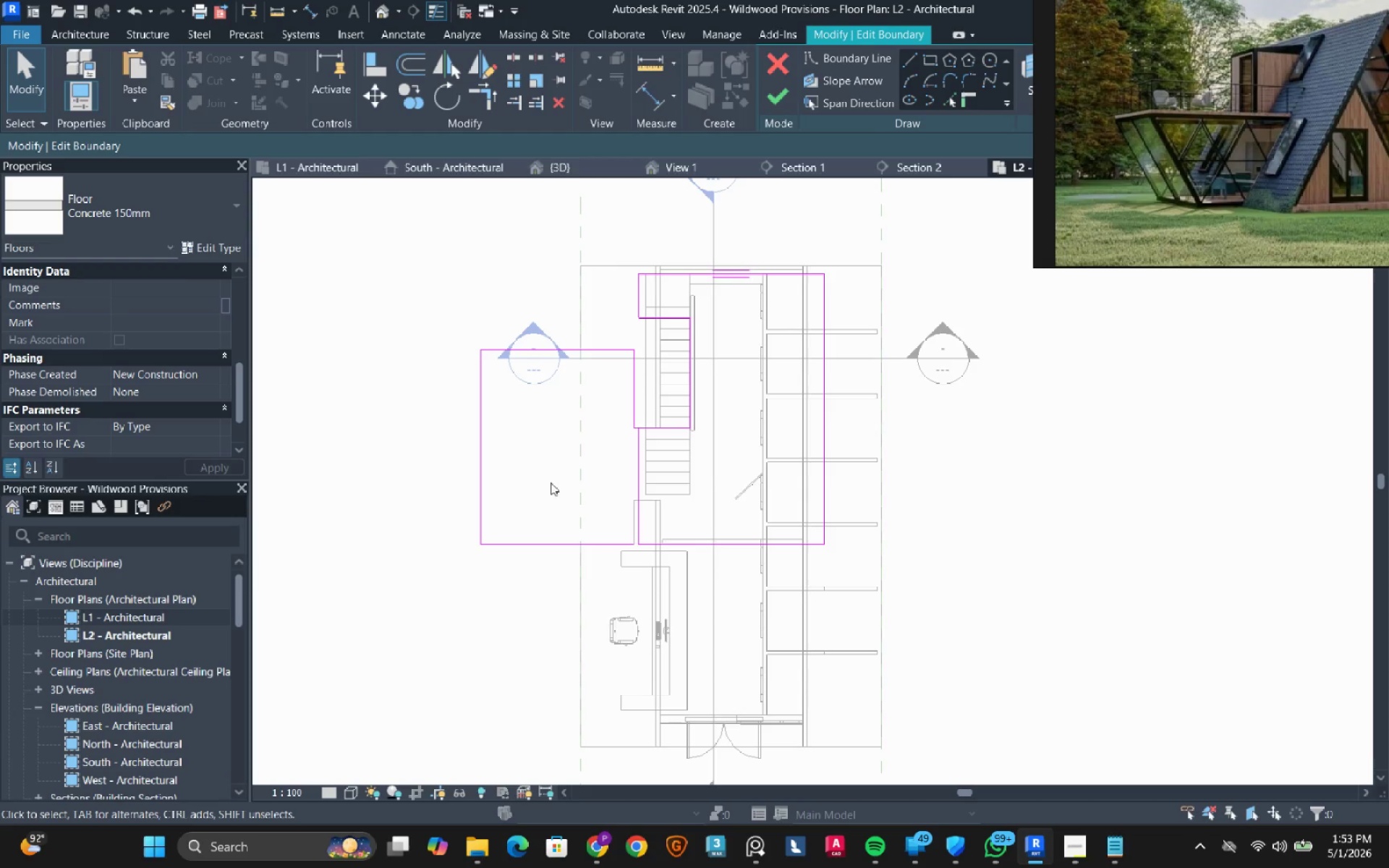 
key(Escape)
 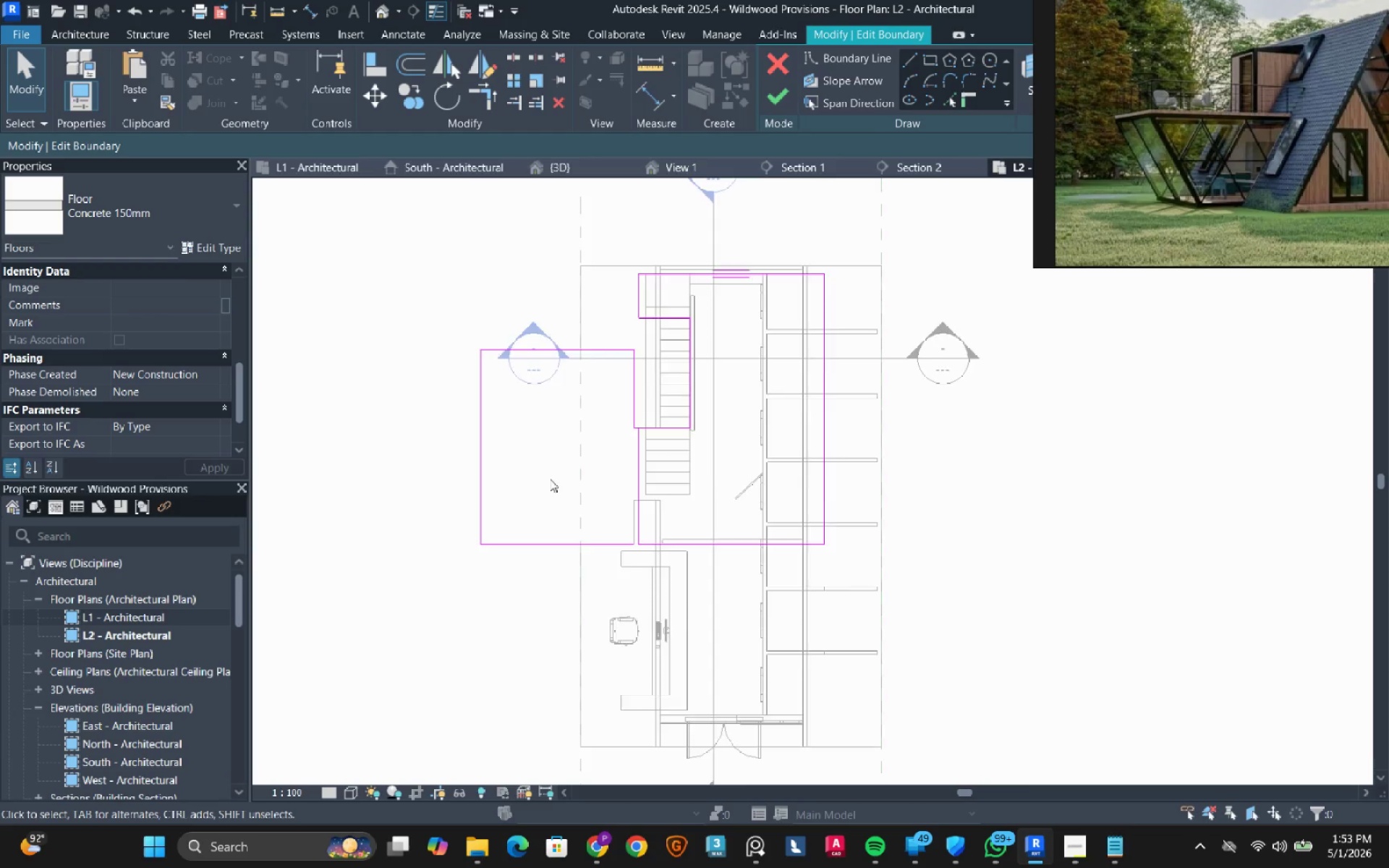 
scroll: coordinate [550, 479], scroll_direction: down, amount: 2.0
 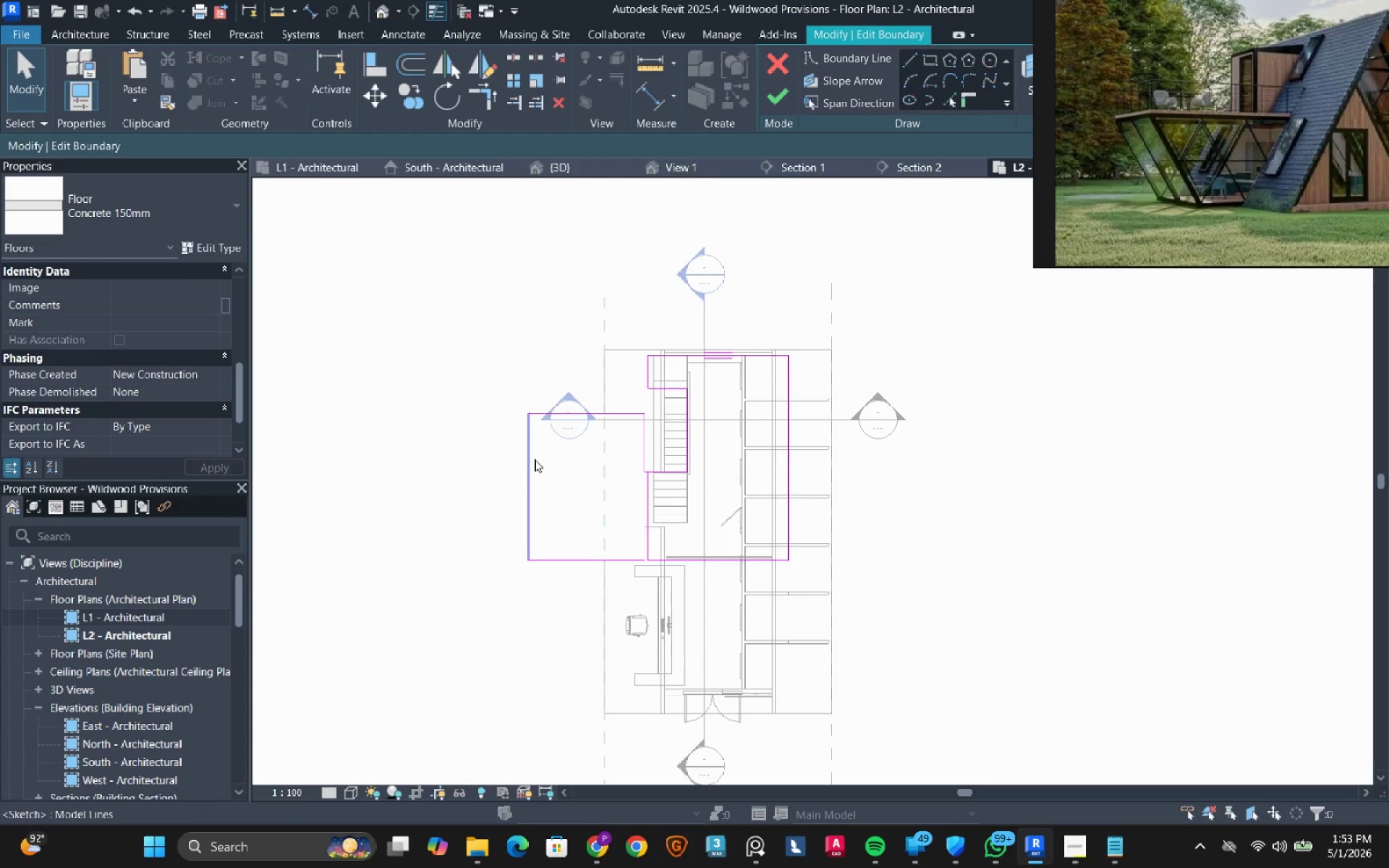 
left_click([533, 461])
 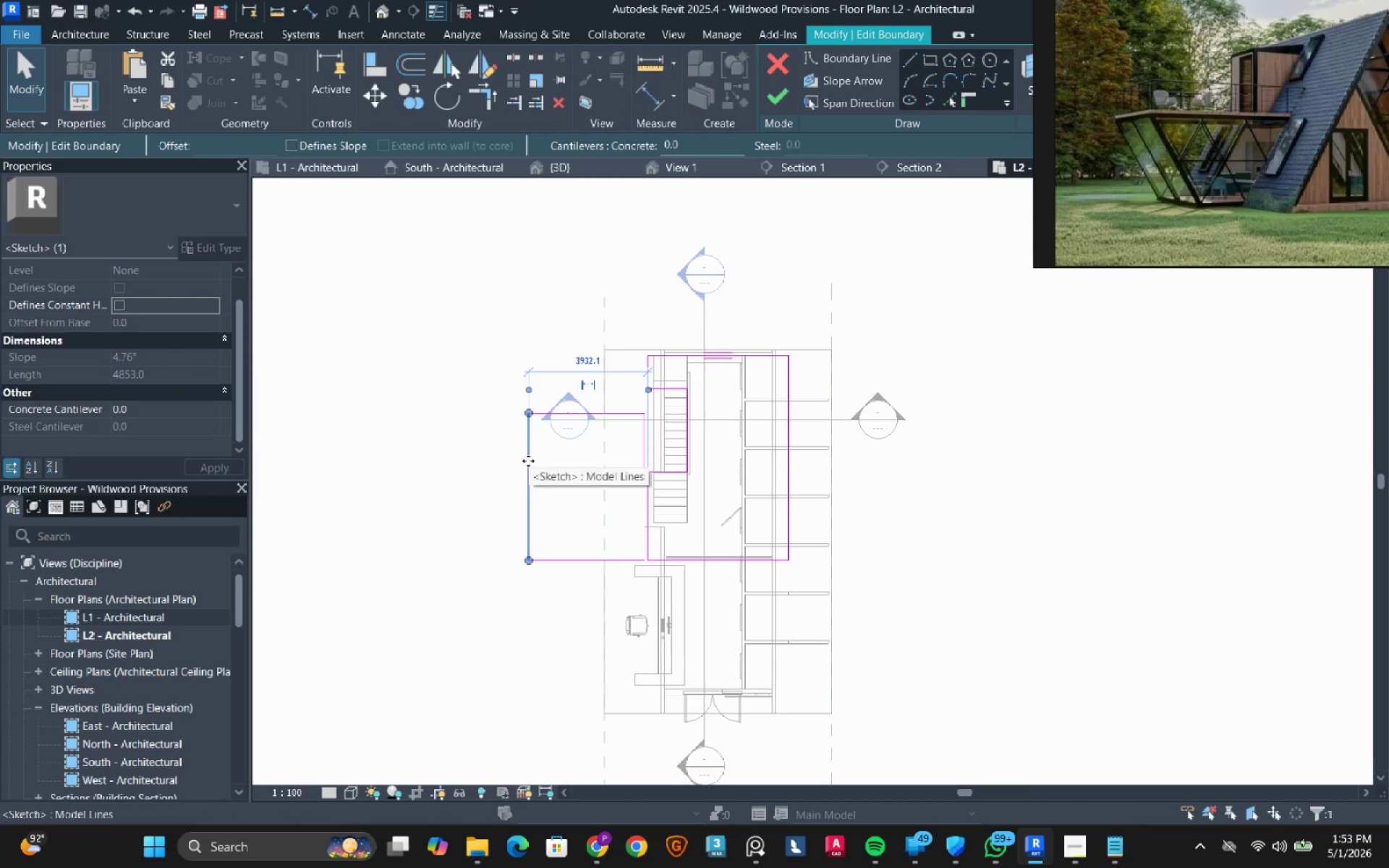 
left_click([781, 61])
 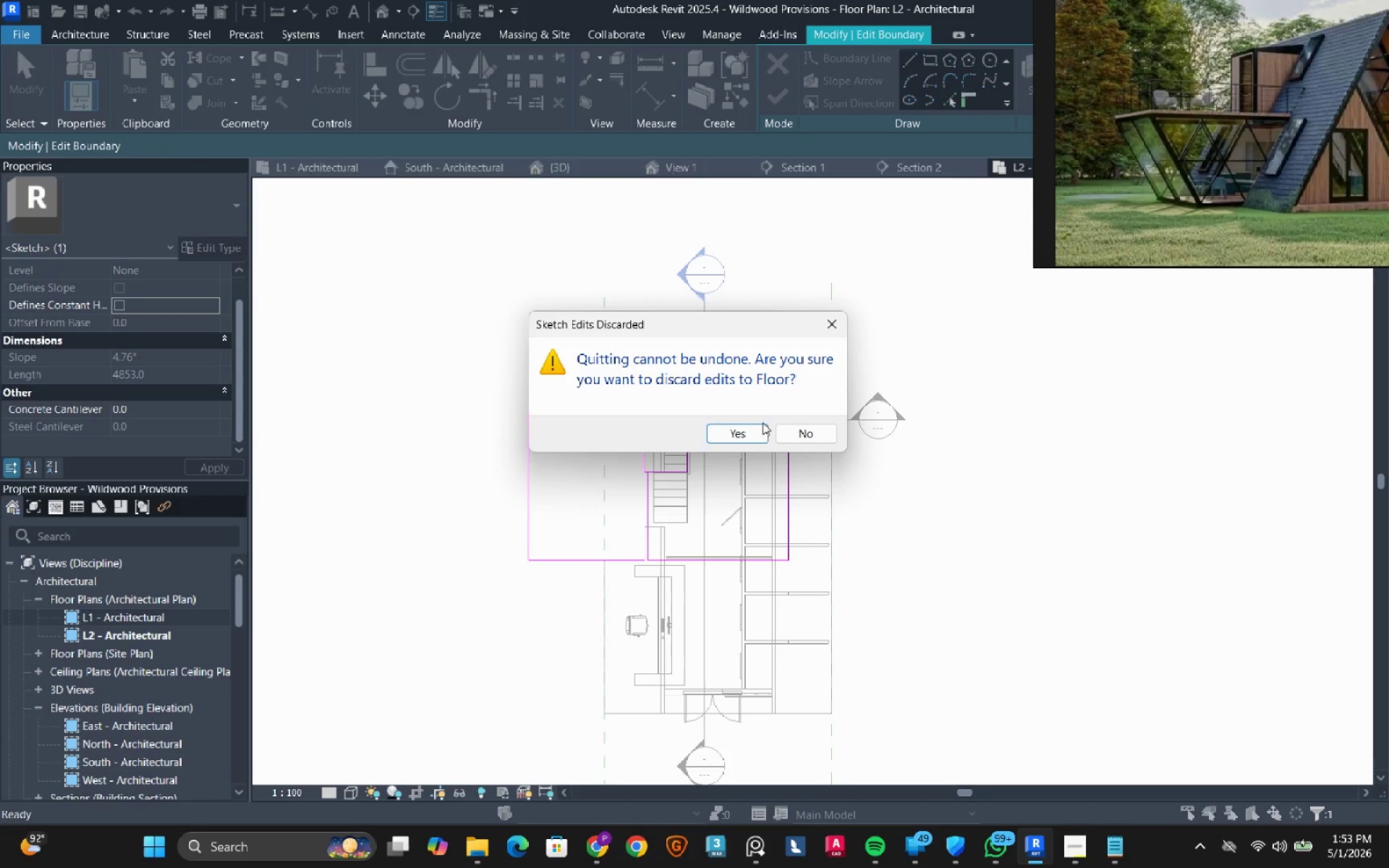 
left_click([745, 432])
 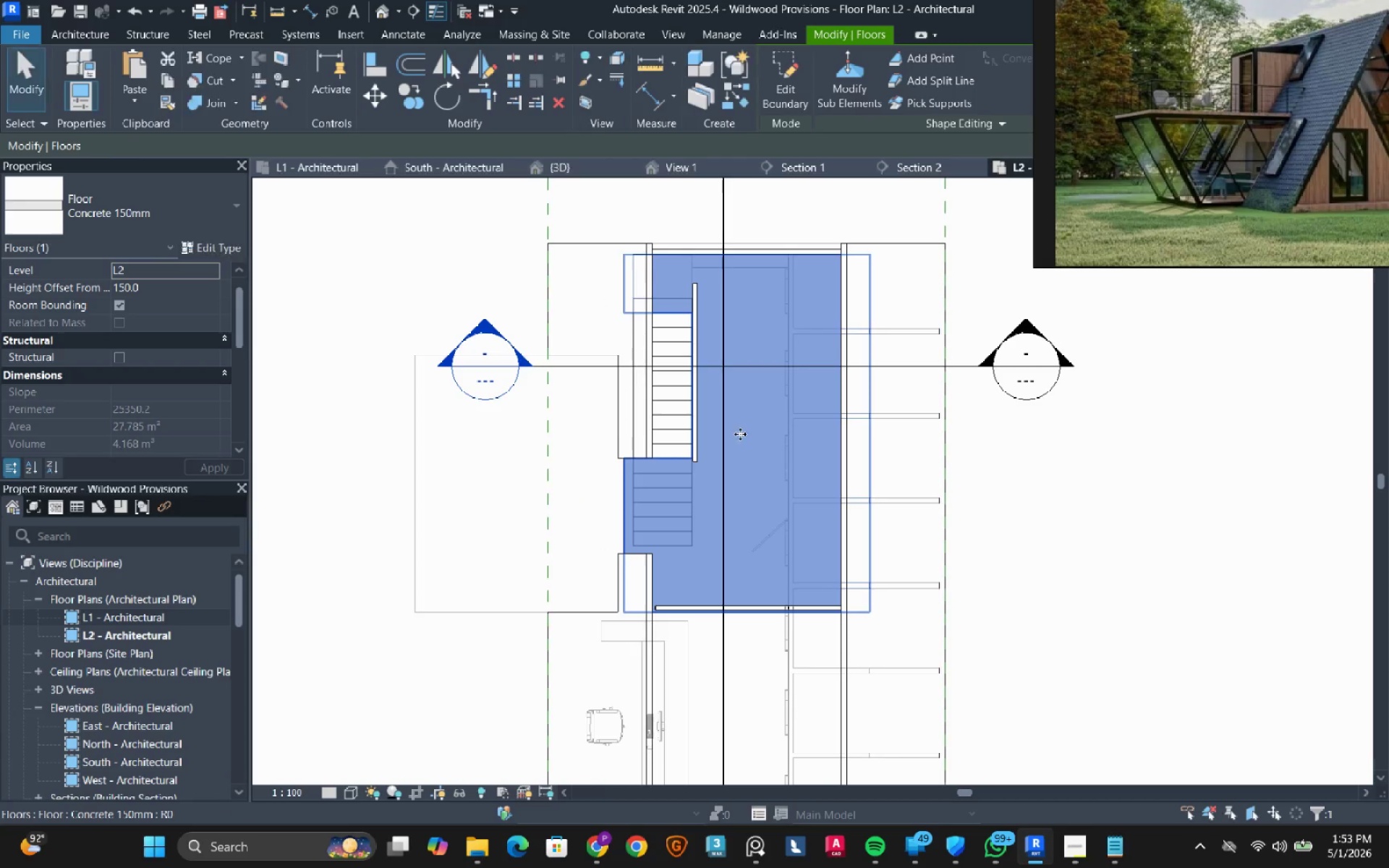 
key(Escape)
 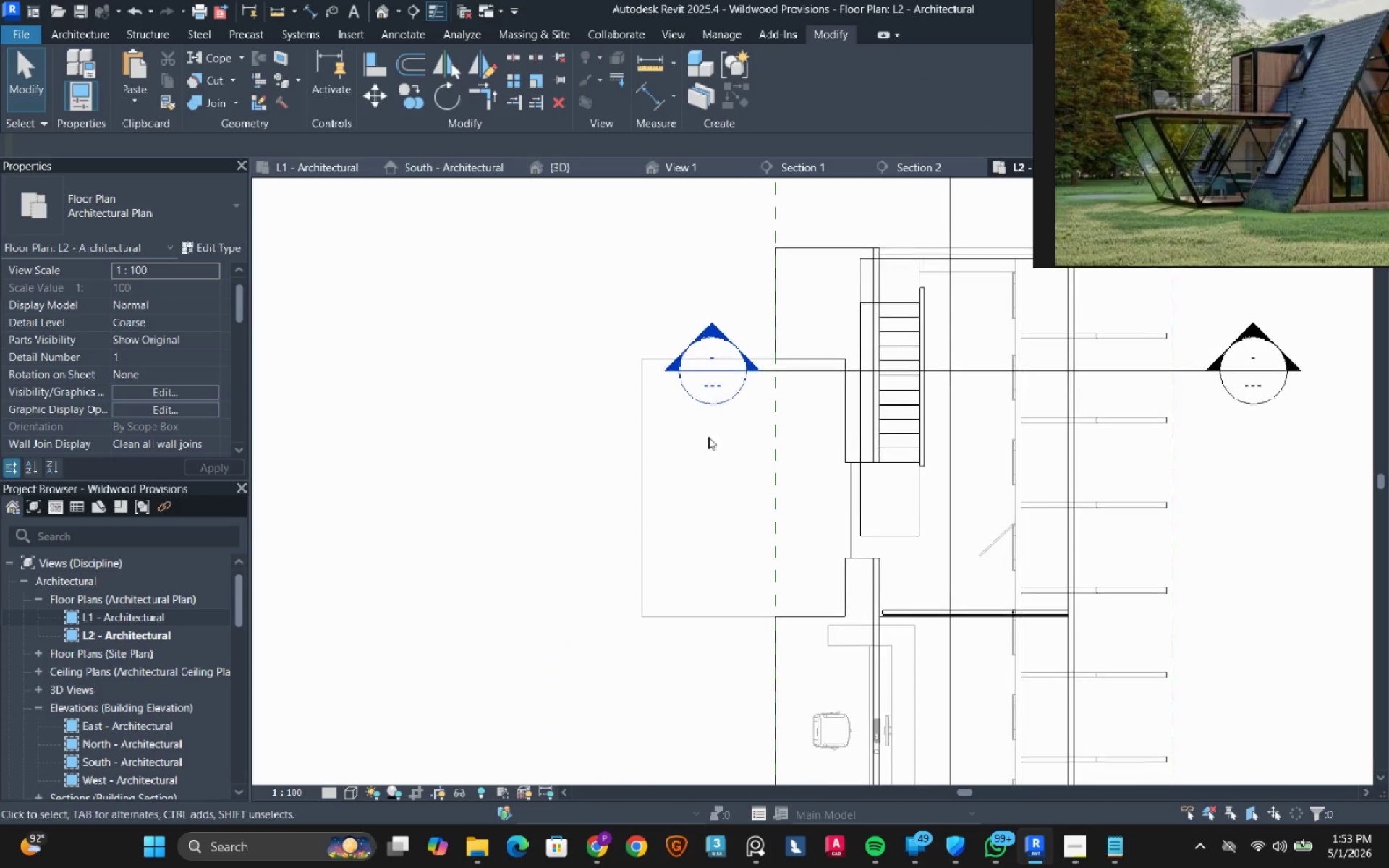 
scroll: coordinate [590, 443], scroll_direction: down, amount: 7.0
 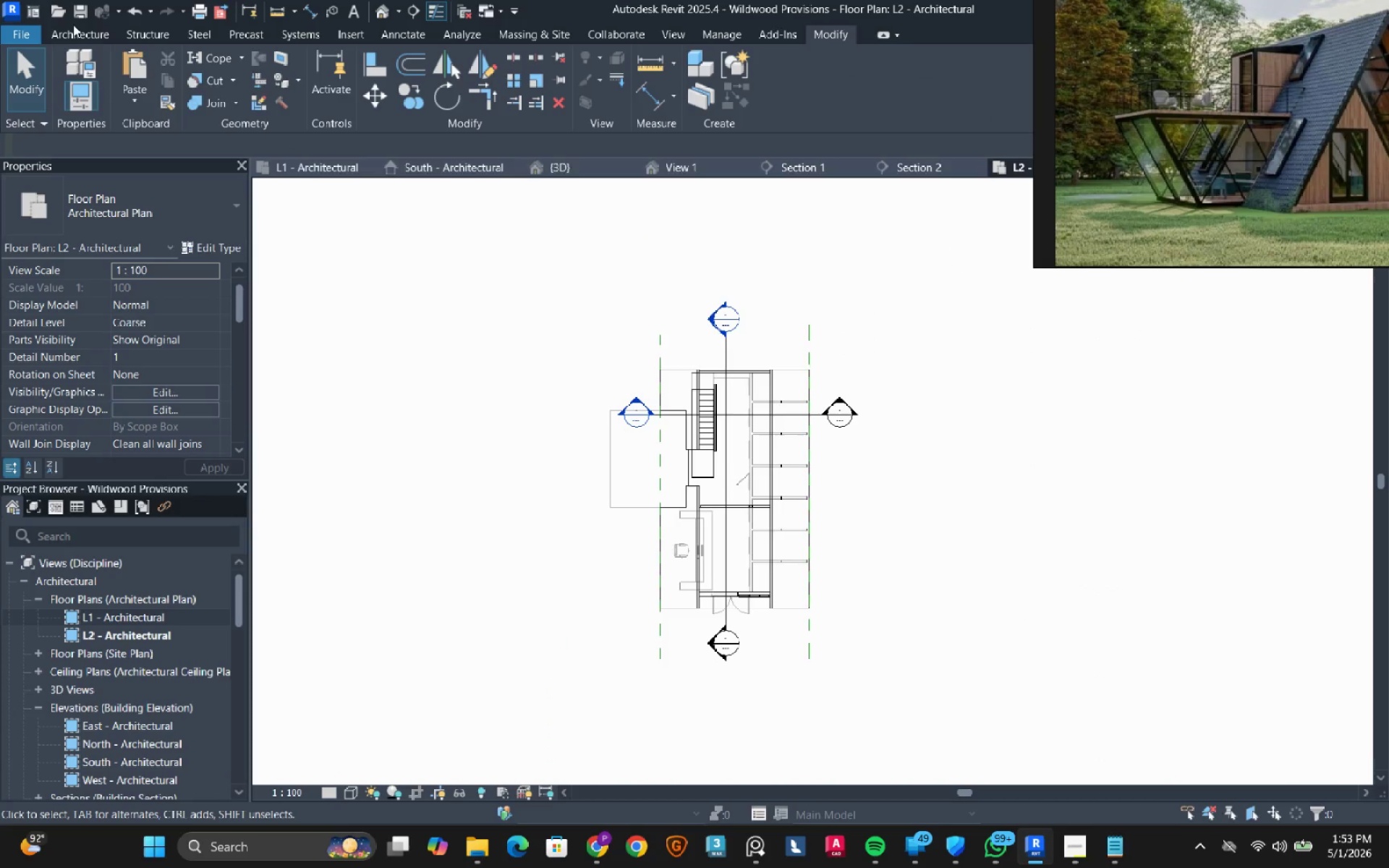 
left_click([75, 19])
 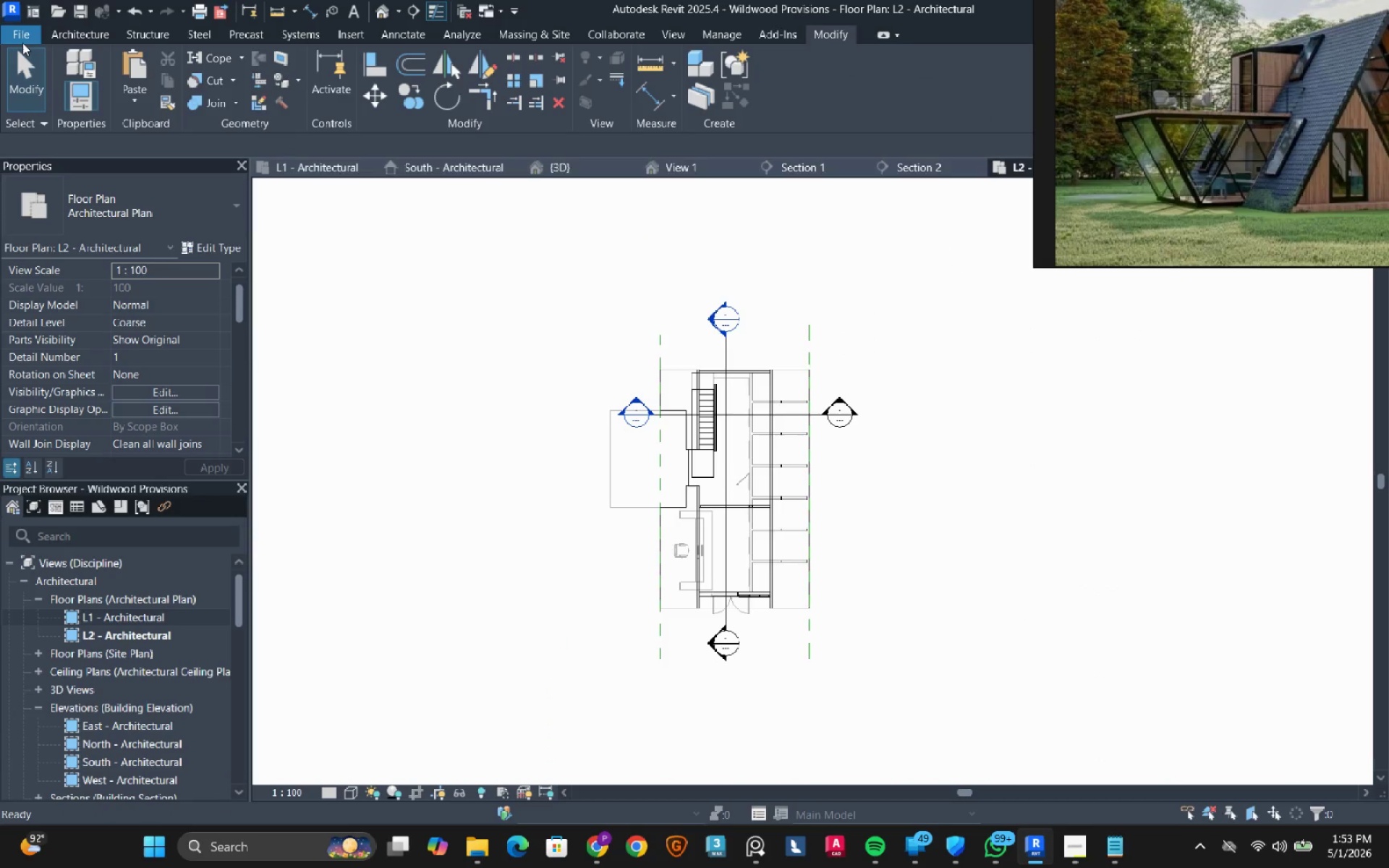 
left_click([28, 35])
 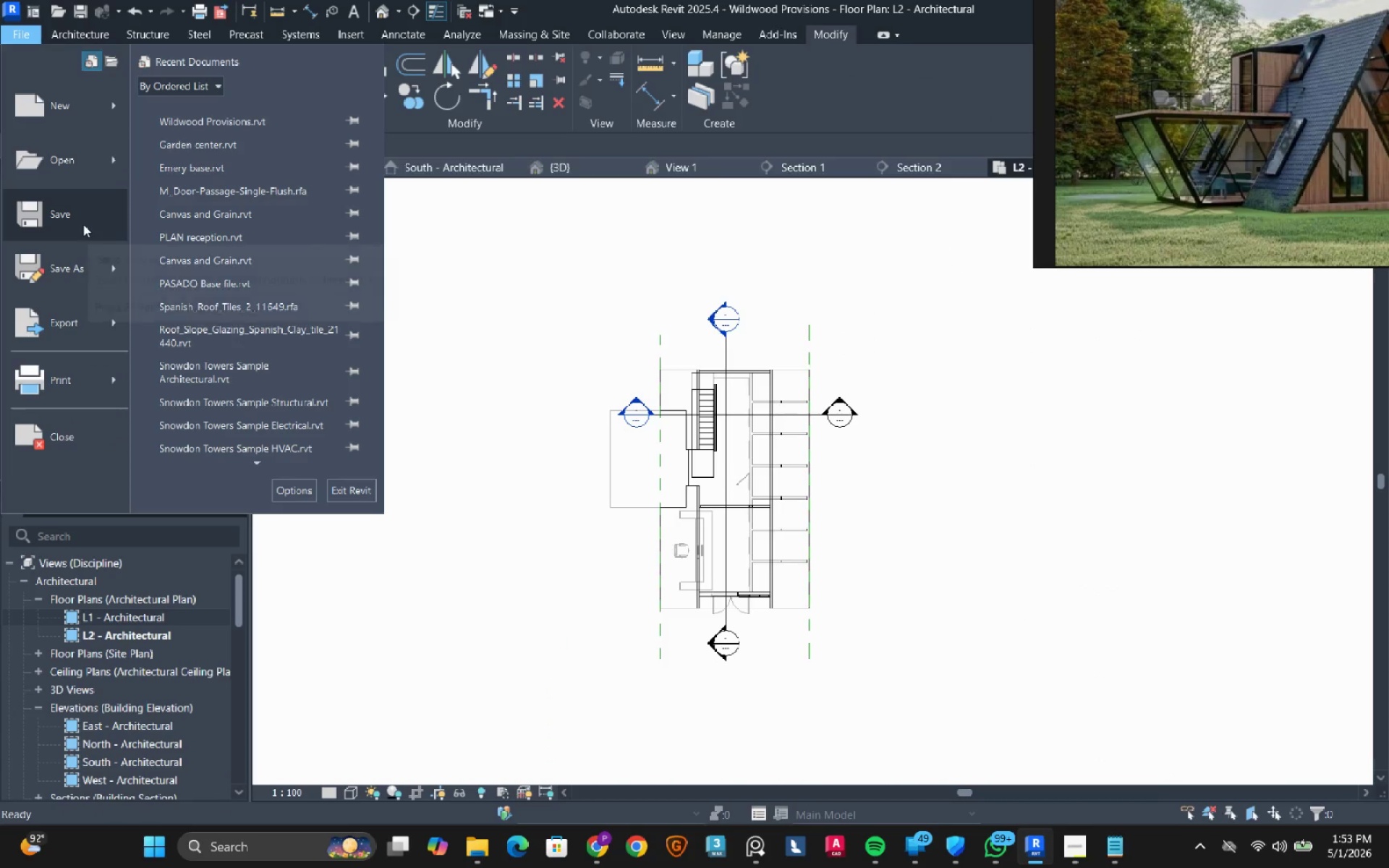 
left_click([80, 271])
 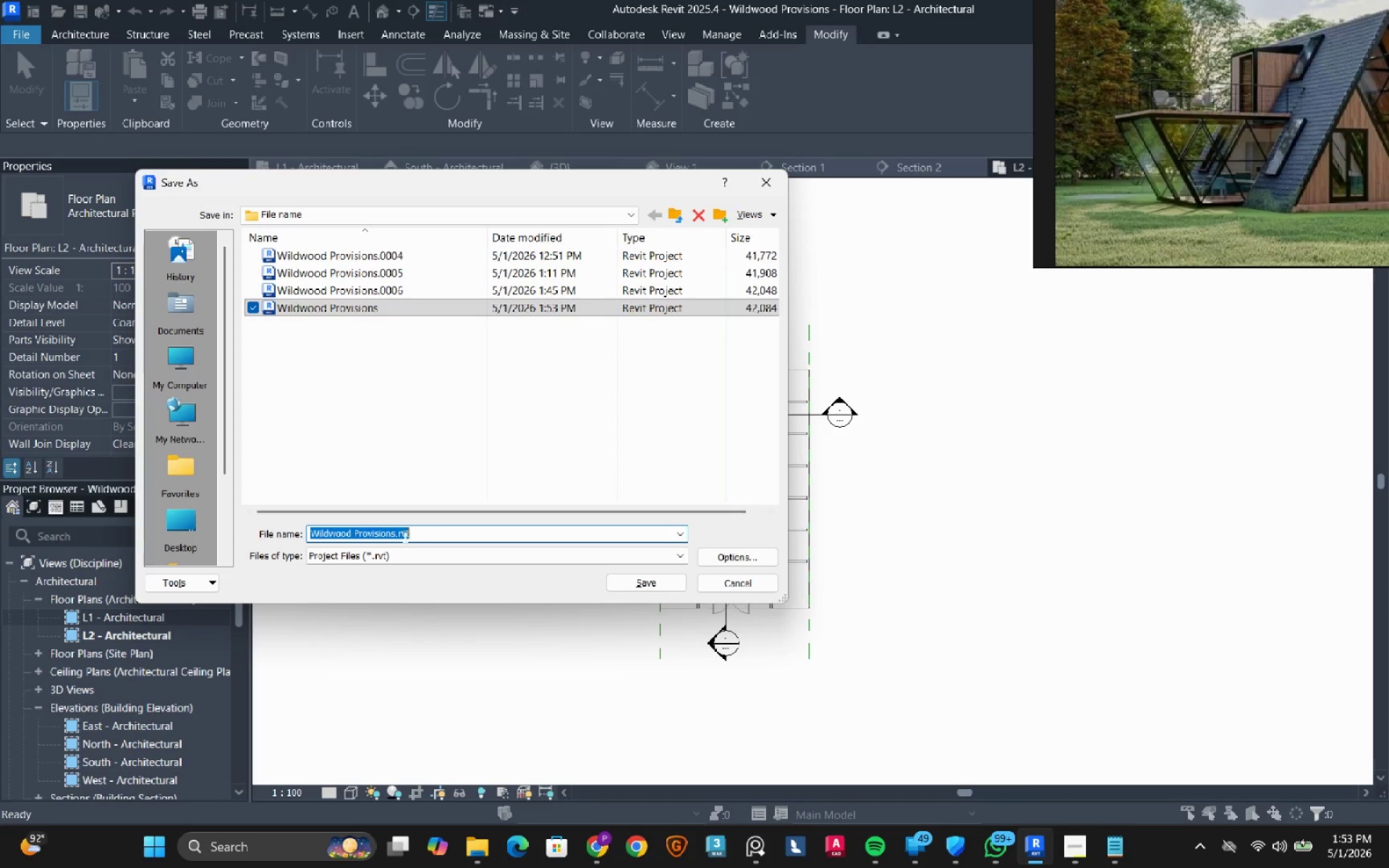 
left_click([394, 533])
 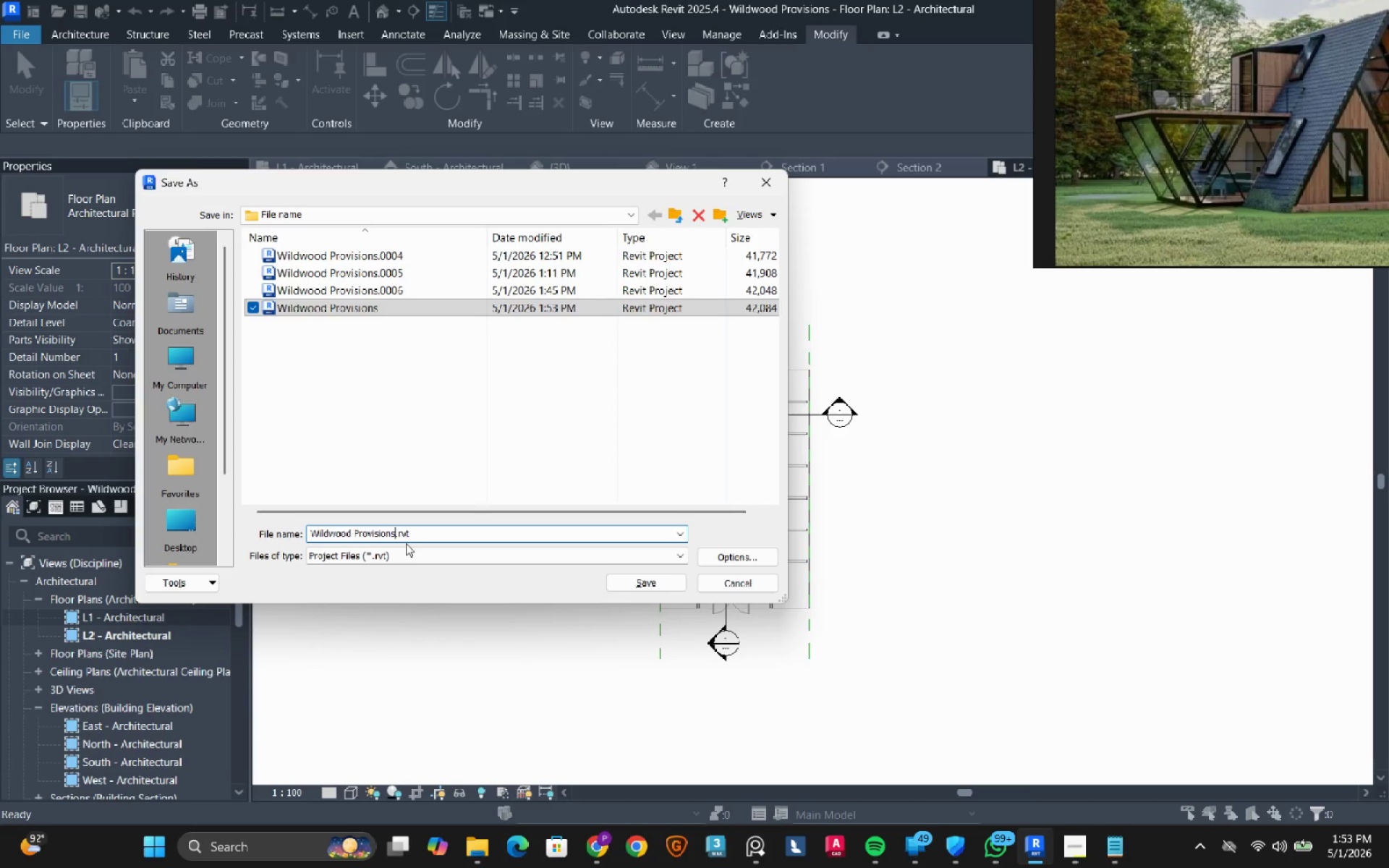 
type( JIc)
key(Backspace)
type(C)
 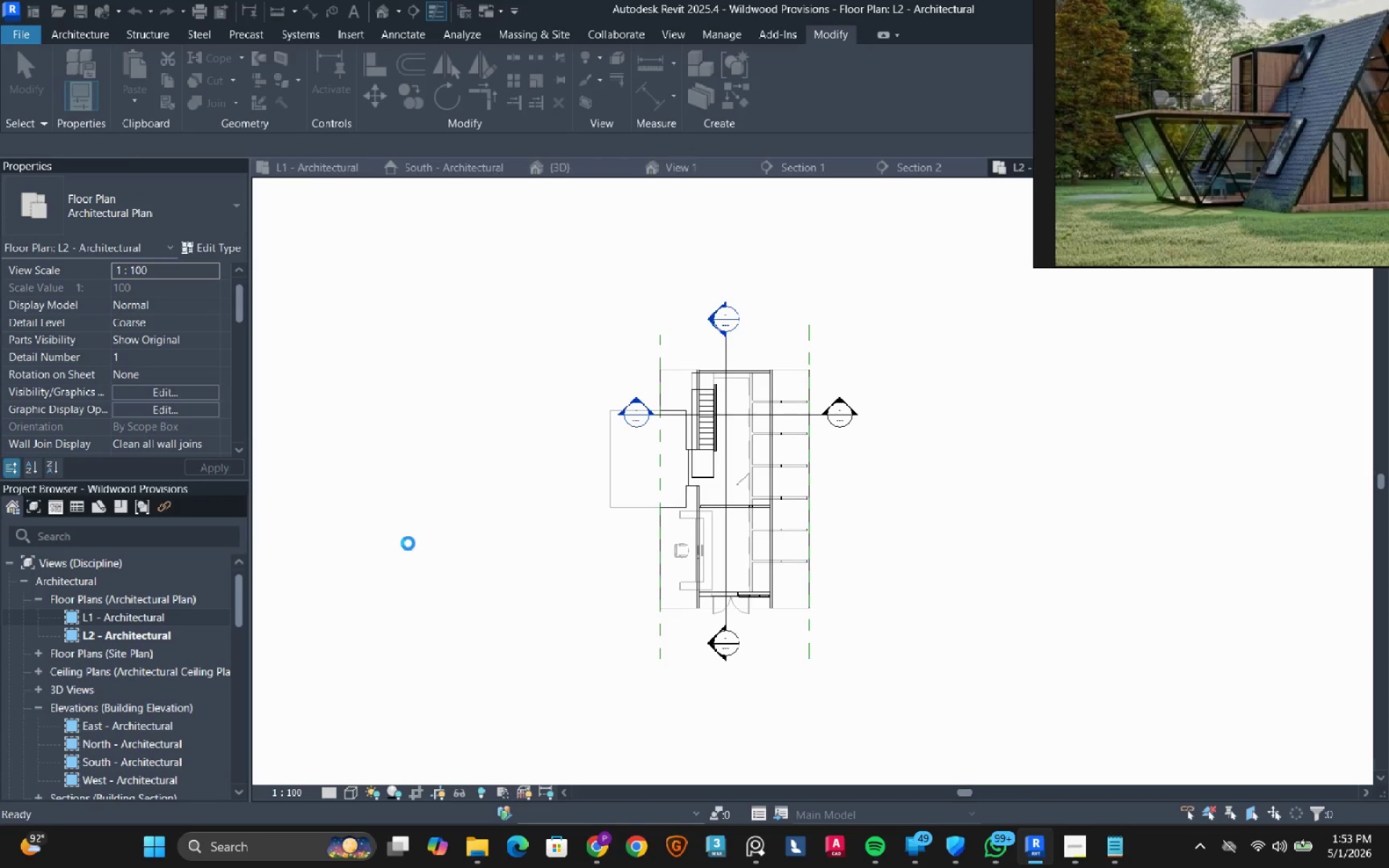 
 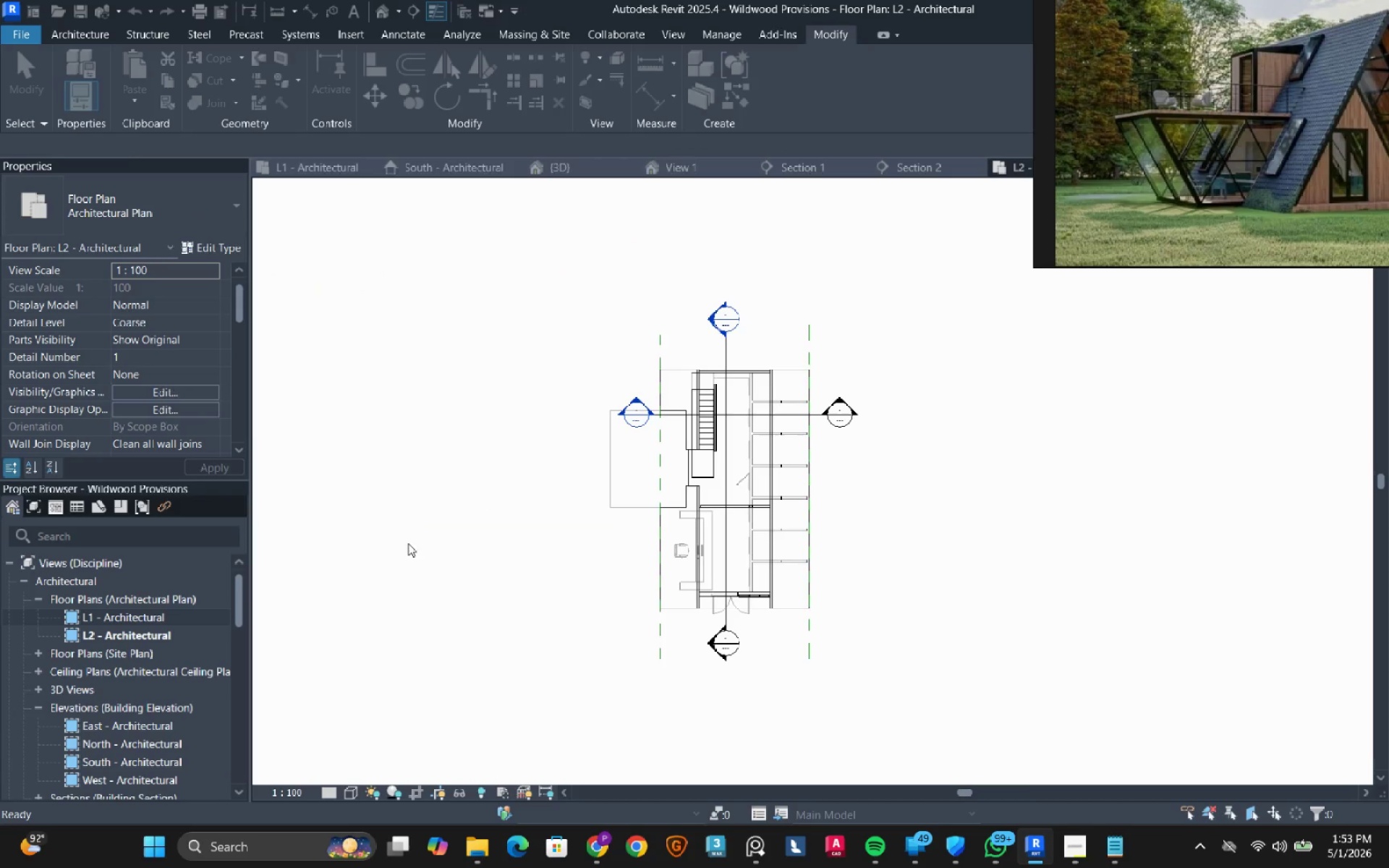 
key(Enter)
 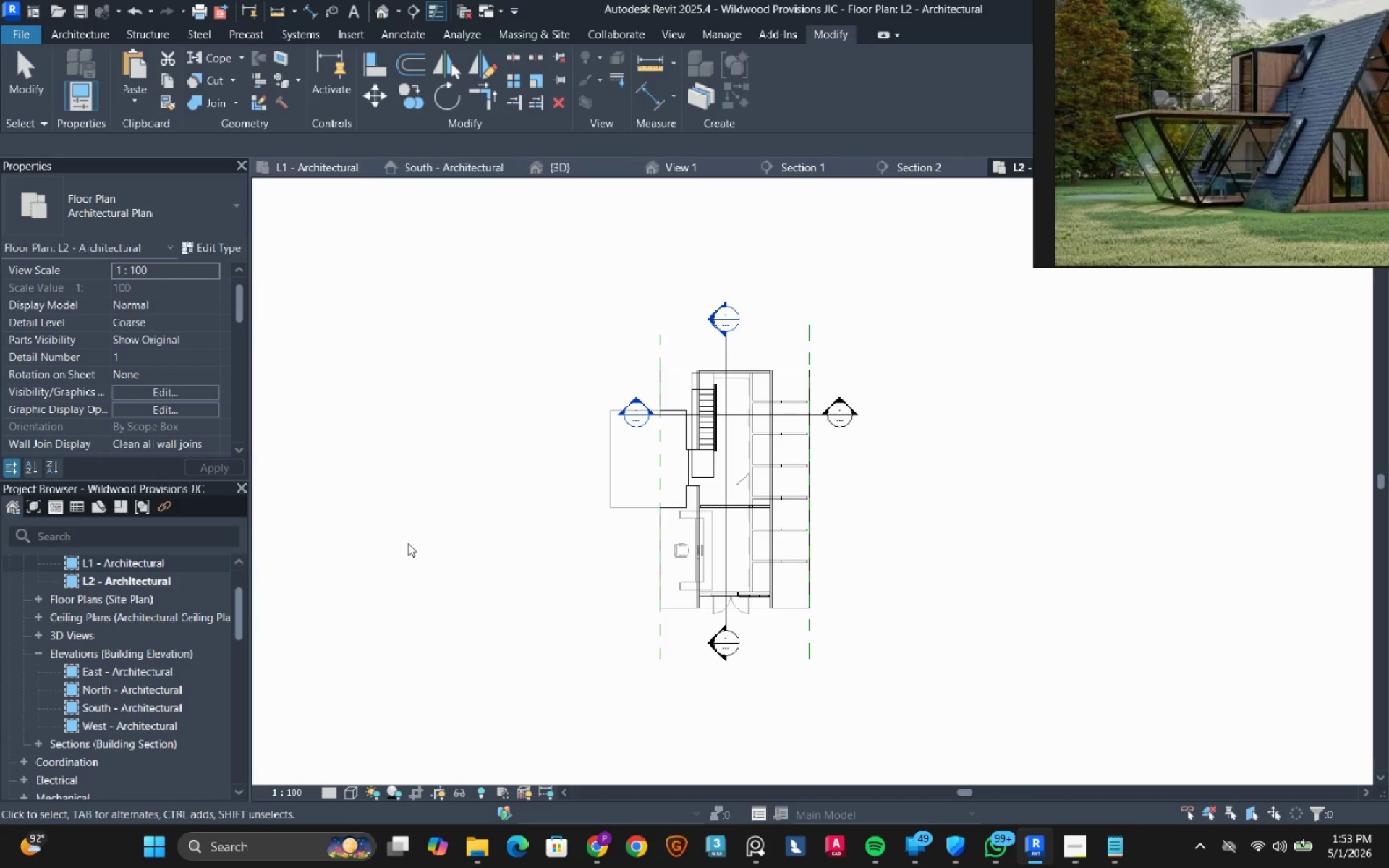 
wait(6.44)
 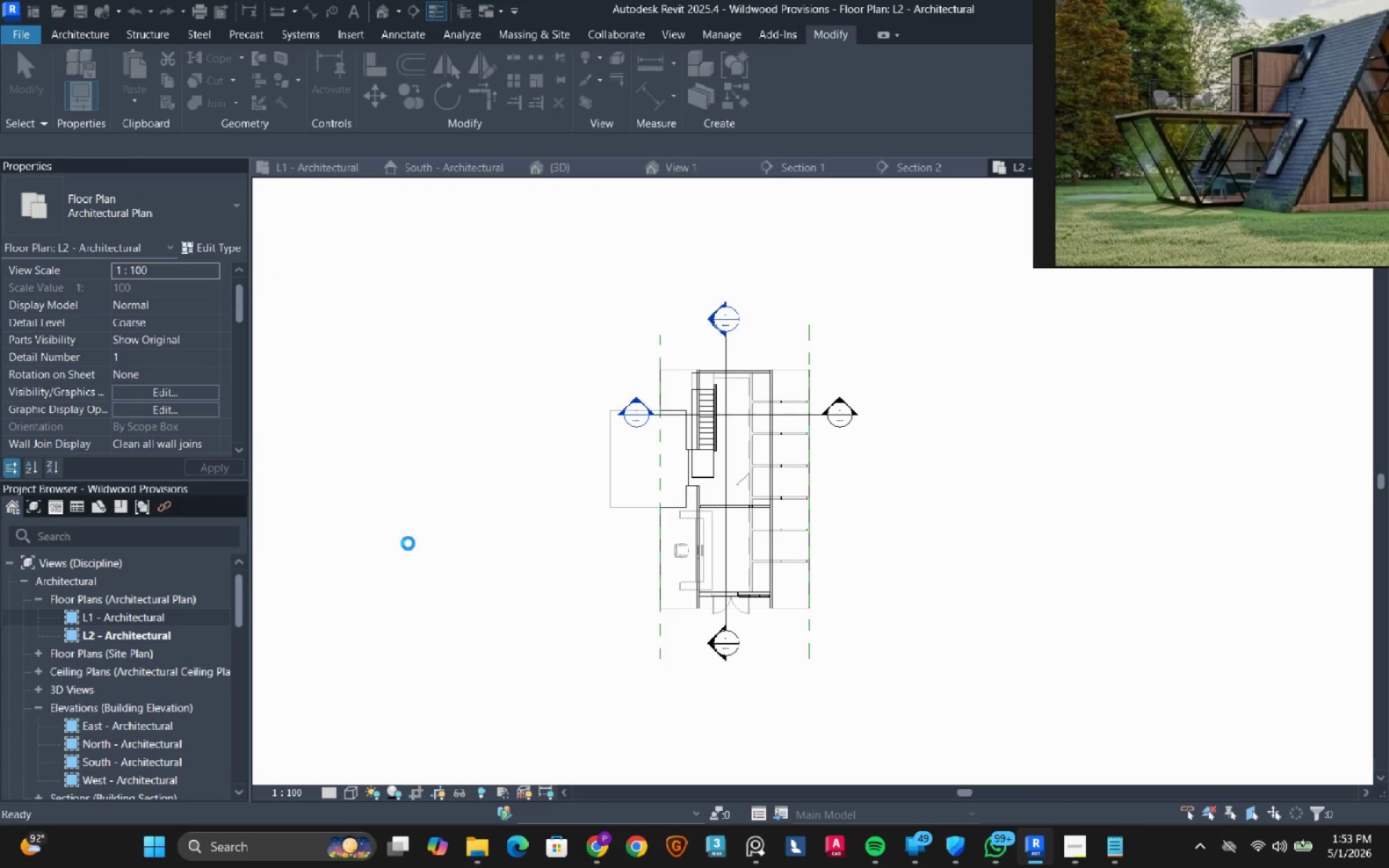 
scroll: coordinate [684, 529], scroll_direction: up, amount: 3.0
 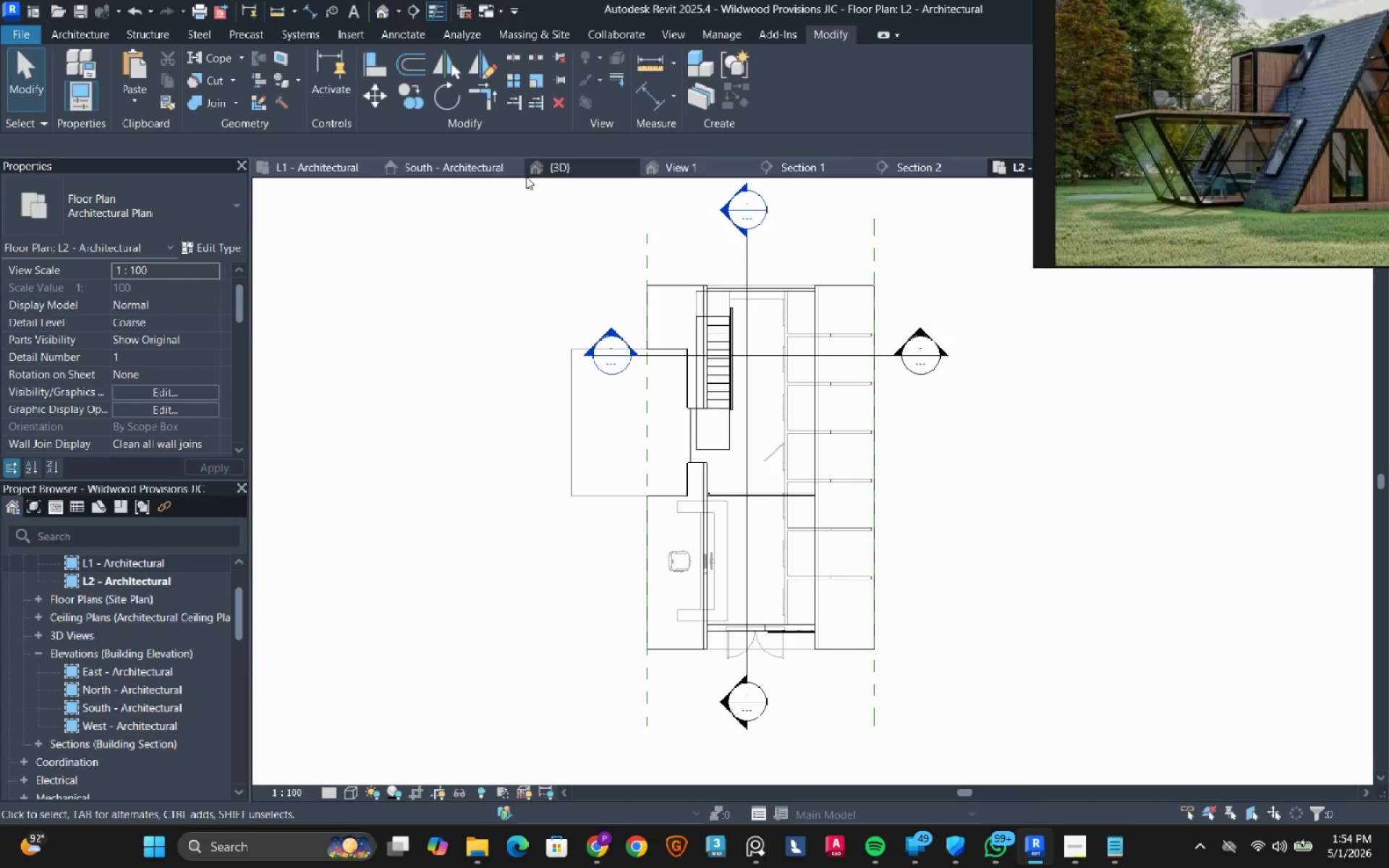 
left_click([553, 165])
 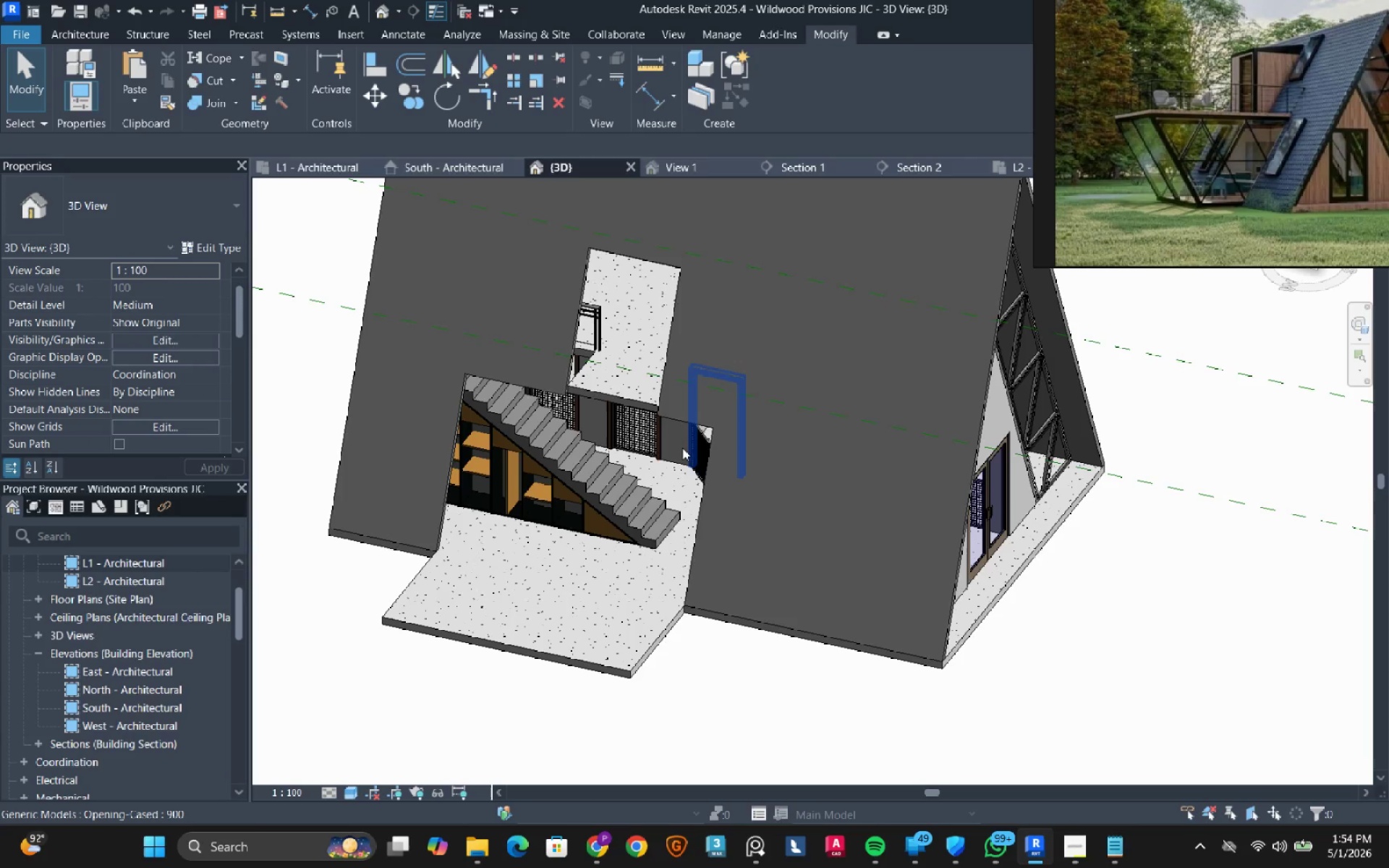 
scroll: coordinate [681, 471], scroll_direction: down, amount: 3.0
 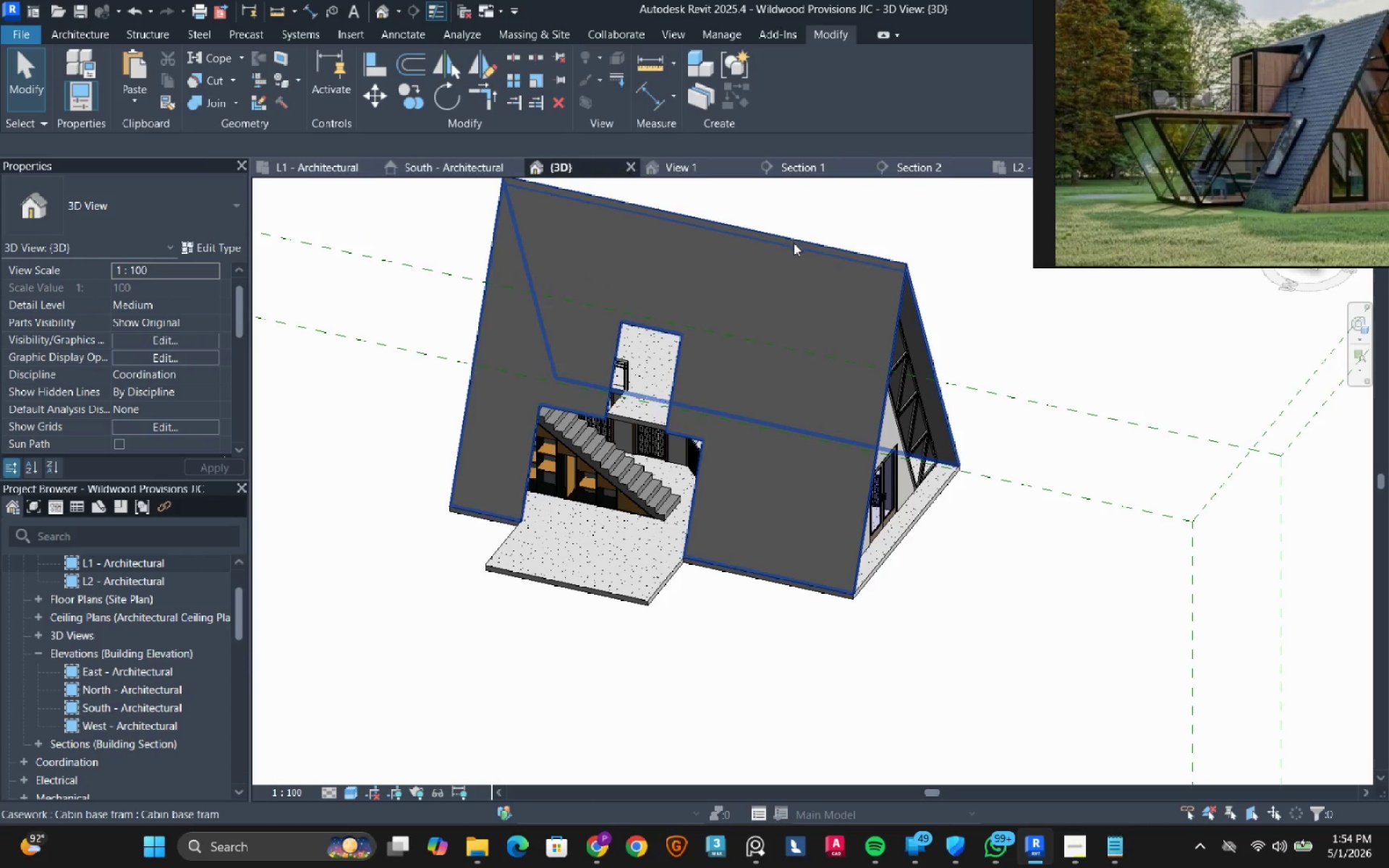 
left_click([791, 286])
 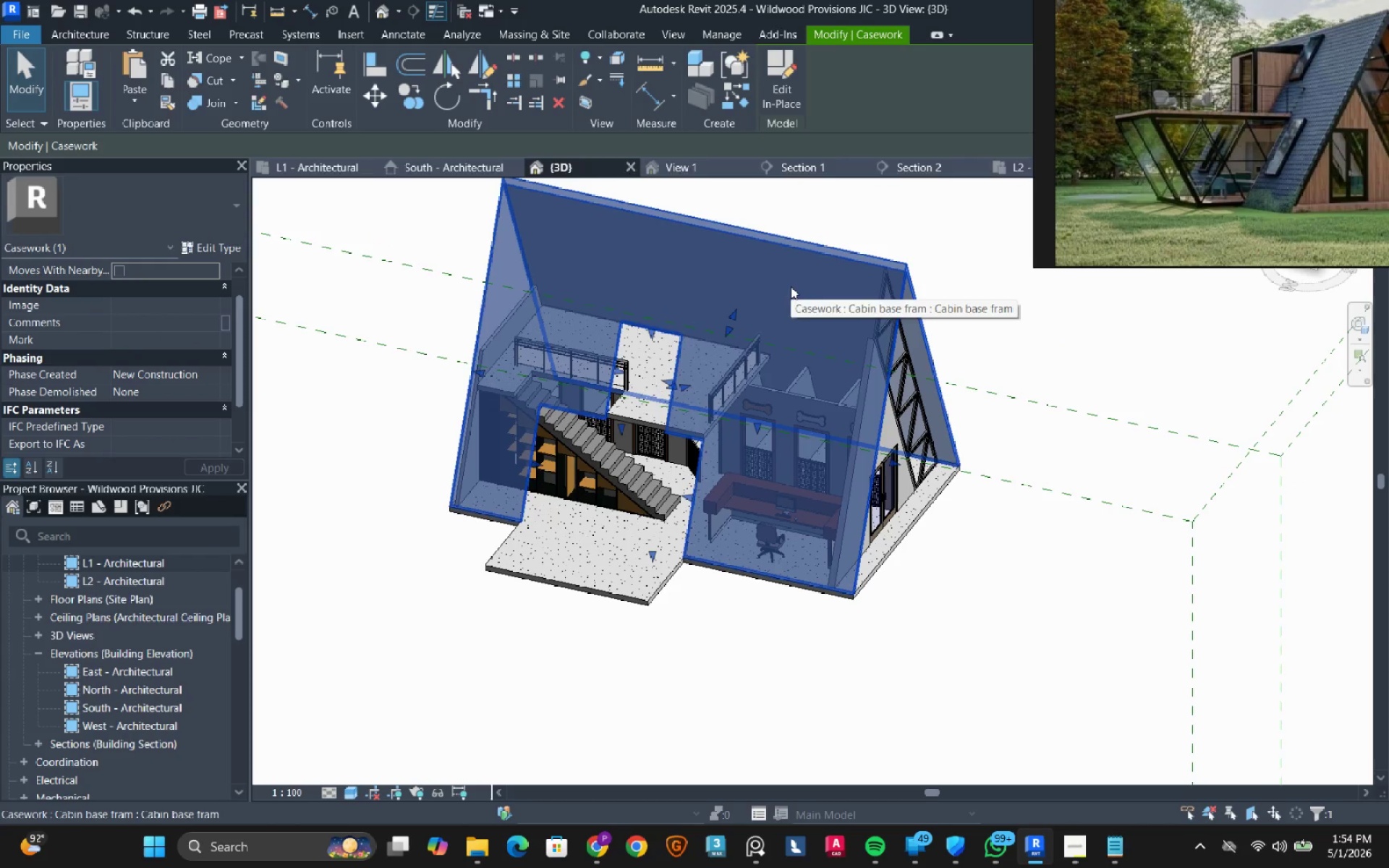 
key(Escape)
 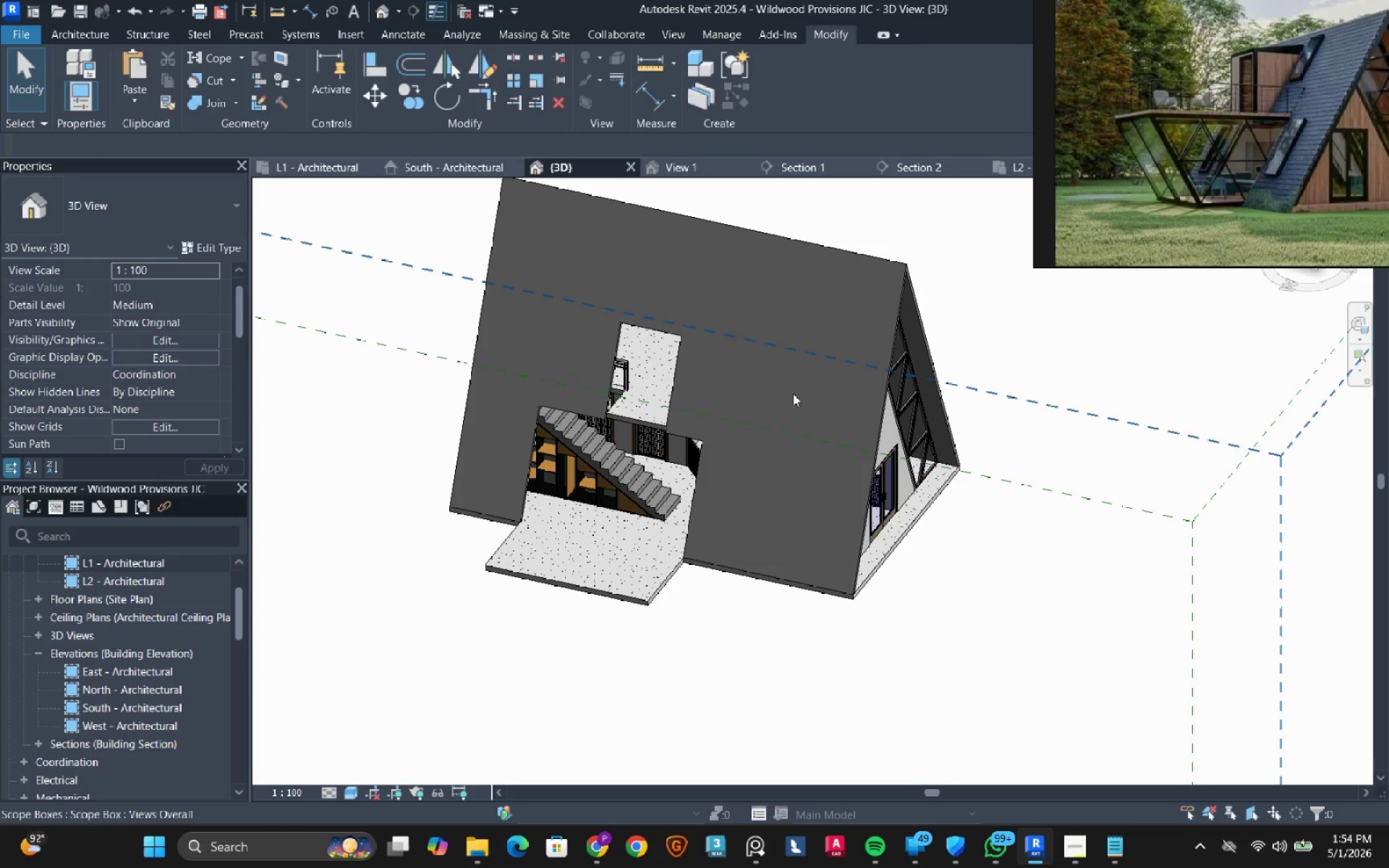 
hold_key(key=ShiftLeft, duration=1.7)
 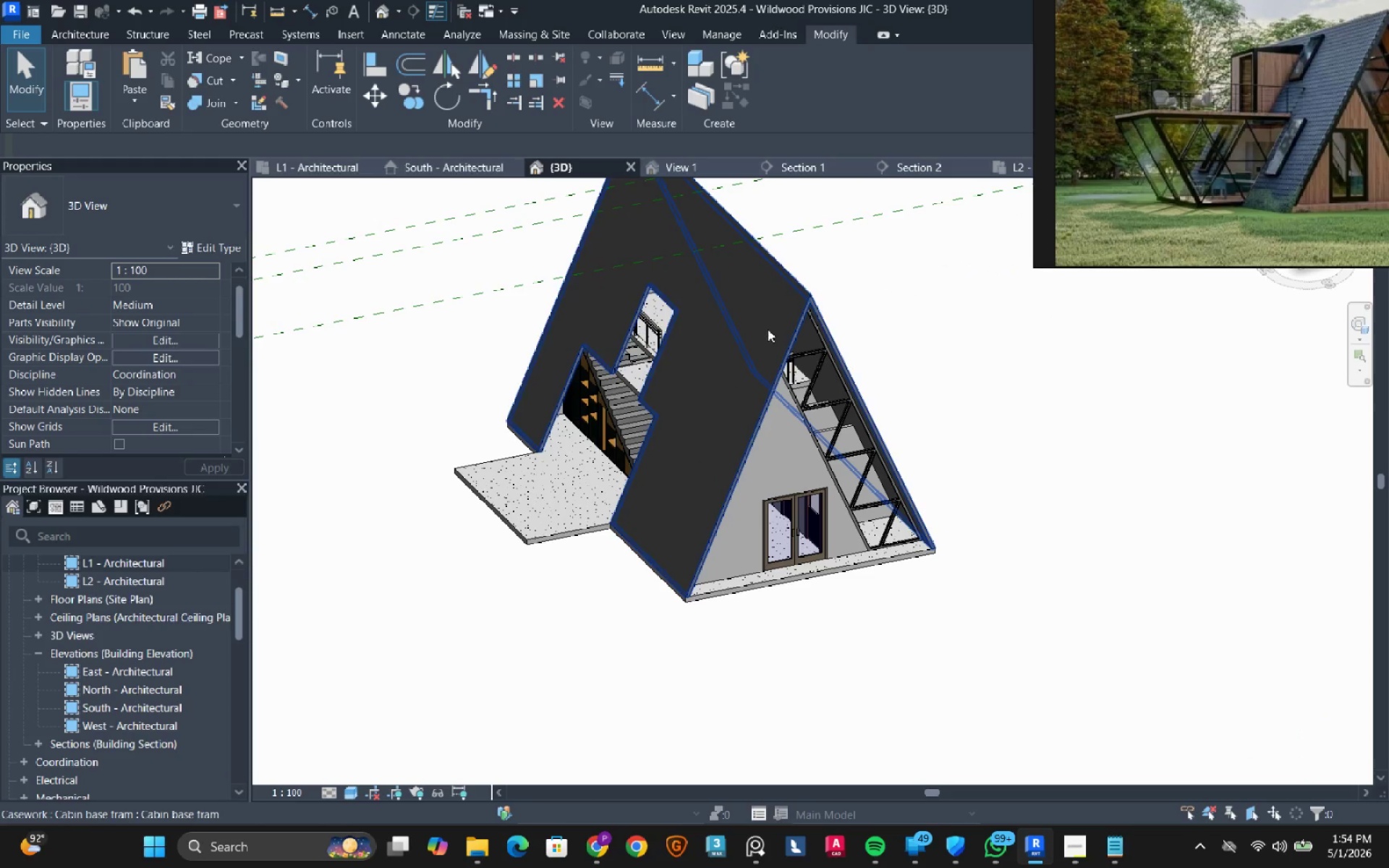 
mouse_move([748, 297])
 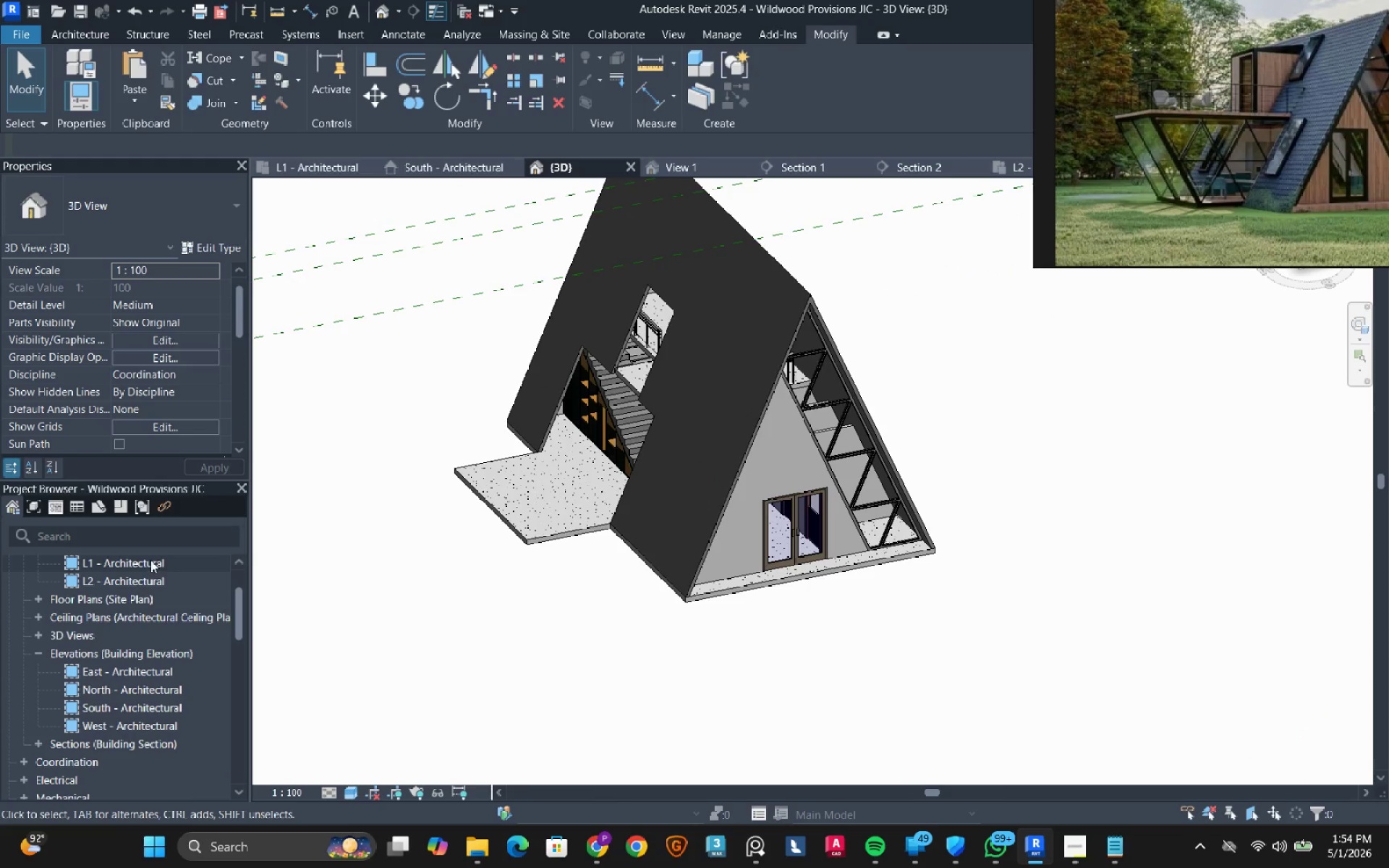 
double_click([148, 560])
 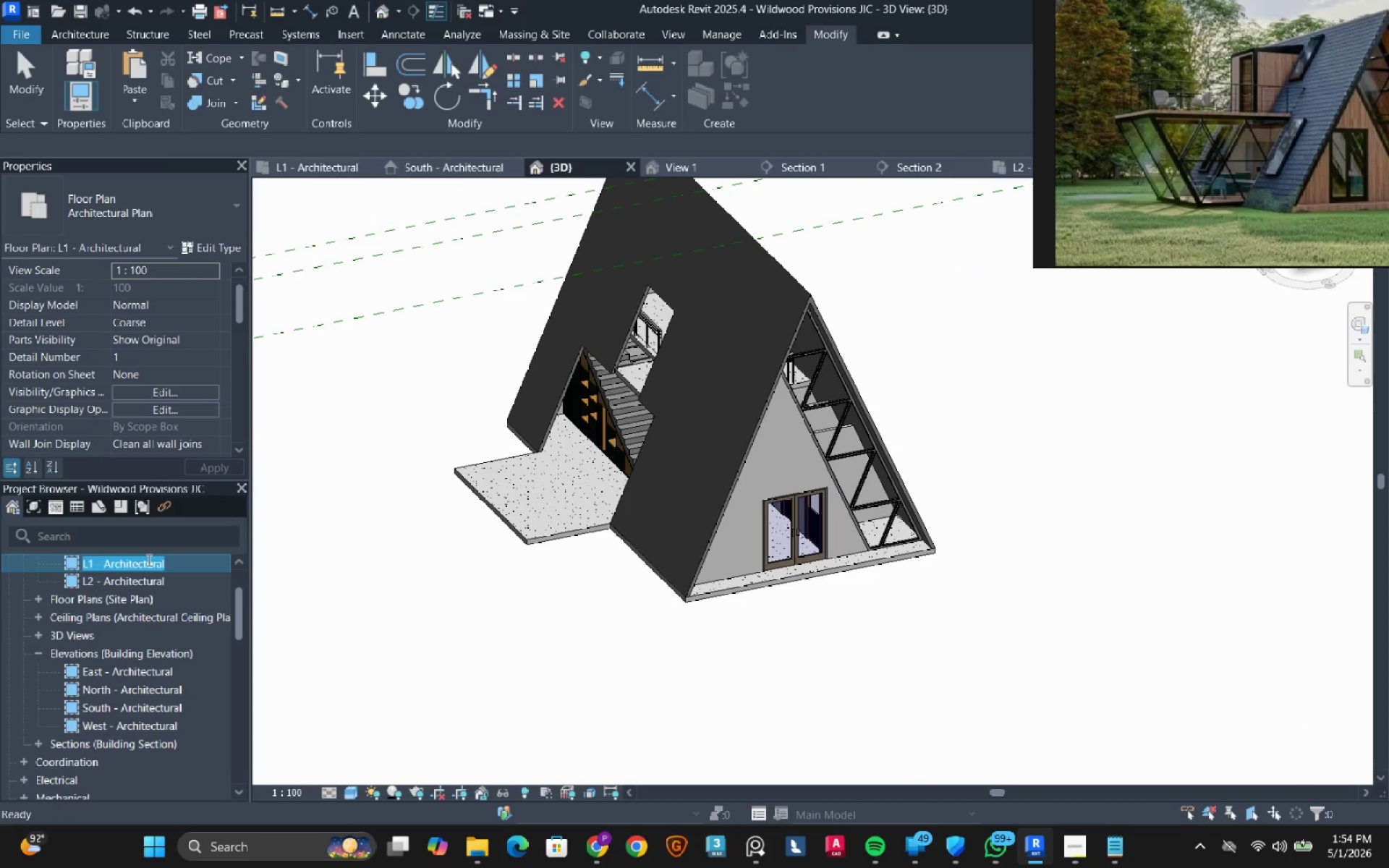 
double_click([148, 560])
 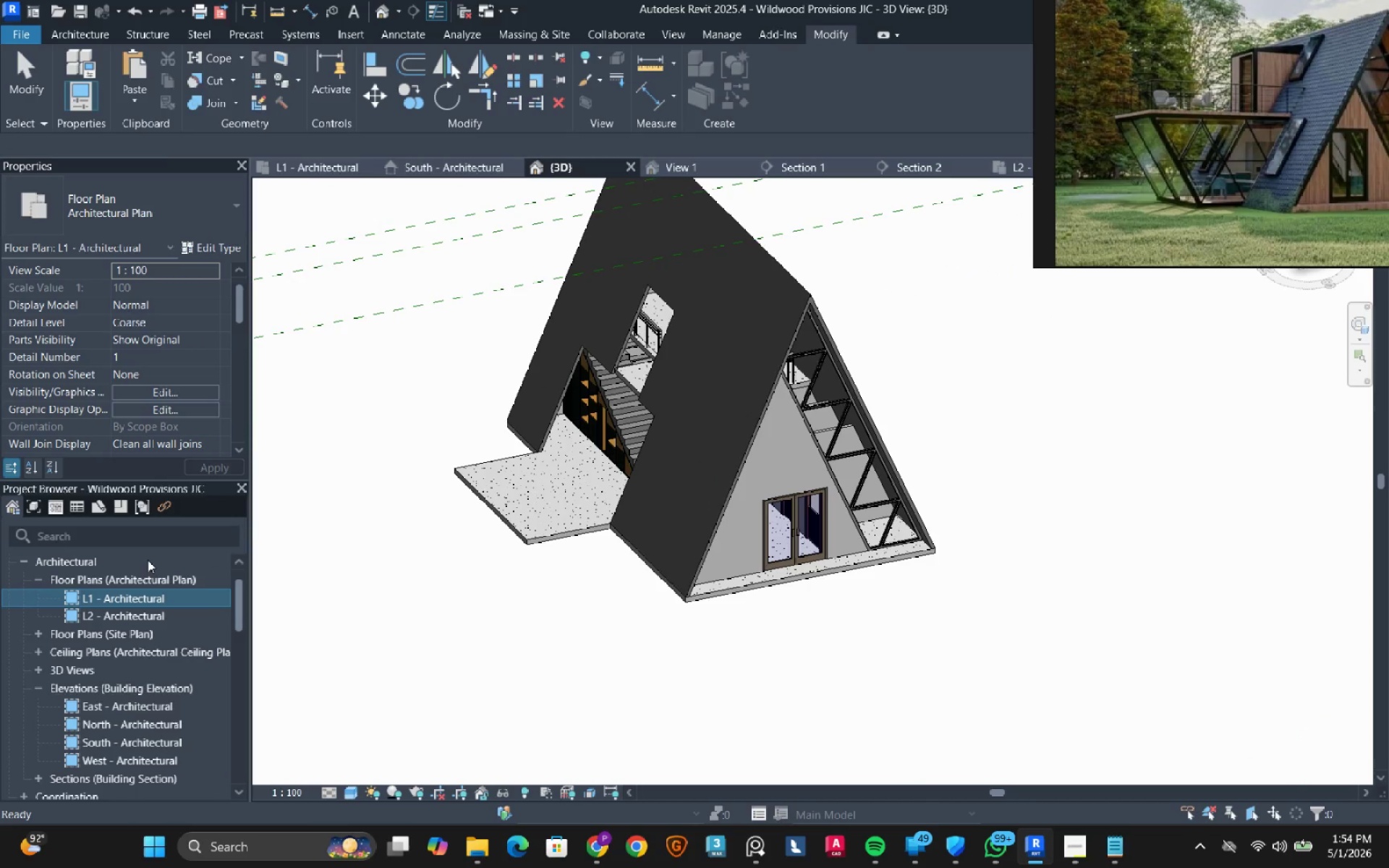 
key(Escape)
 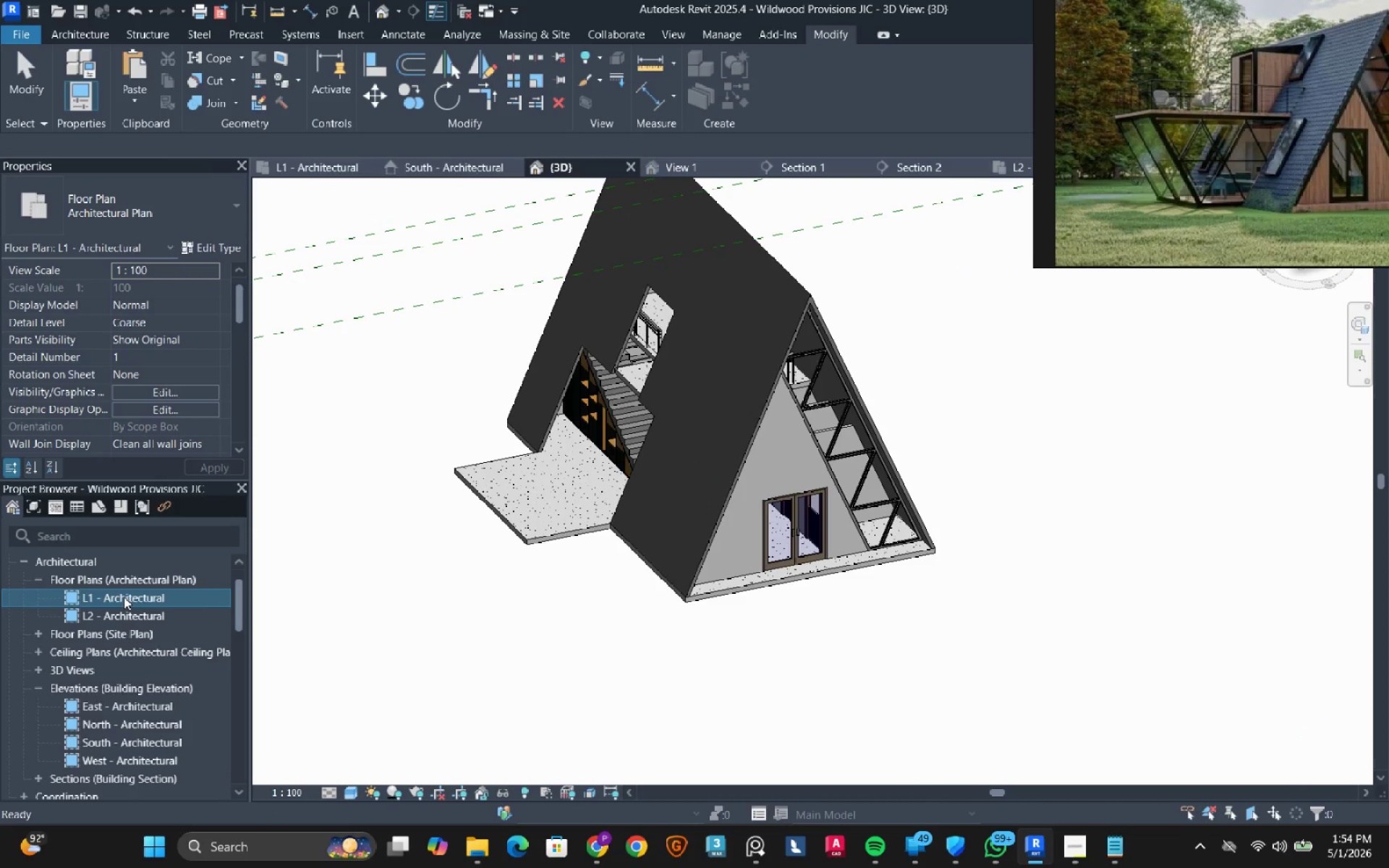 
double_click([124, 597])
 